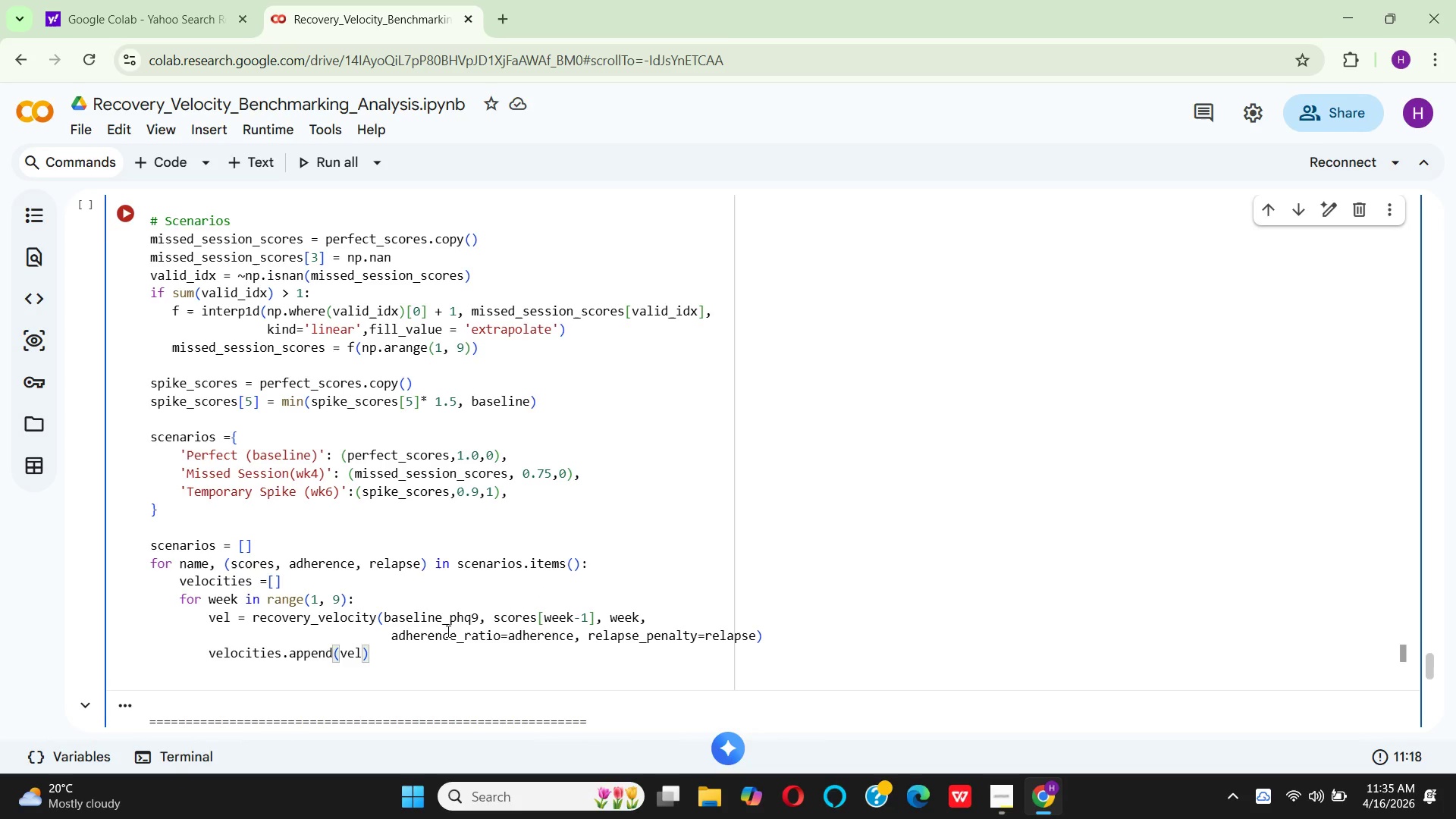 
left_click([481, 618])
 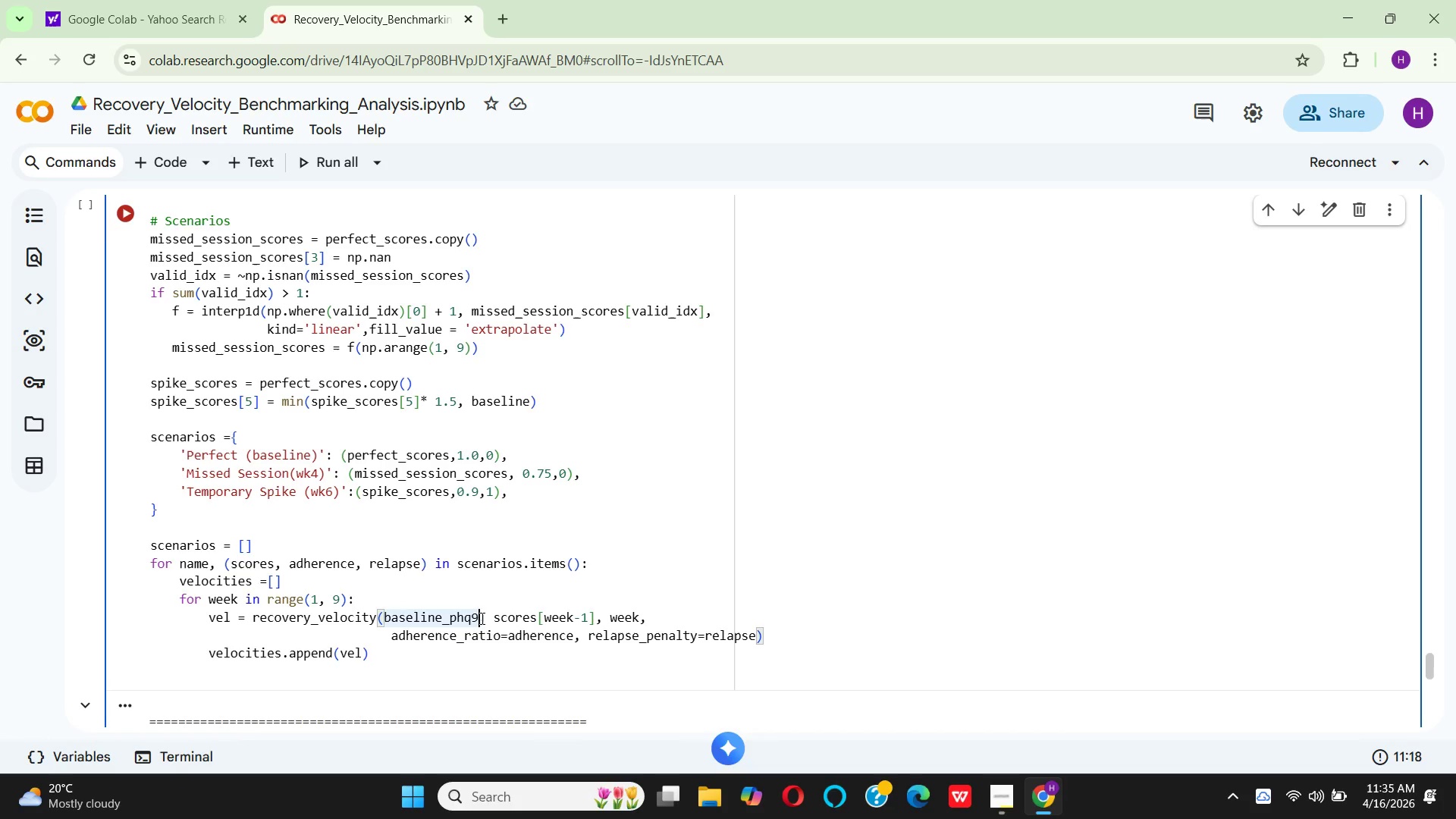 
key(Backspace)
 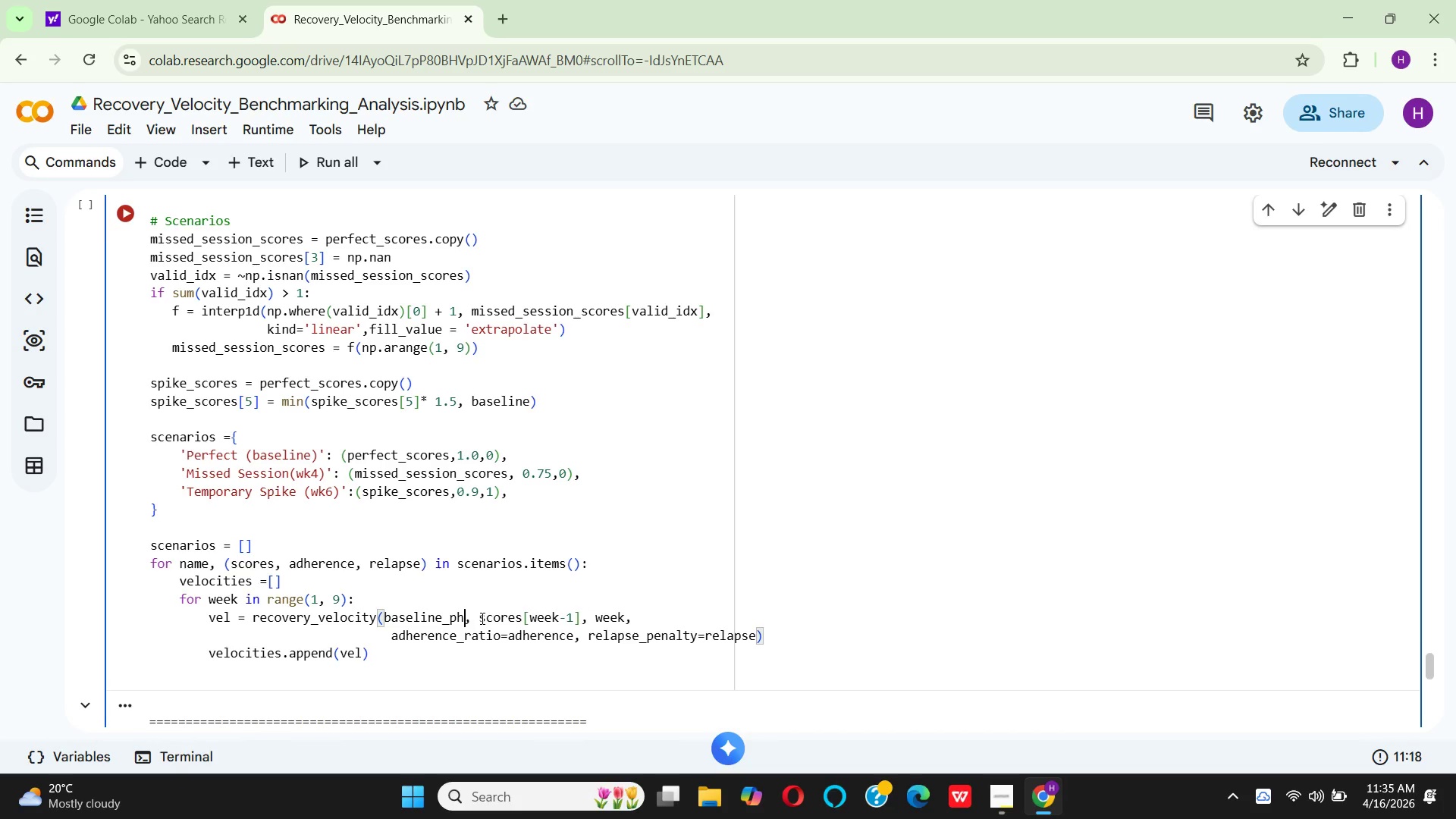 
key(Backspace)
 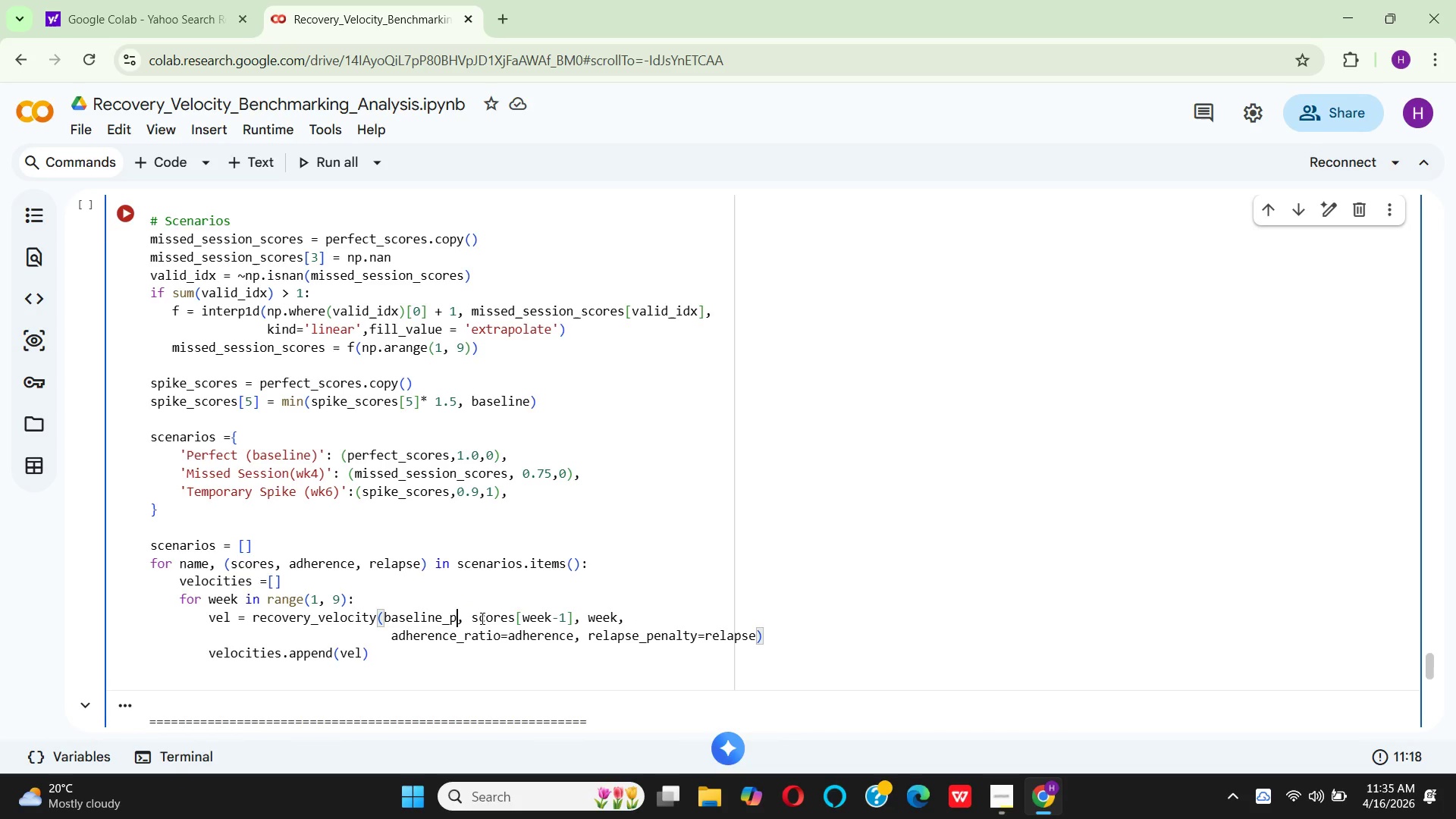 
key(Backspace)
 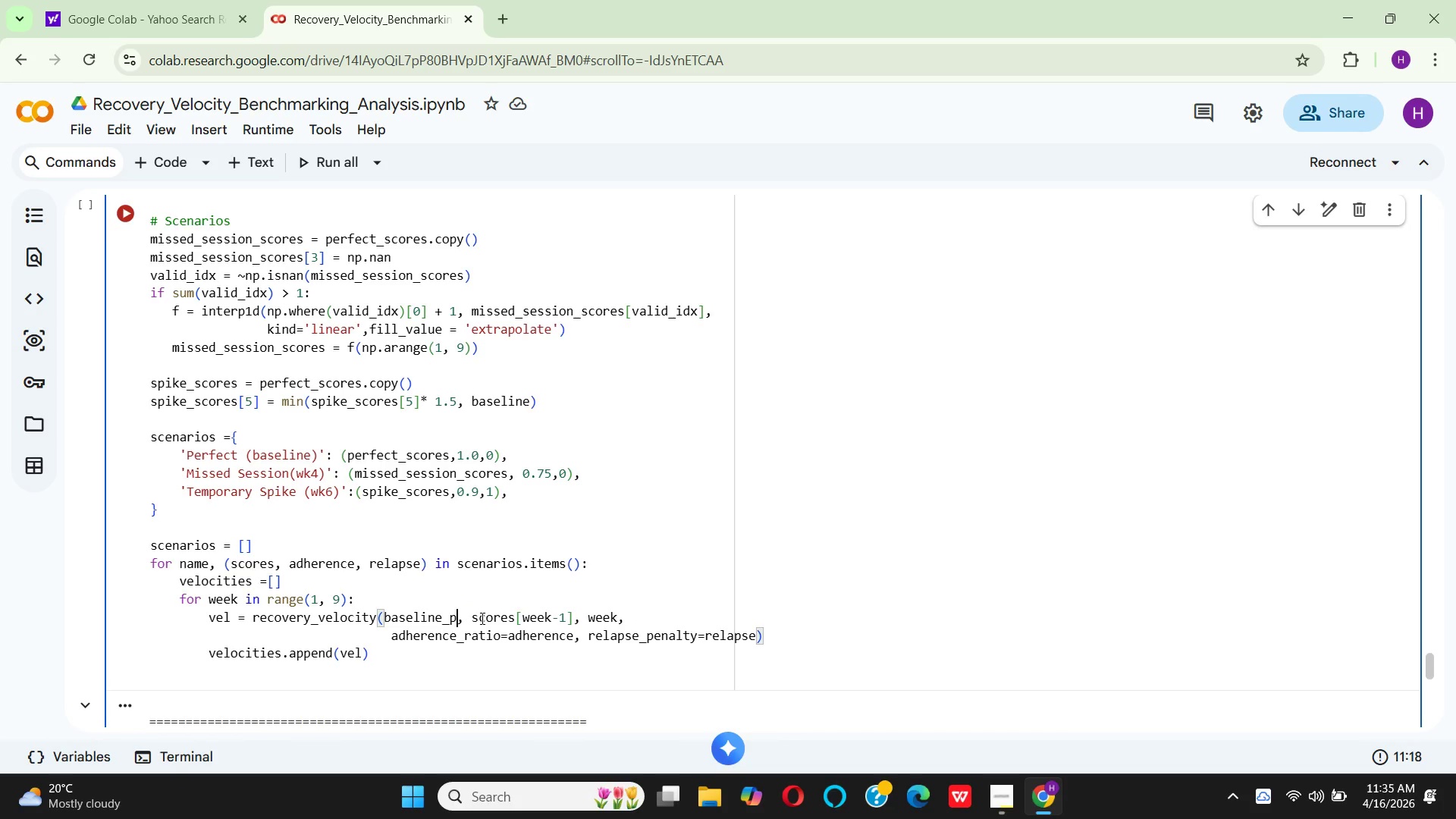 
key(Backspace)
 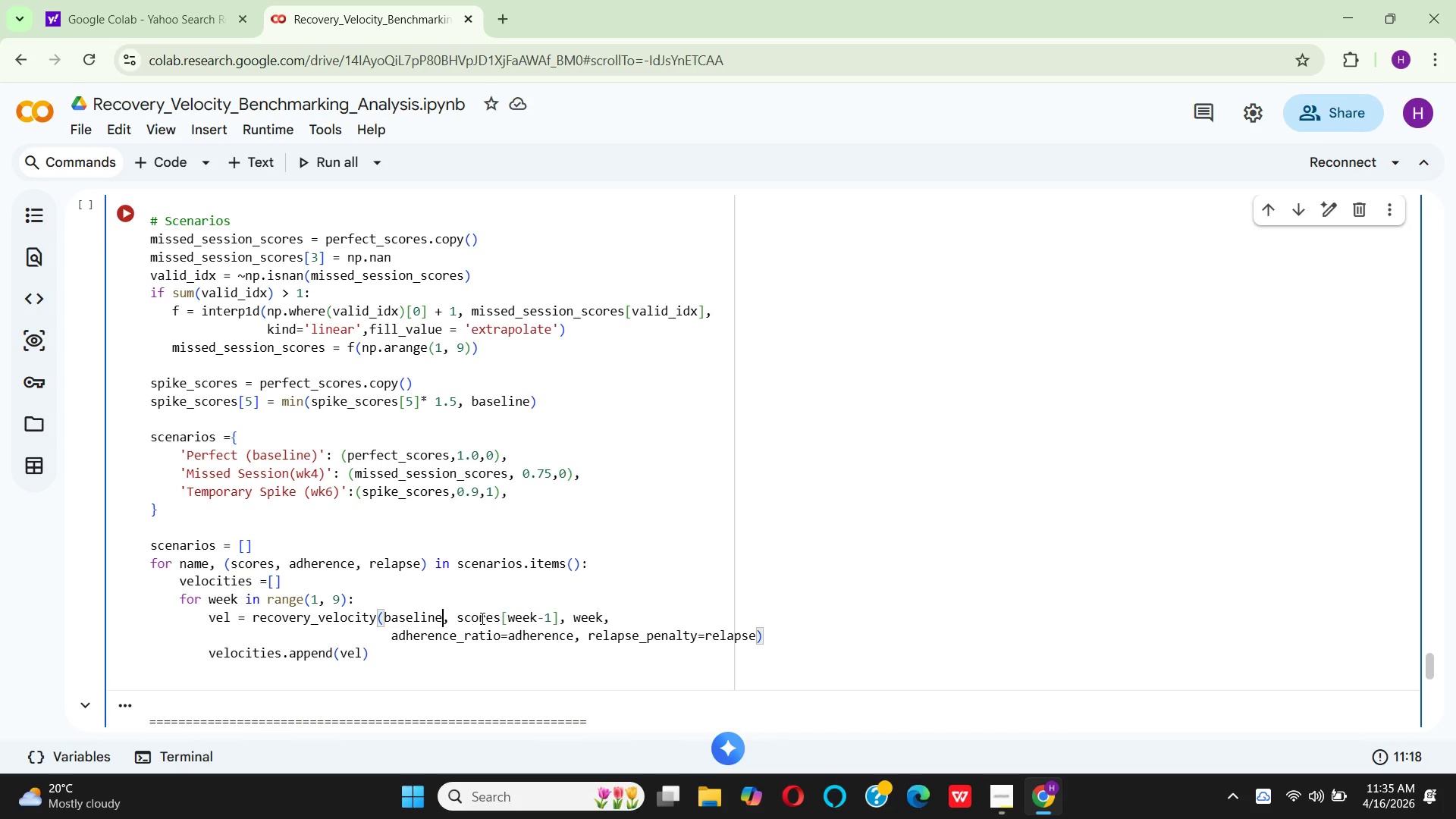 
key(Backspace)
 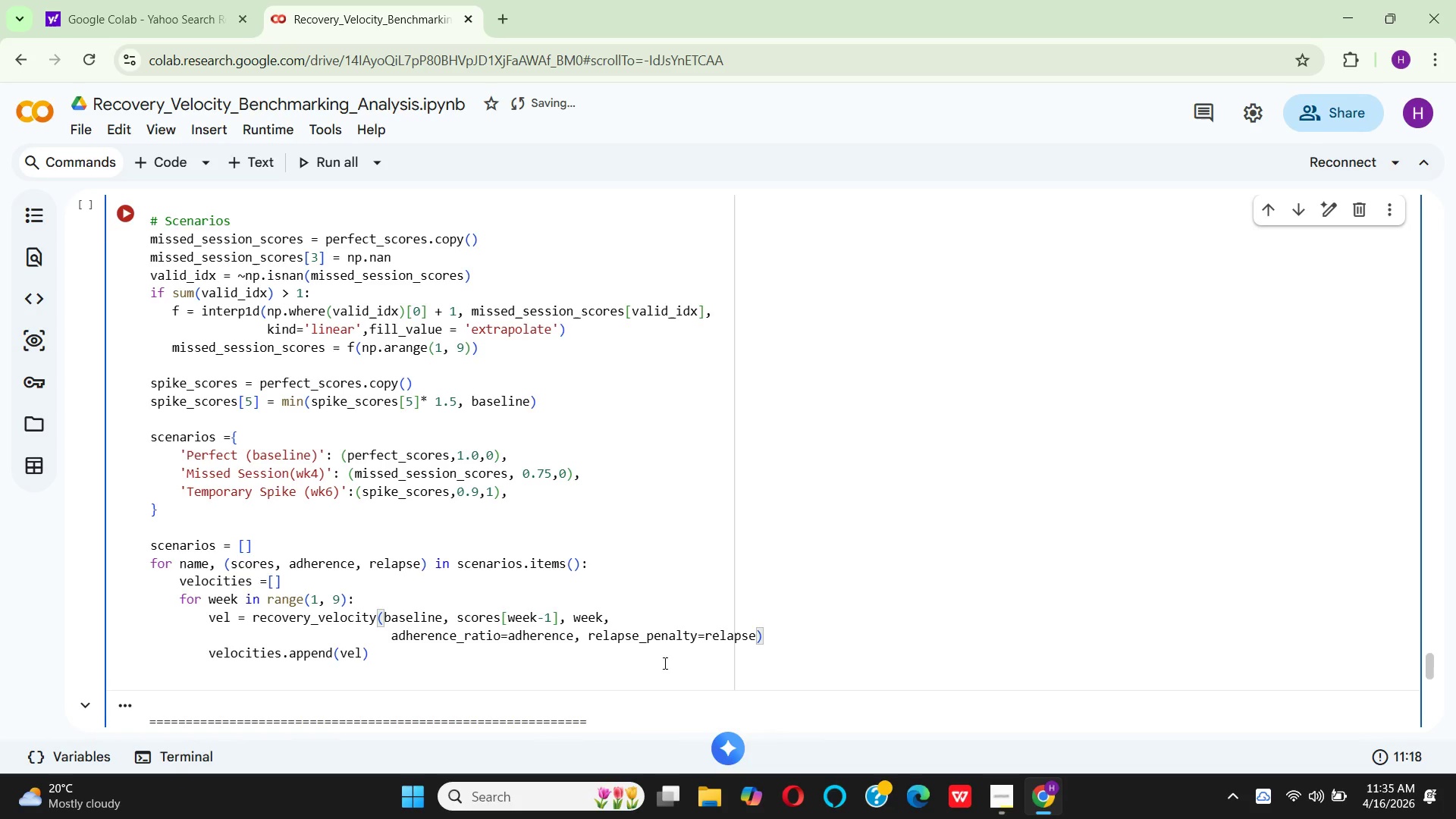 
wait(17.44)
 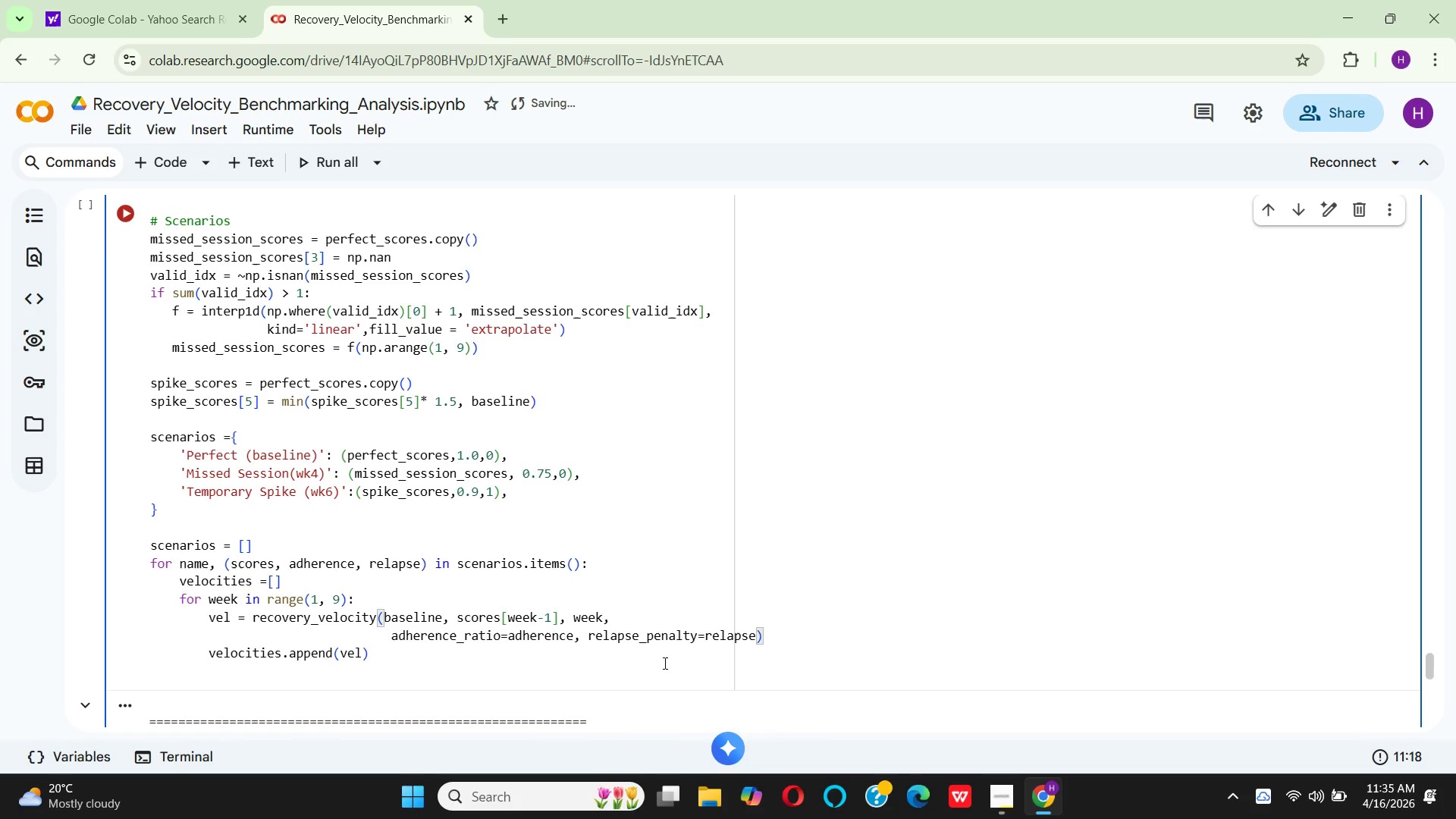 
left_click([397, 662])
 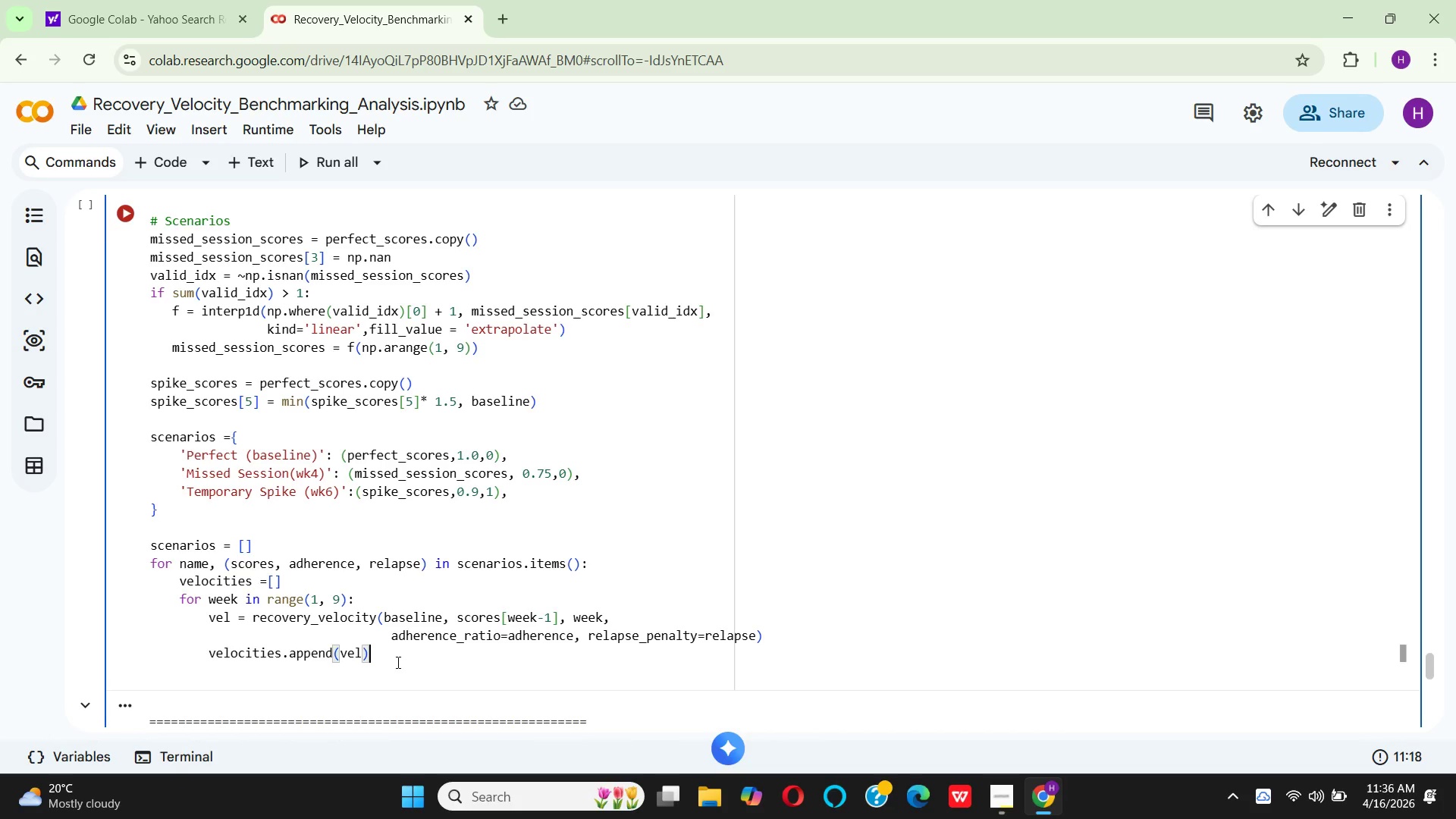 
hold_key(key=Enter, duration=0.33)
 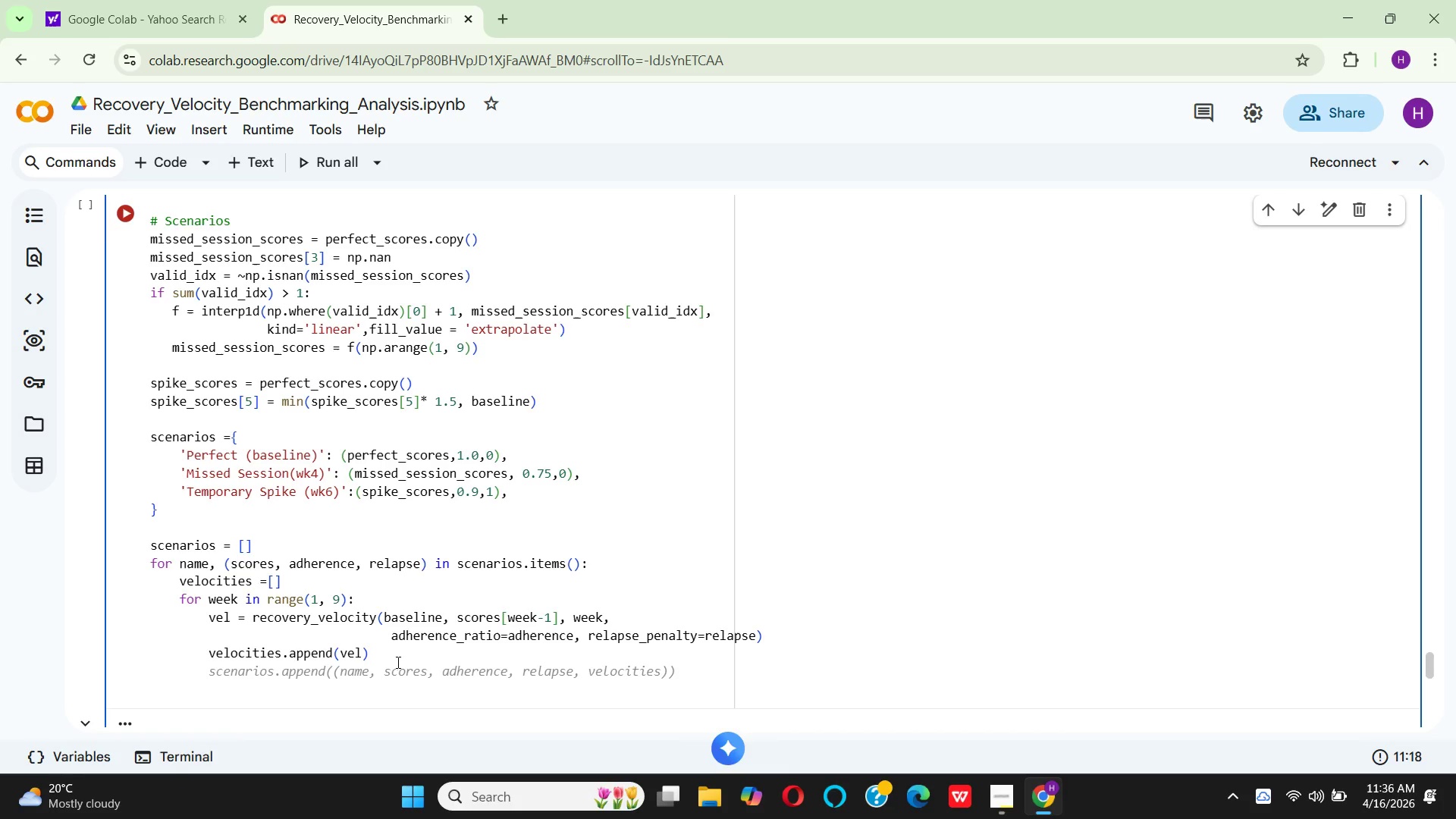 
key(Enter)
 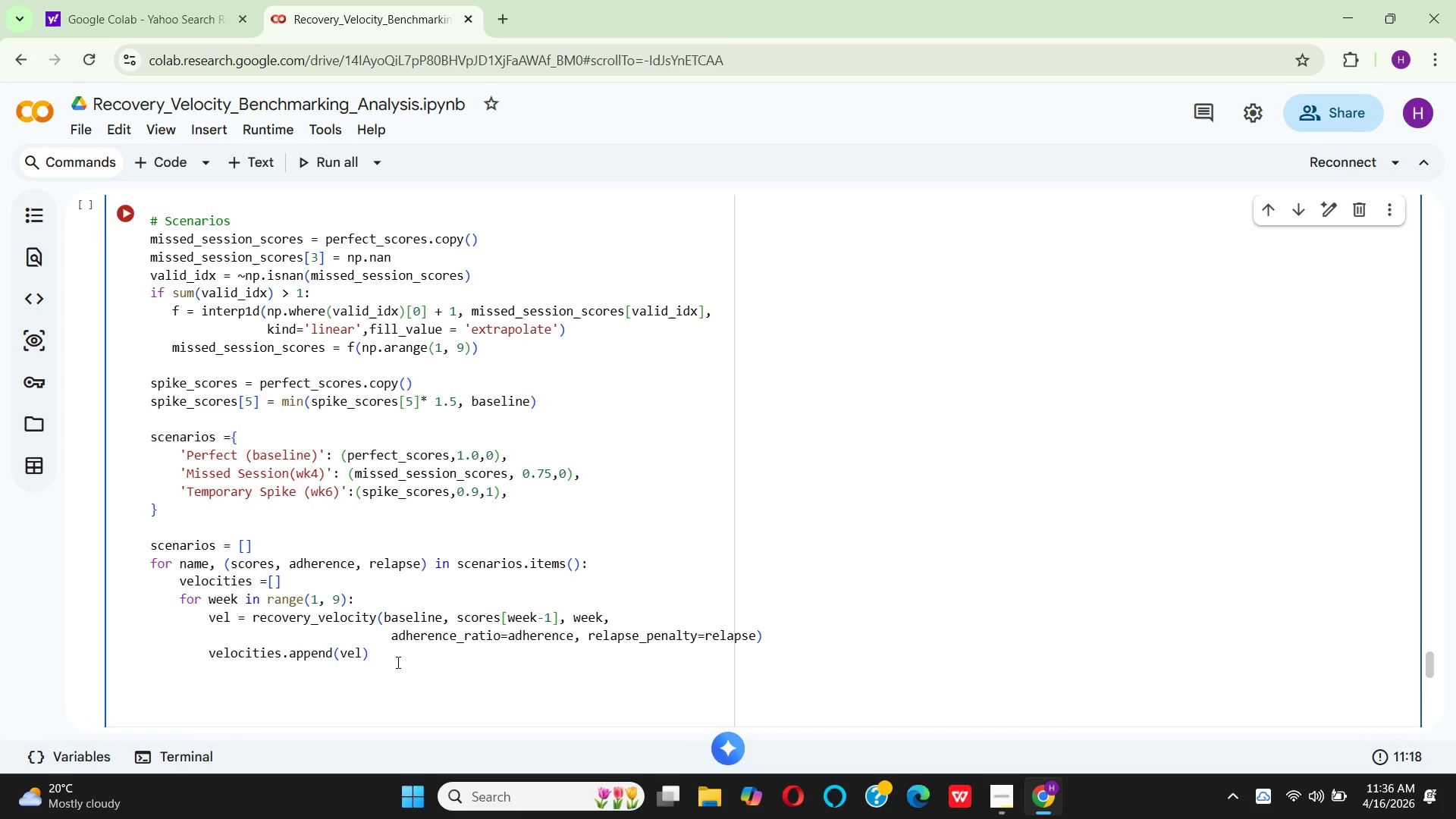 
key(Backspace)
 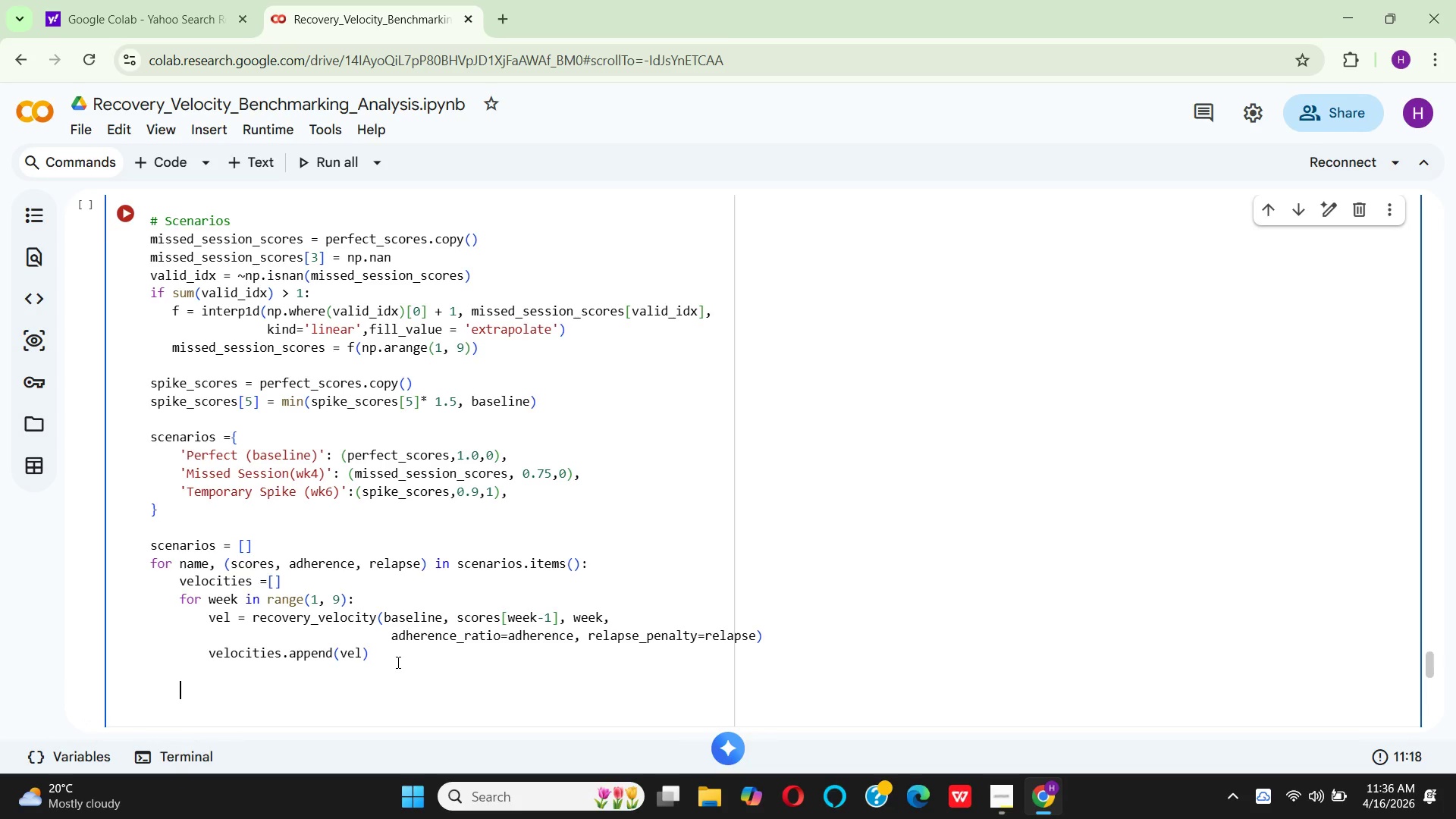 
key(Backspace)
 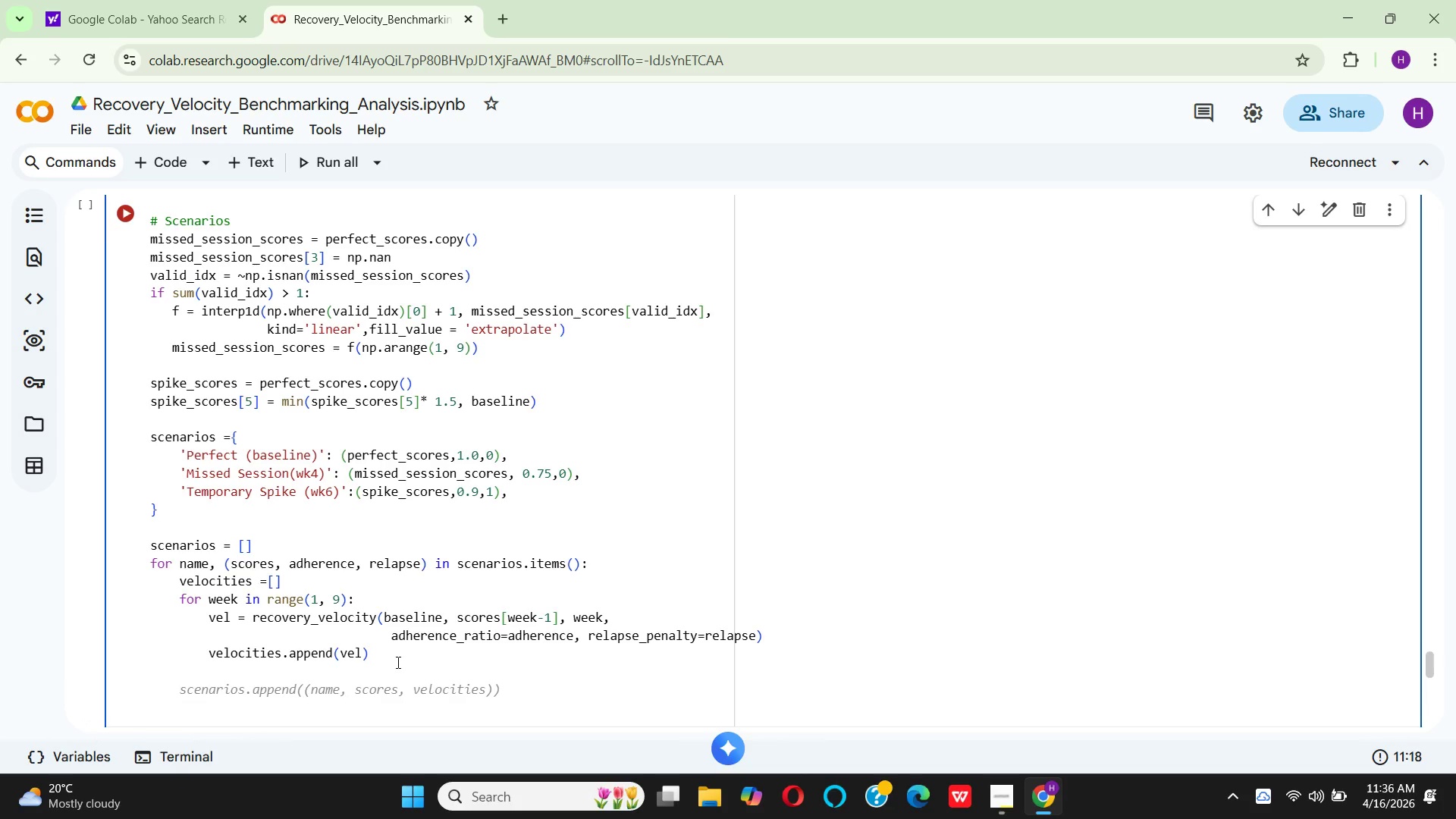 
key(F)
 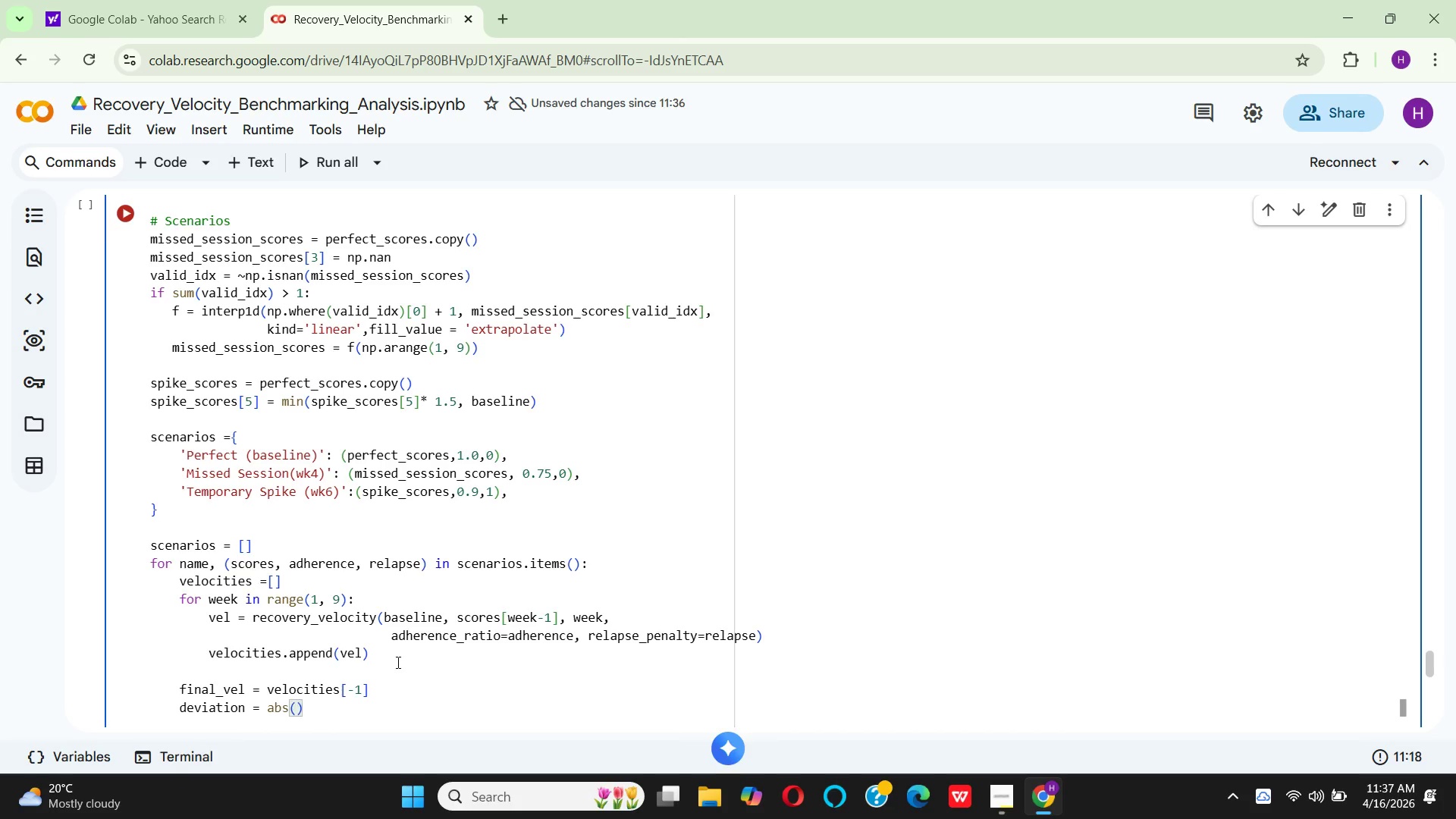 
wait(66.58)
 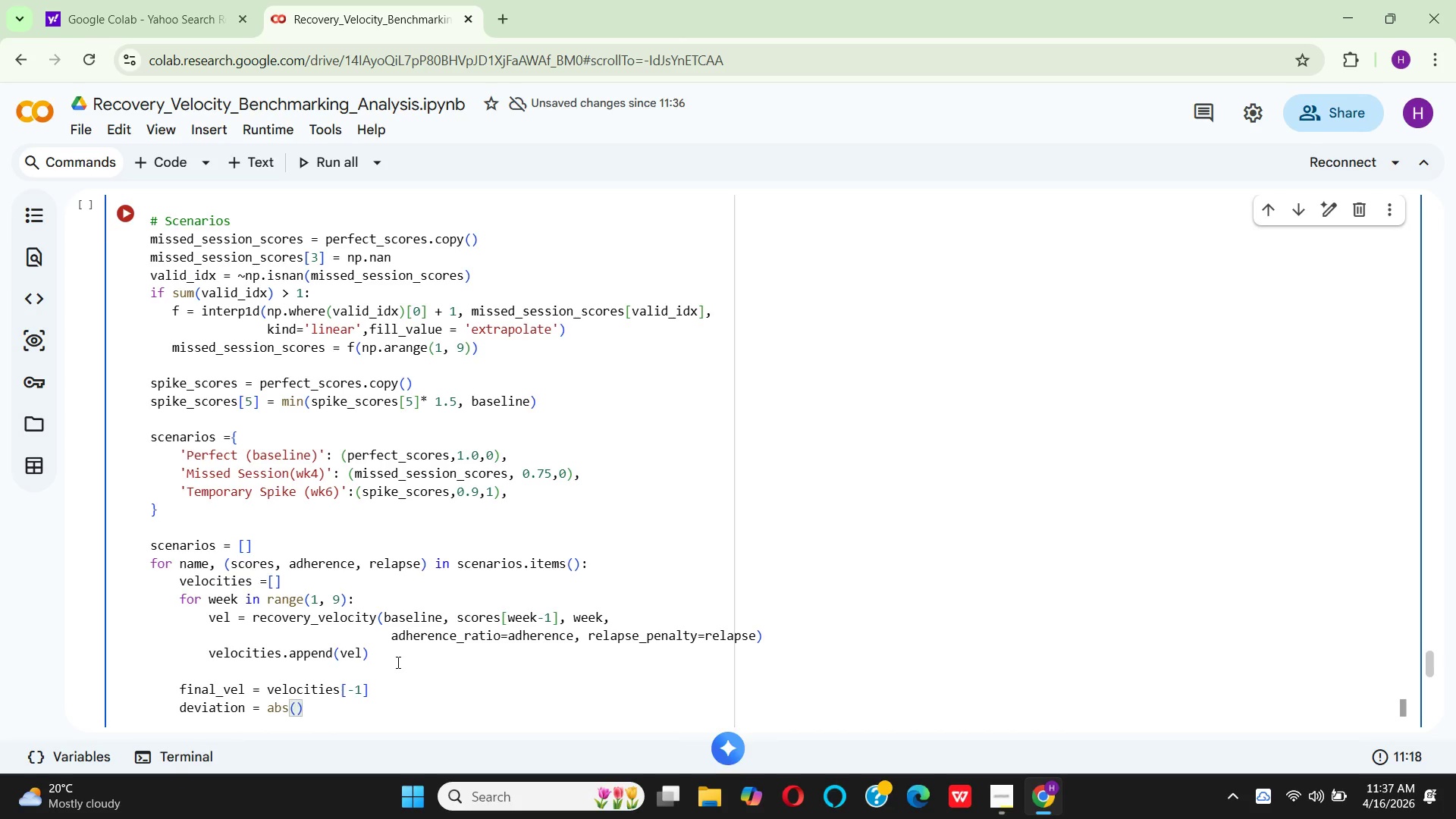 
type(al)
 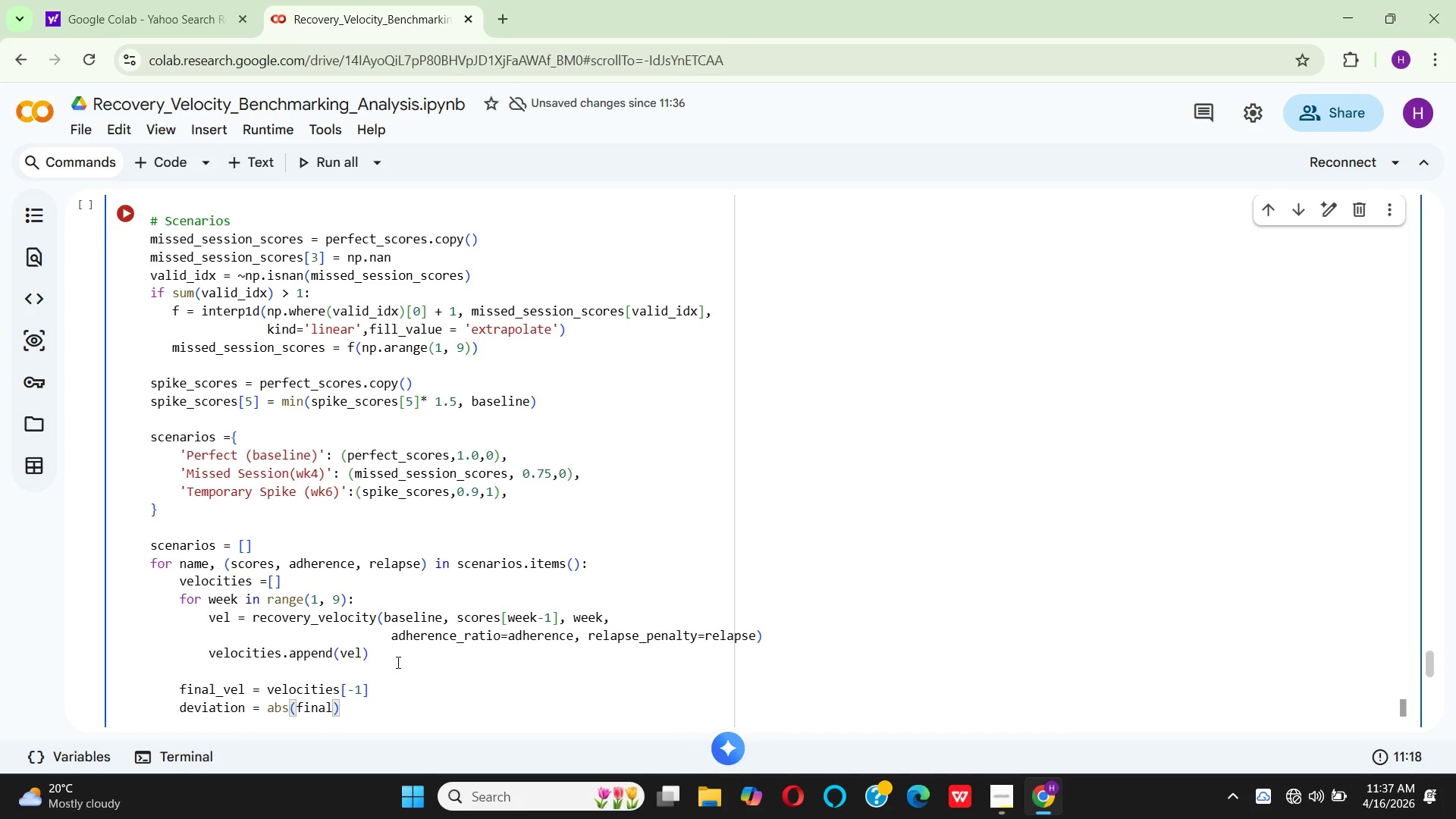 
wait(6.2)
 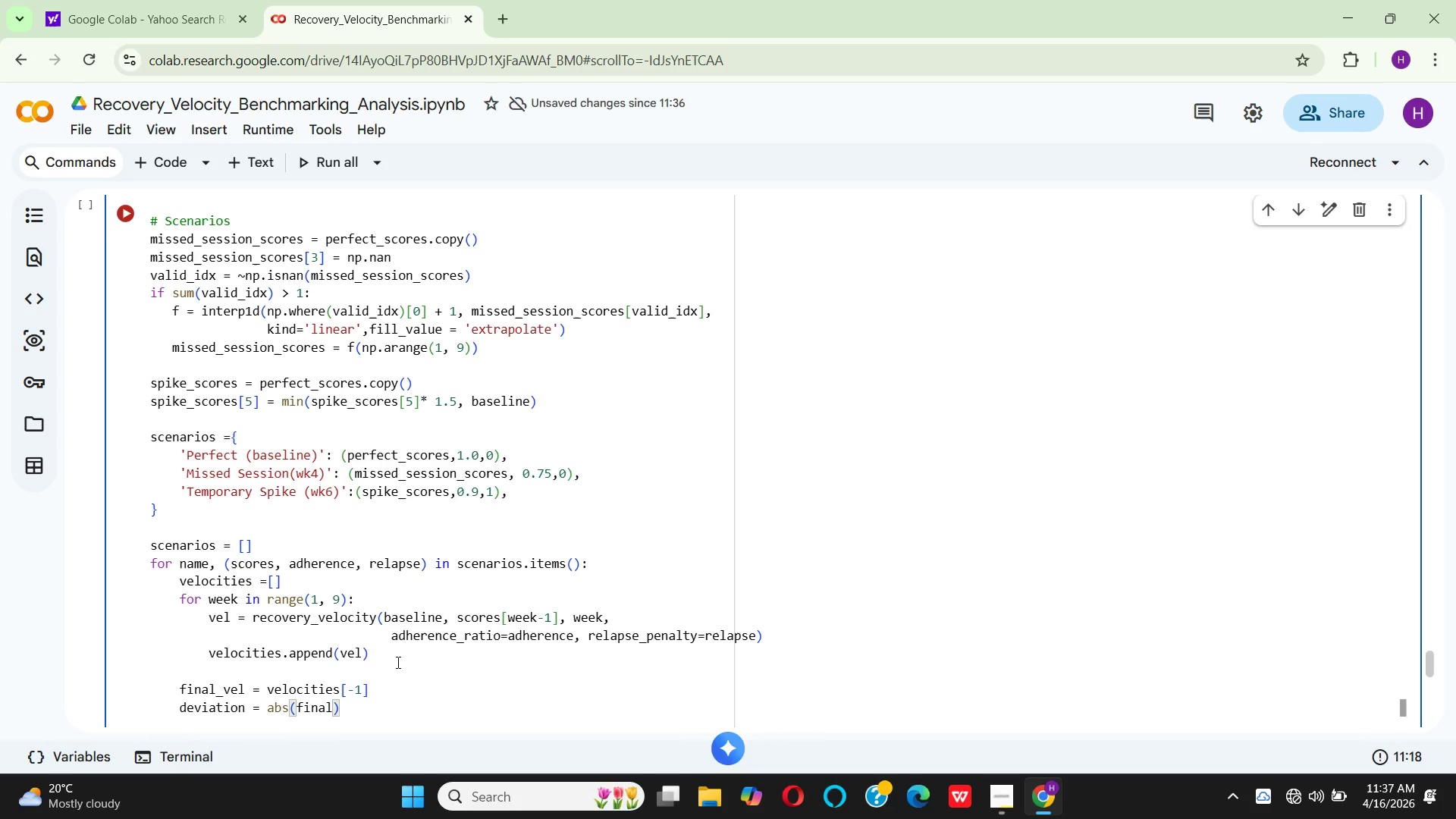 
type(_vel)
 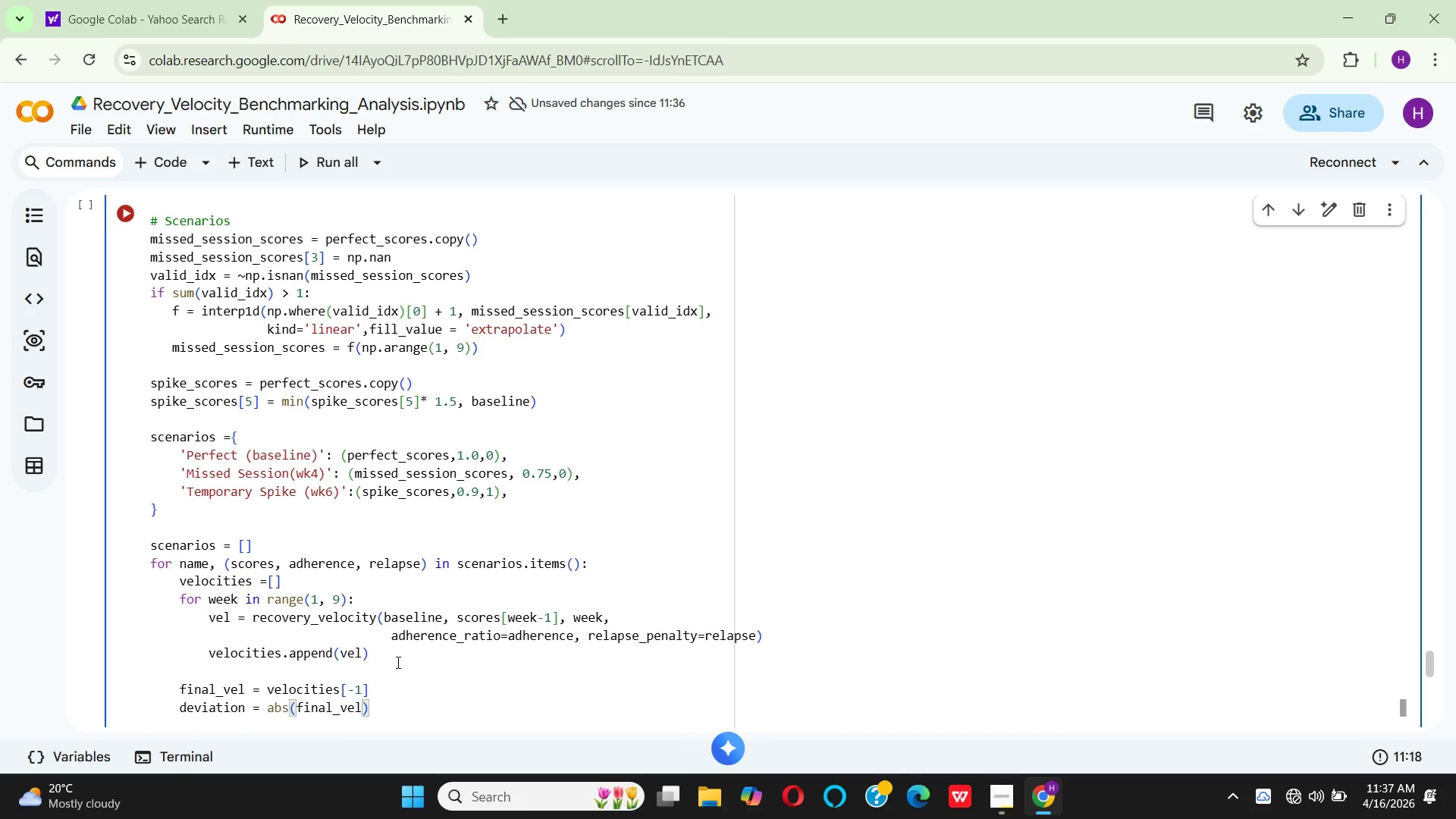 
wait(6.0)
 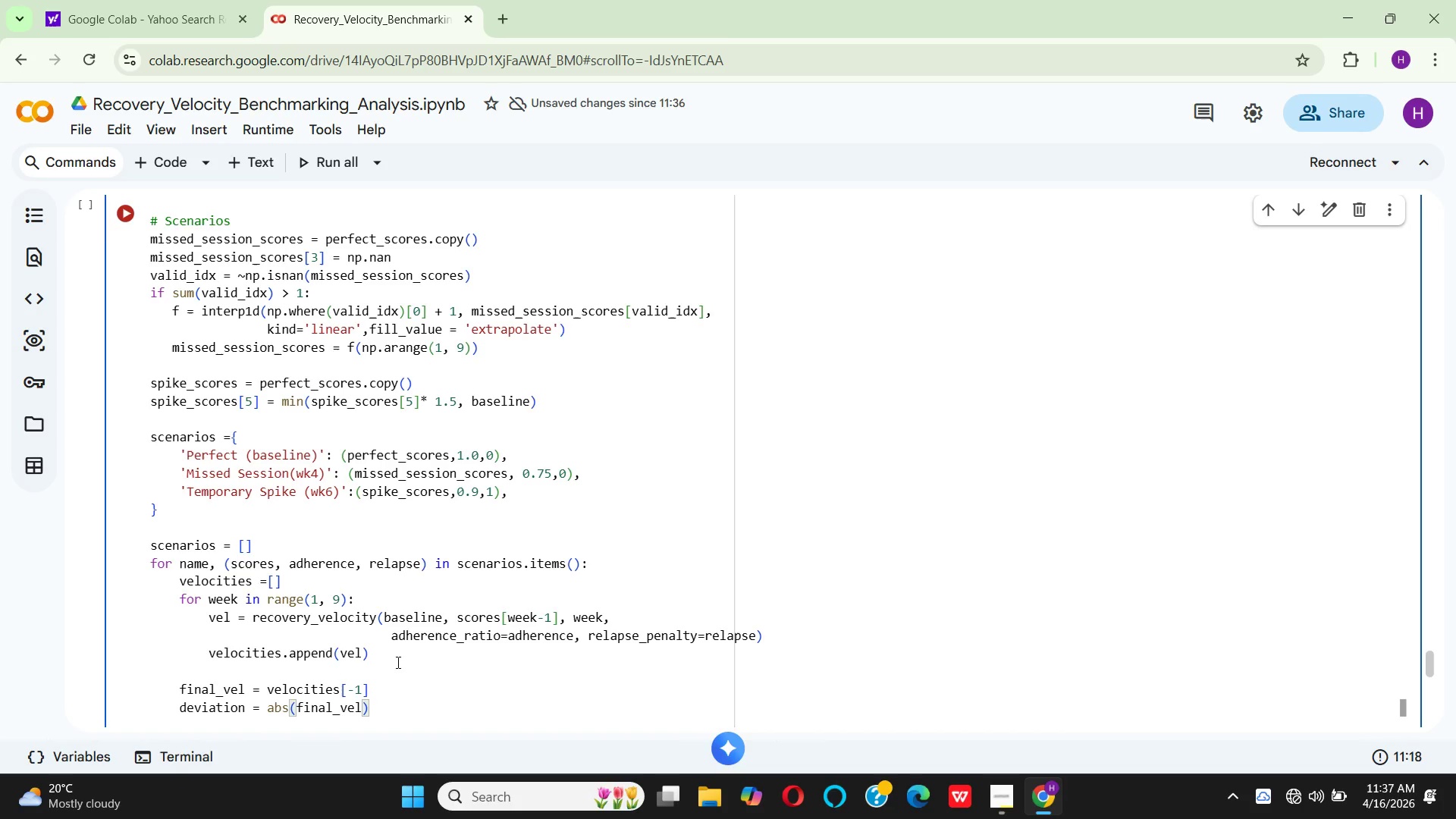 
key(Space)
 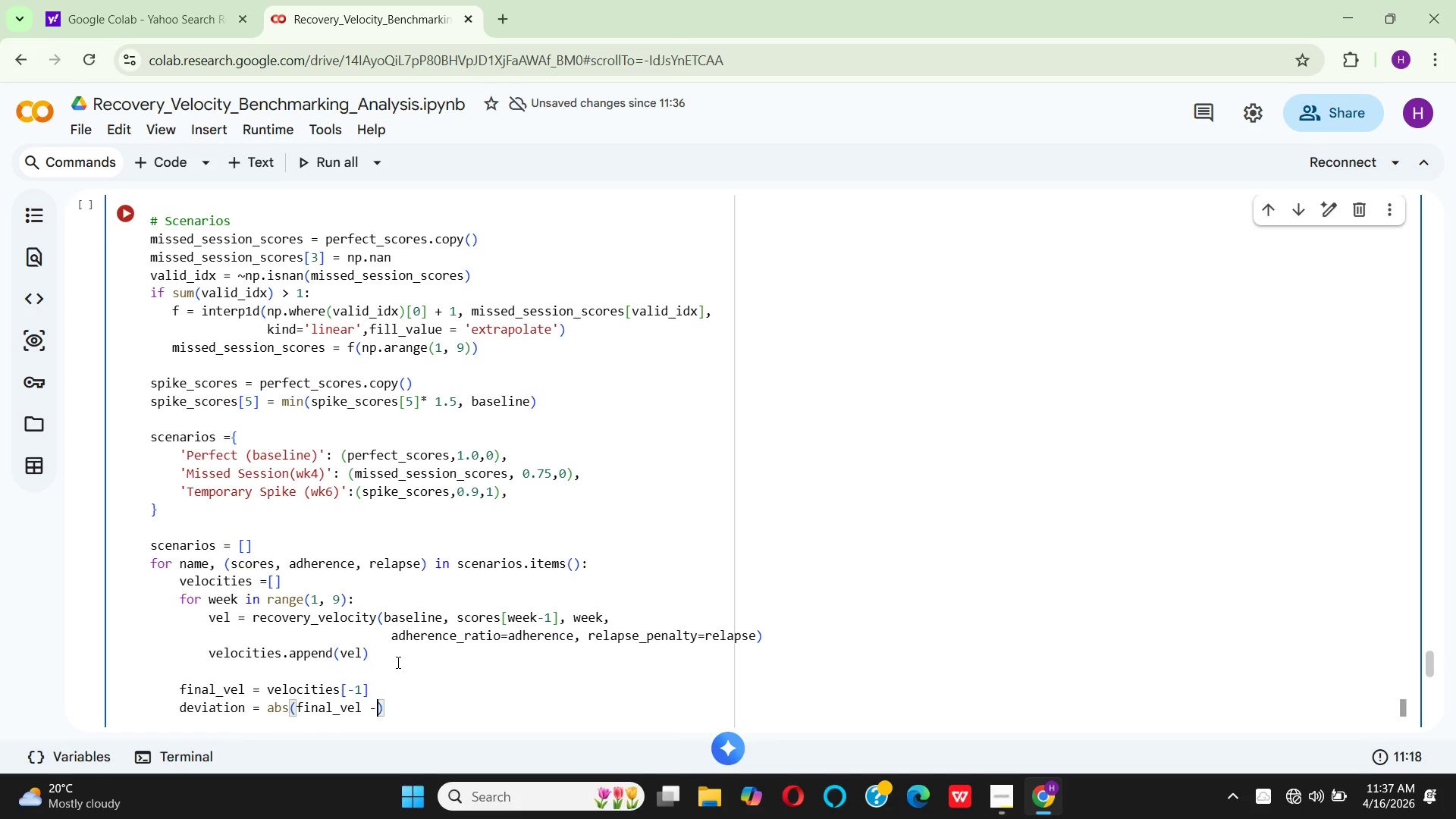 
hold_key(key=Minus, duration=0.33)
 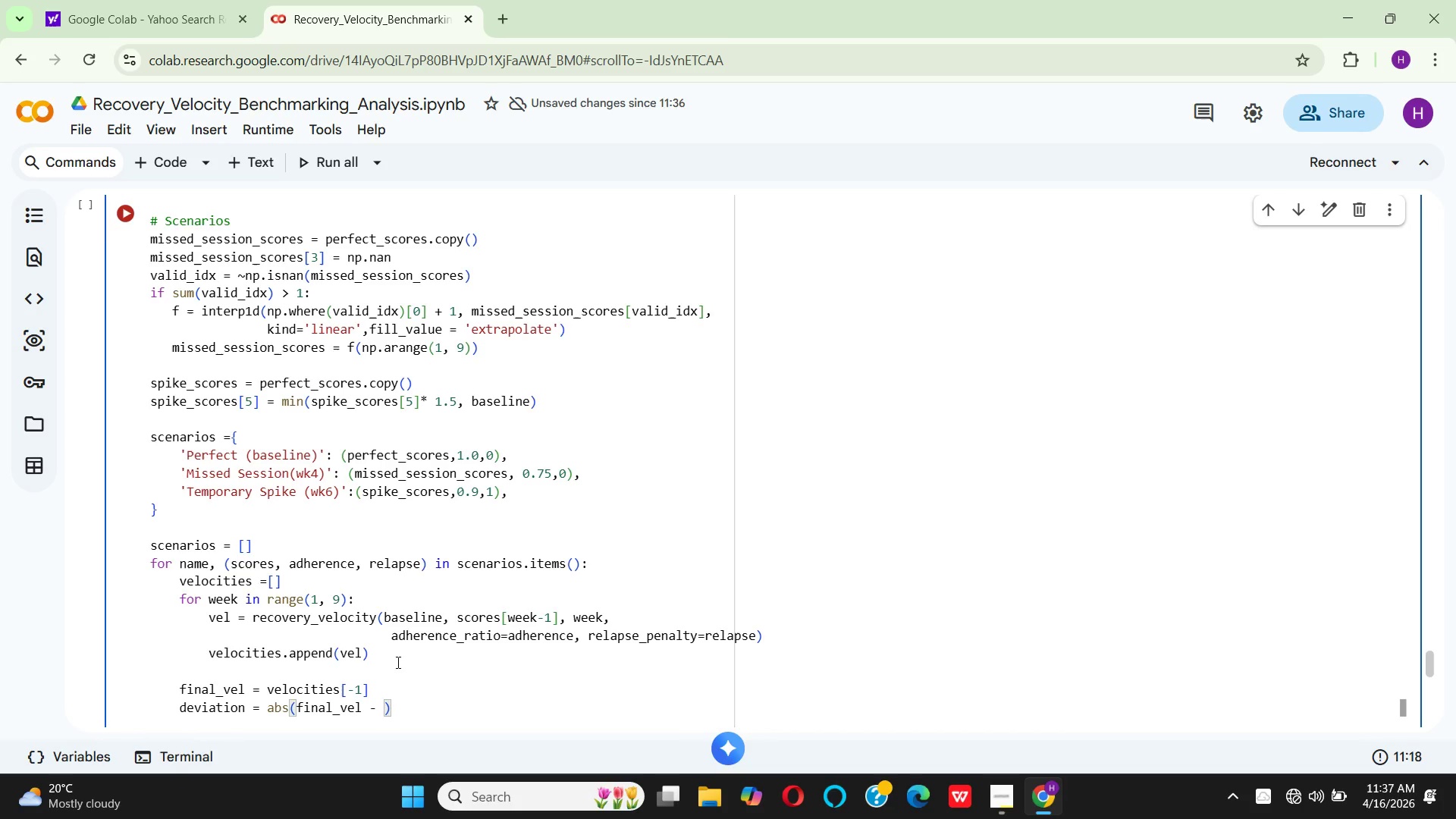 
key(Space)
 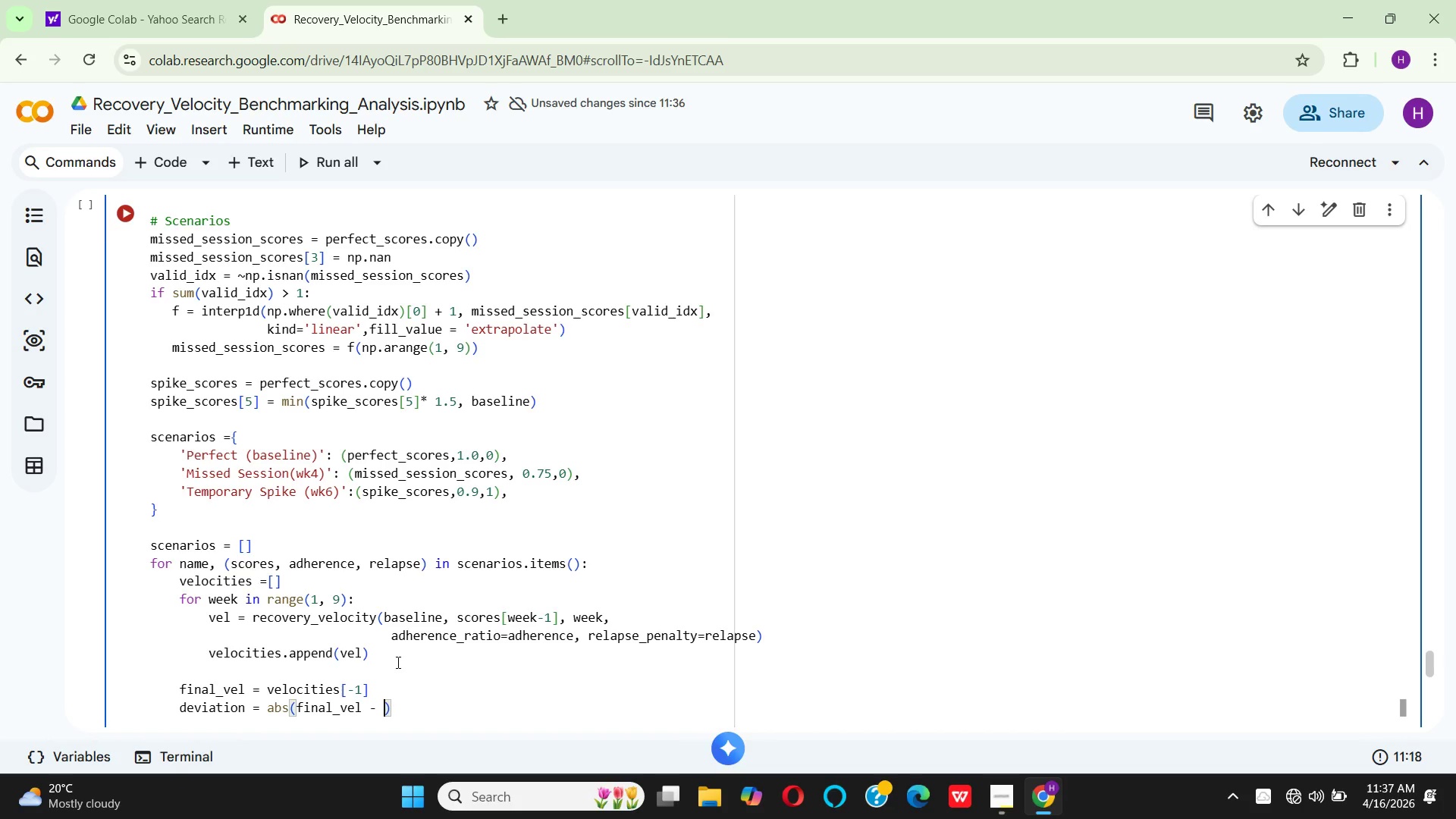 
type(scenarios['p)
key(Backspace)
type(Perefect (baseline)
 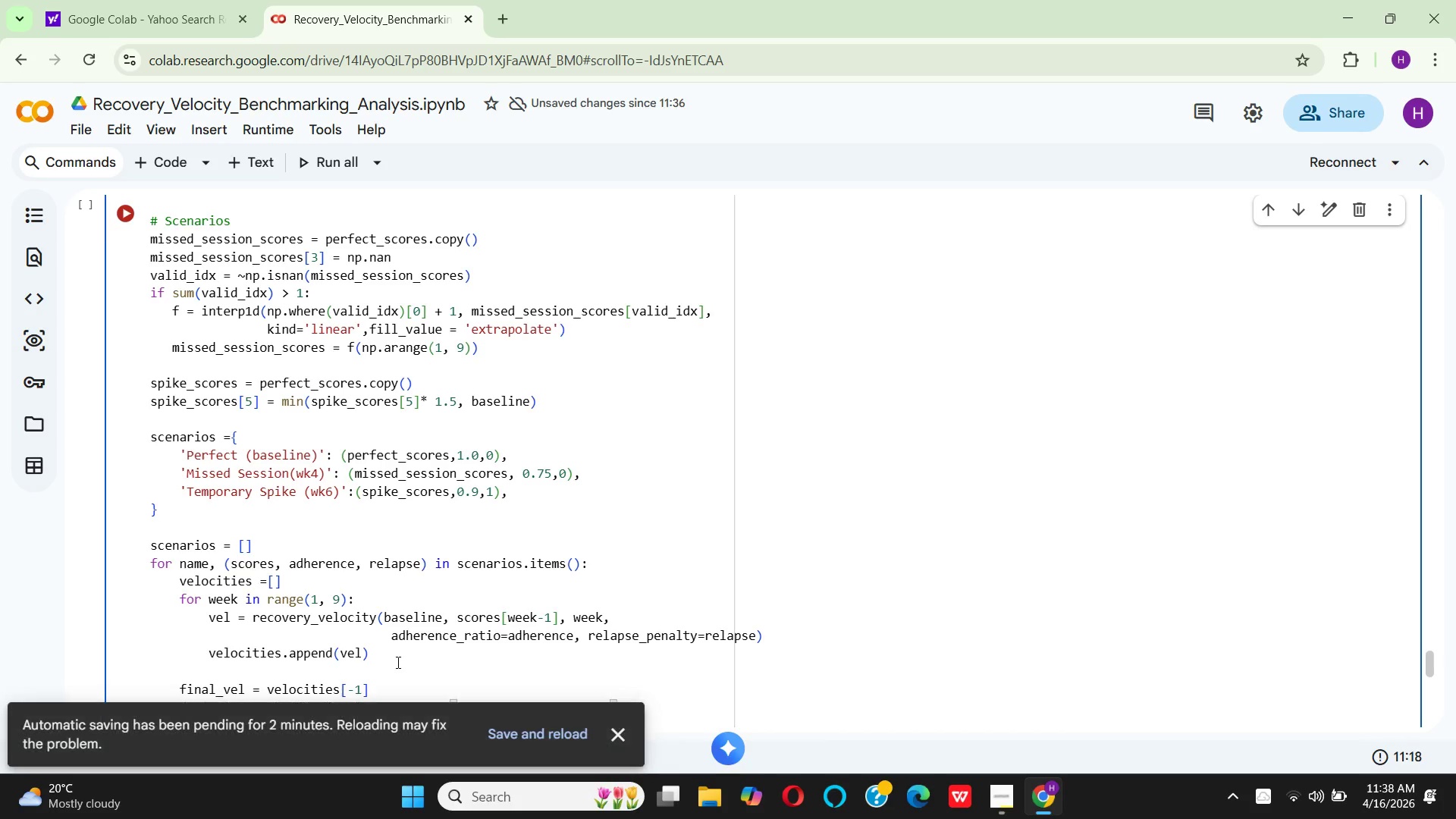 
wait(6.2)
 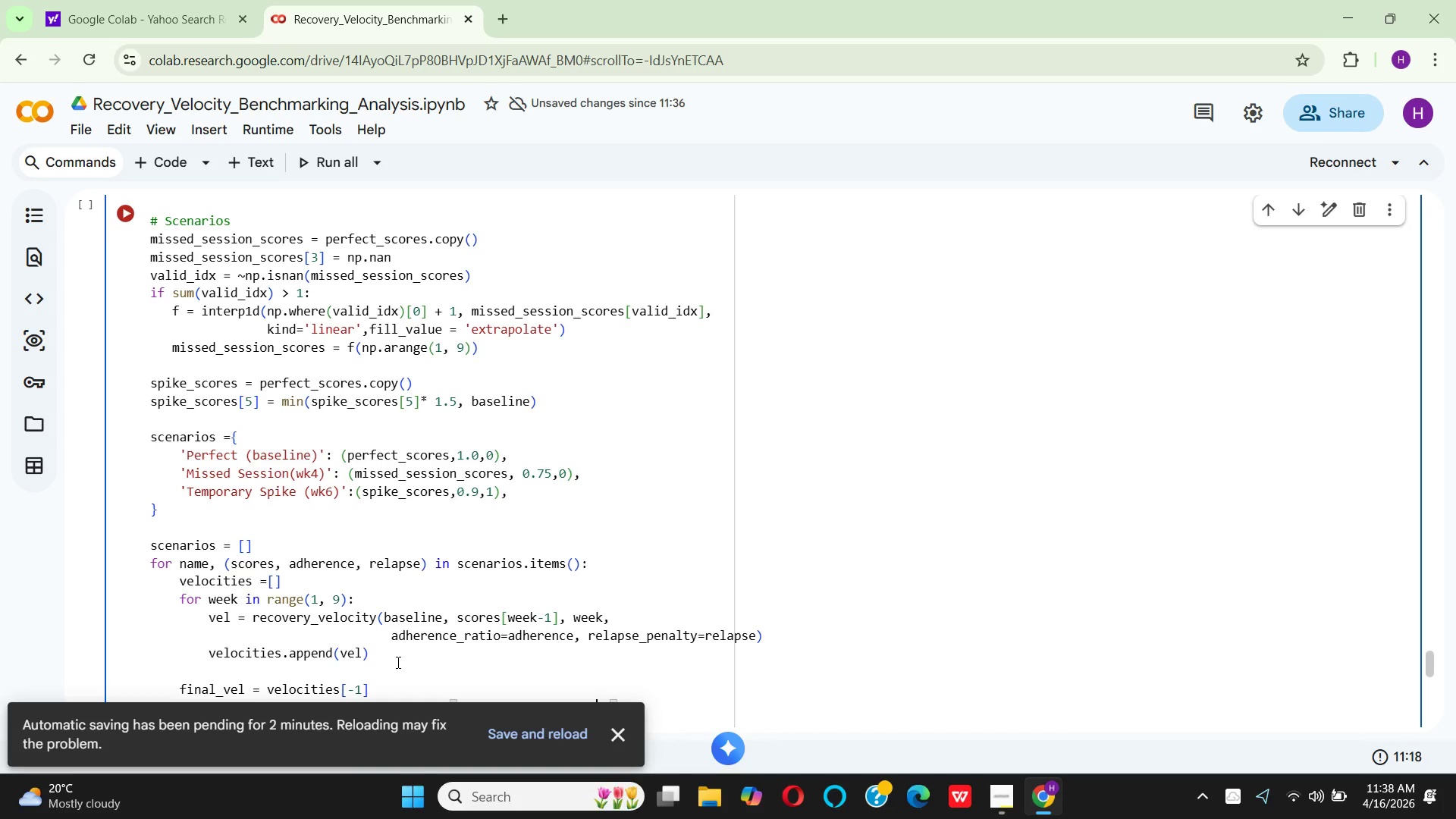 
scroll: coordinate [392, 648], scroll_direction: down, amount: 3.0
 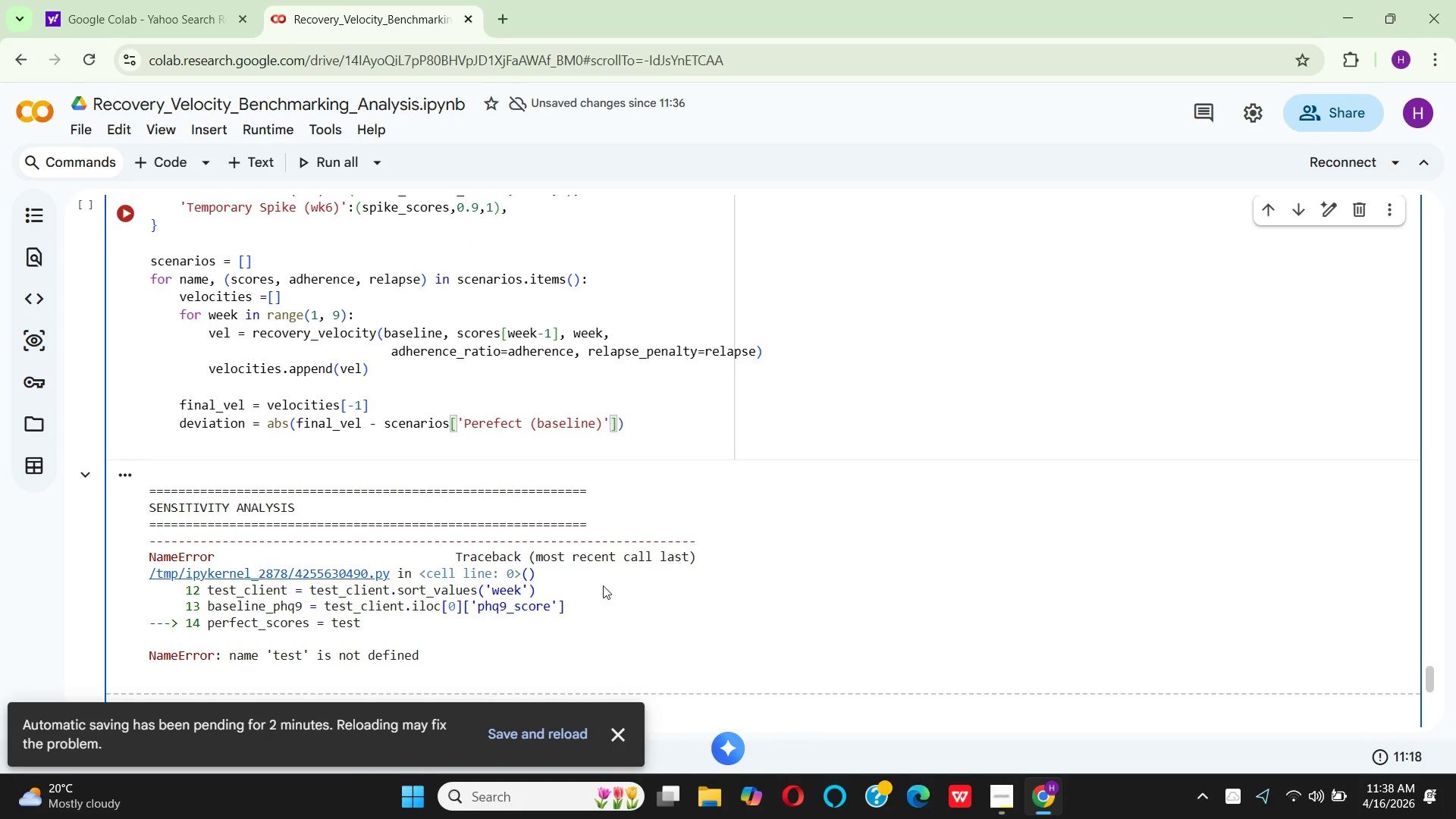 
left_click_drag(start_coordinate=[523, 727], to_coordinate=[531, 716])
 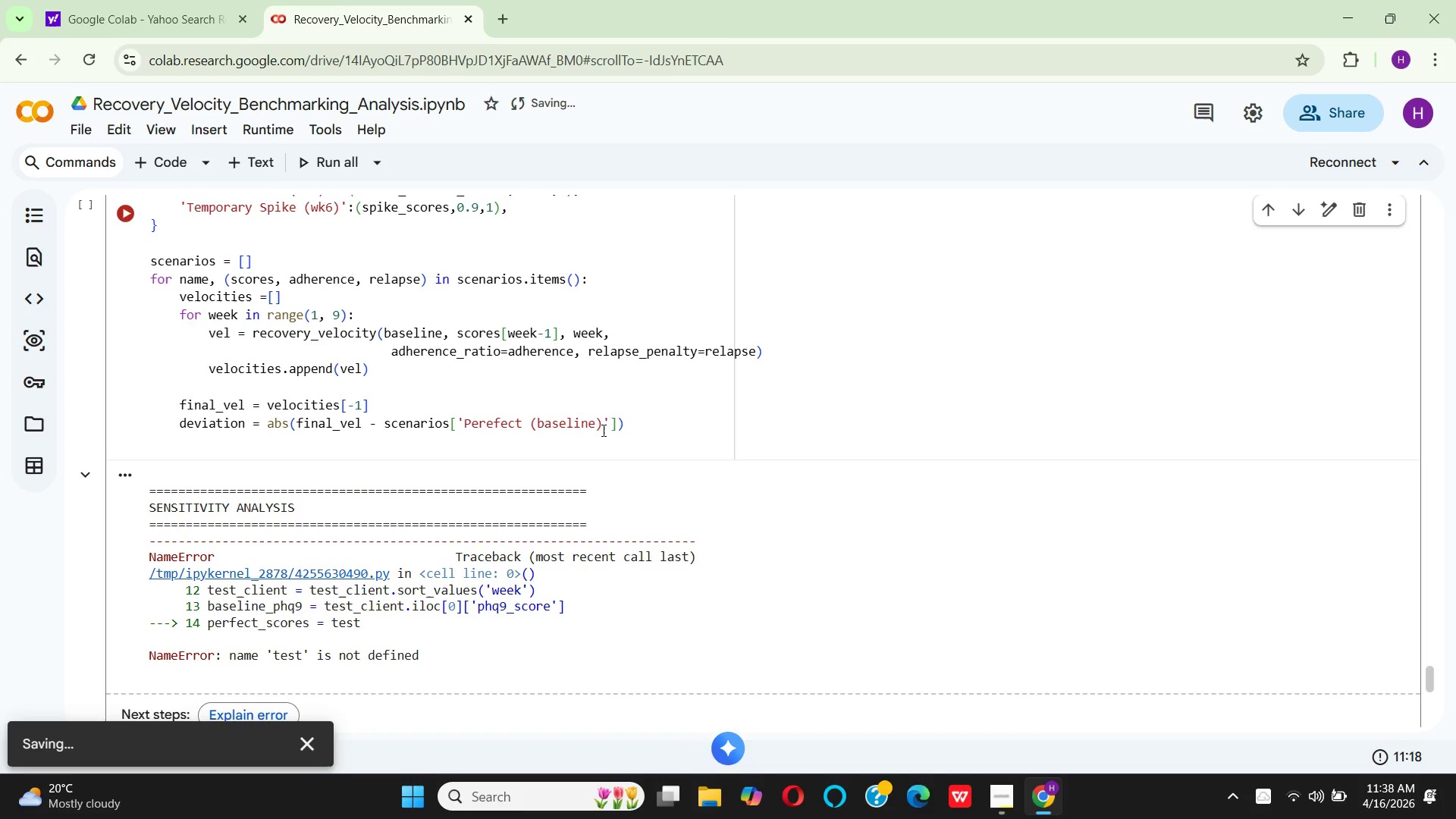 
left_click([618, 423])
 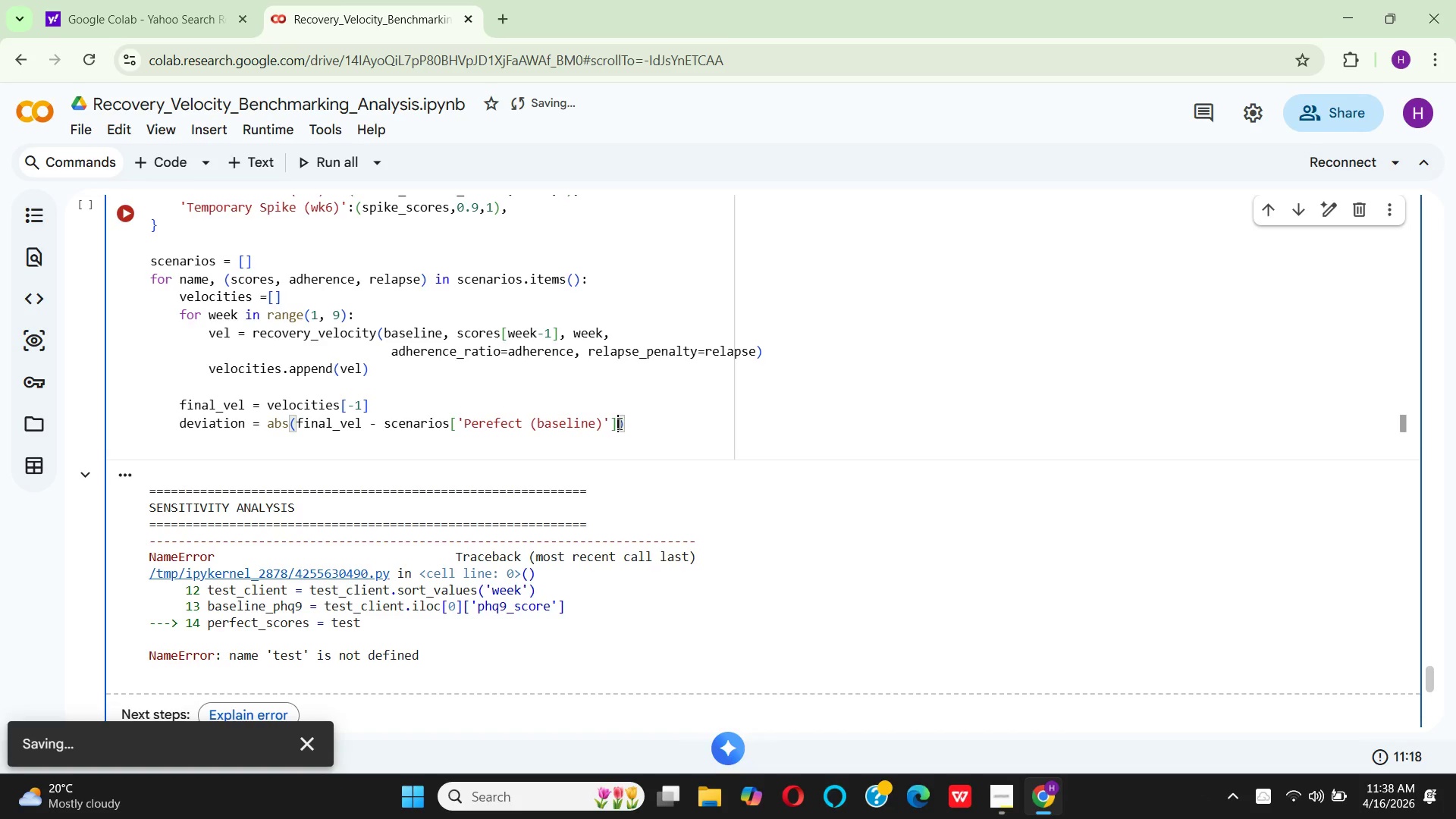 
wait(9.31)
 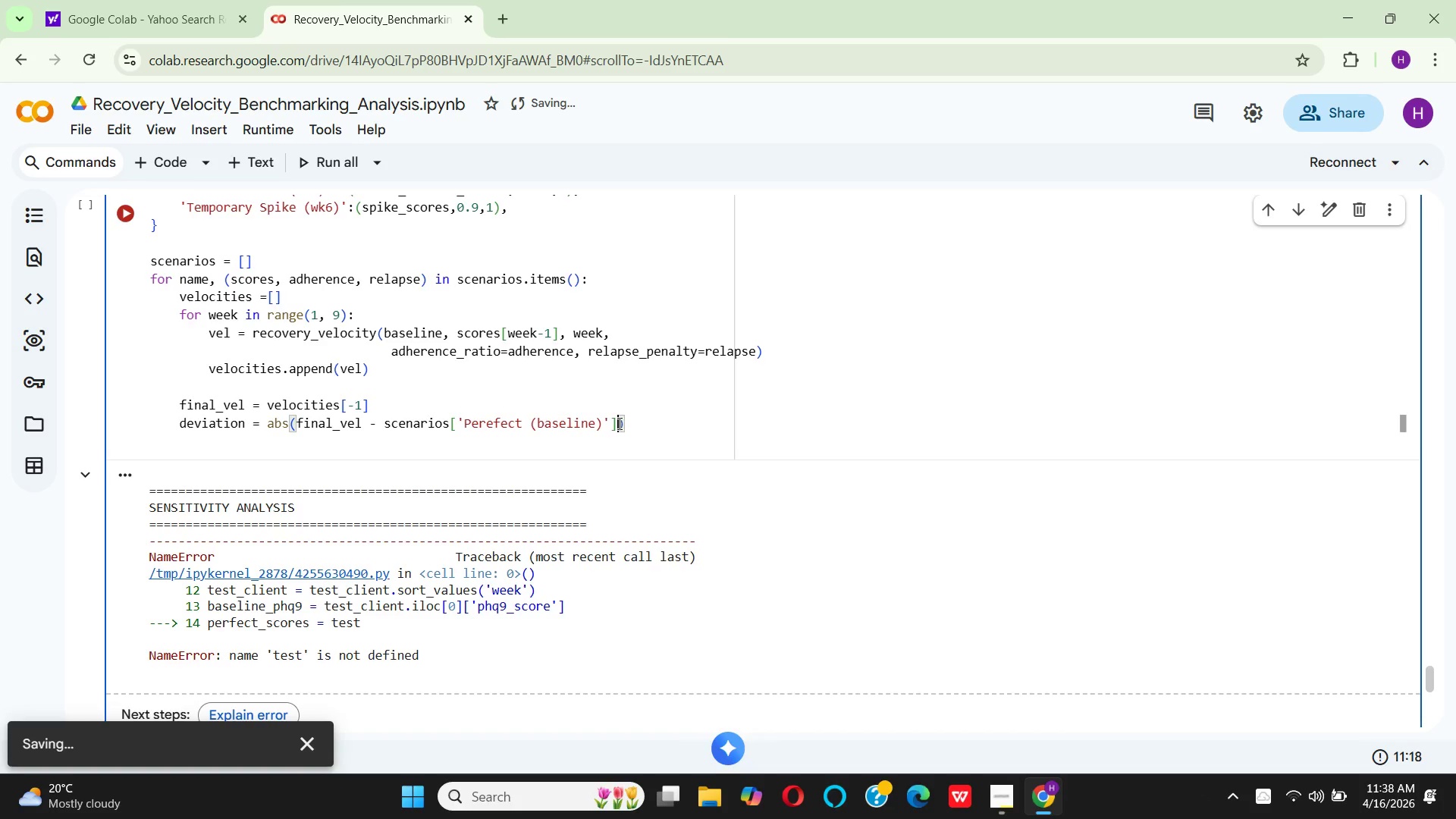 
key(BracketLeft)
 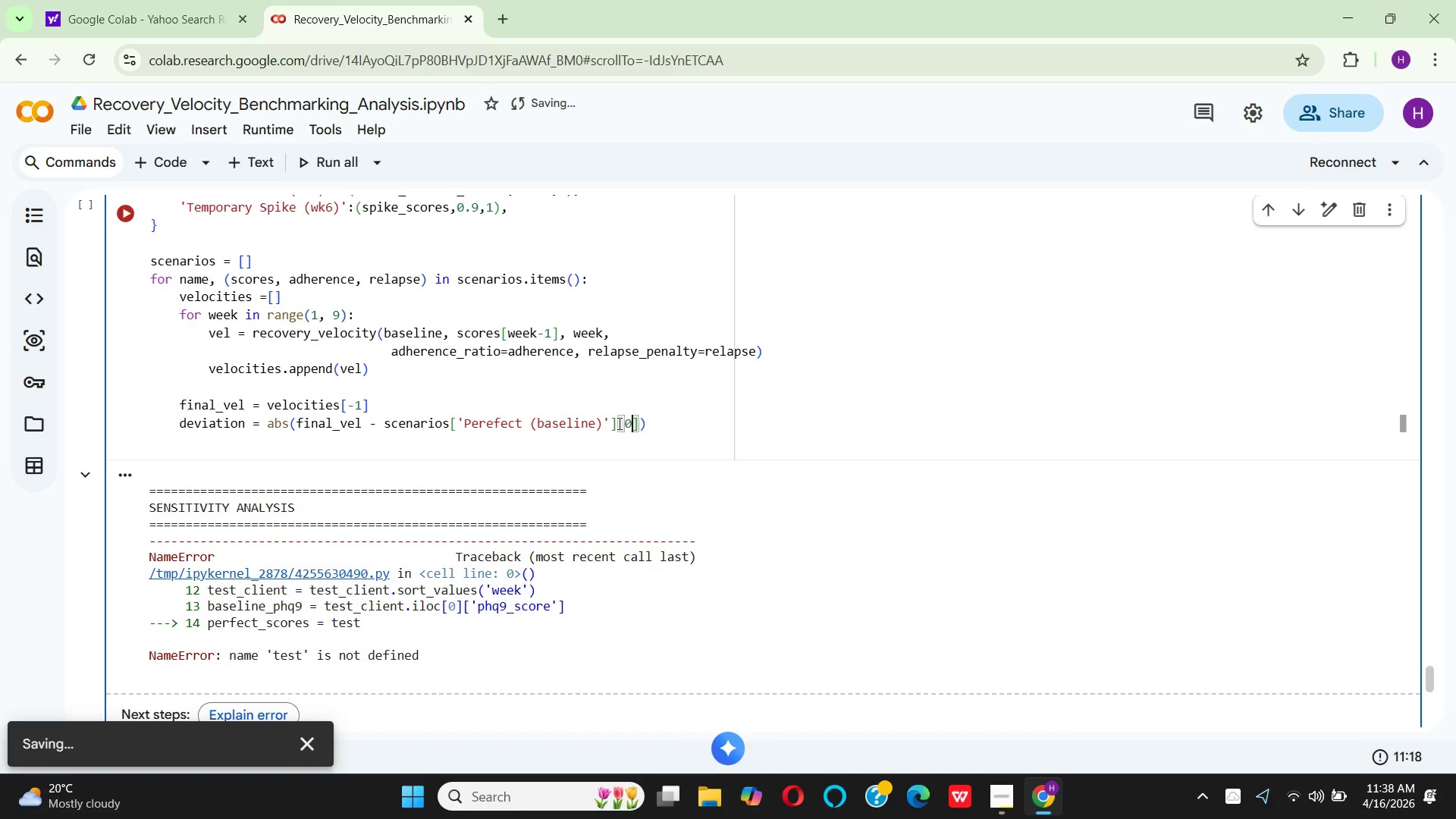 
key(0)
 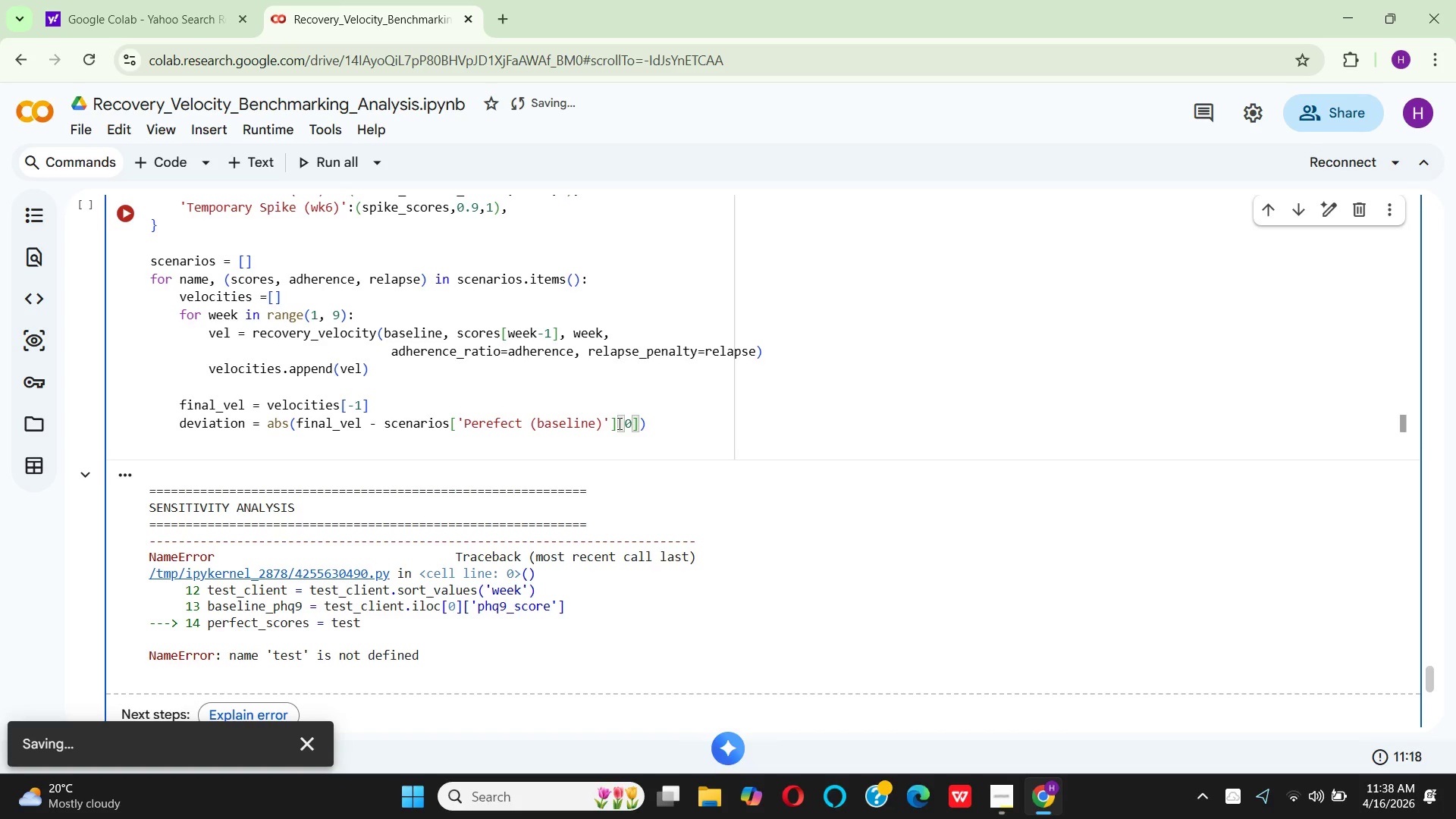 
key(ArrowRight)
 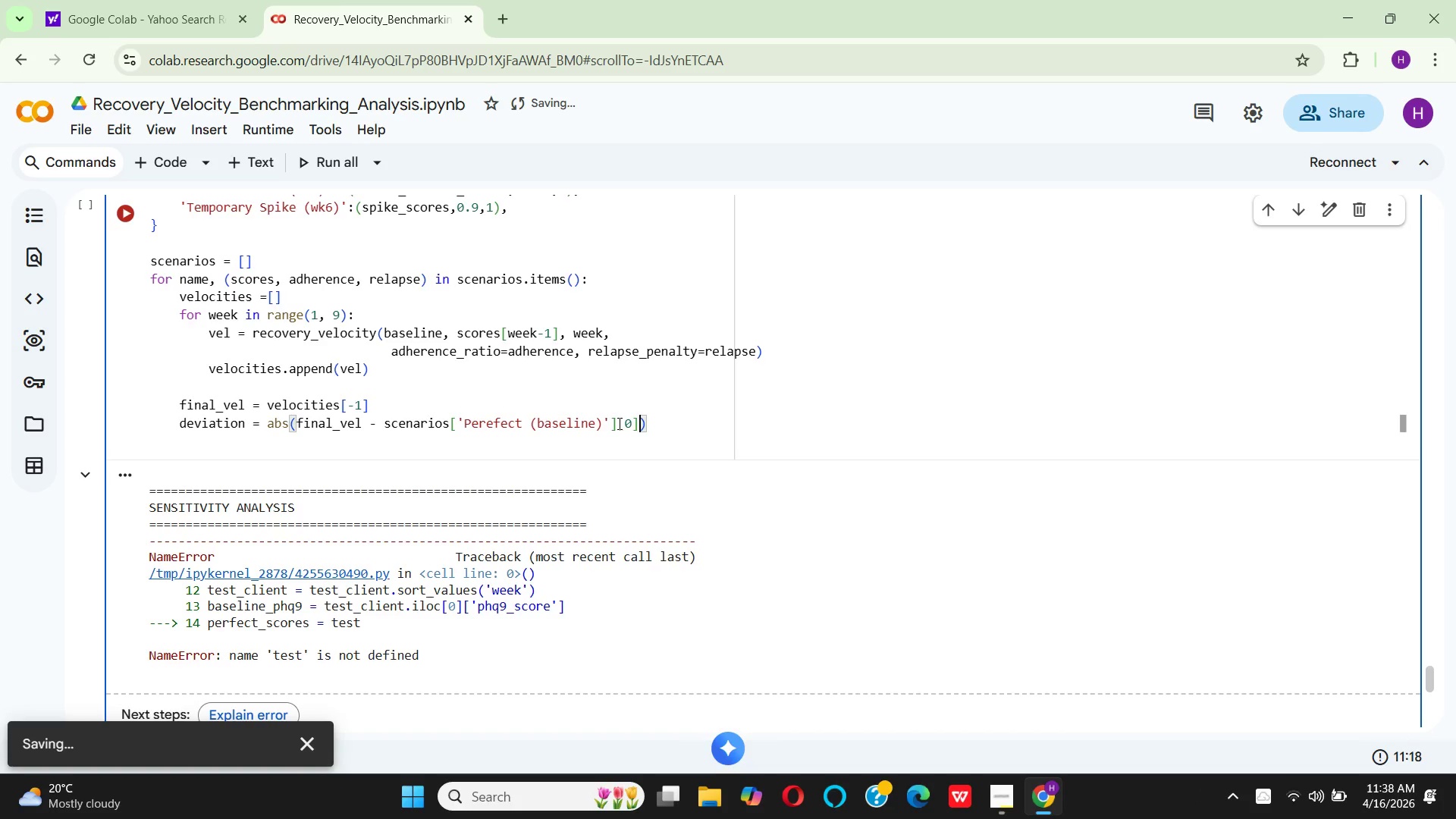 
key(BracketLeft)
 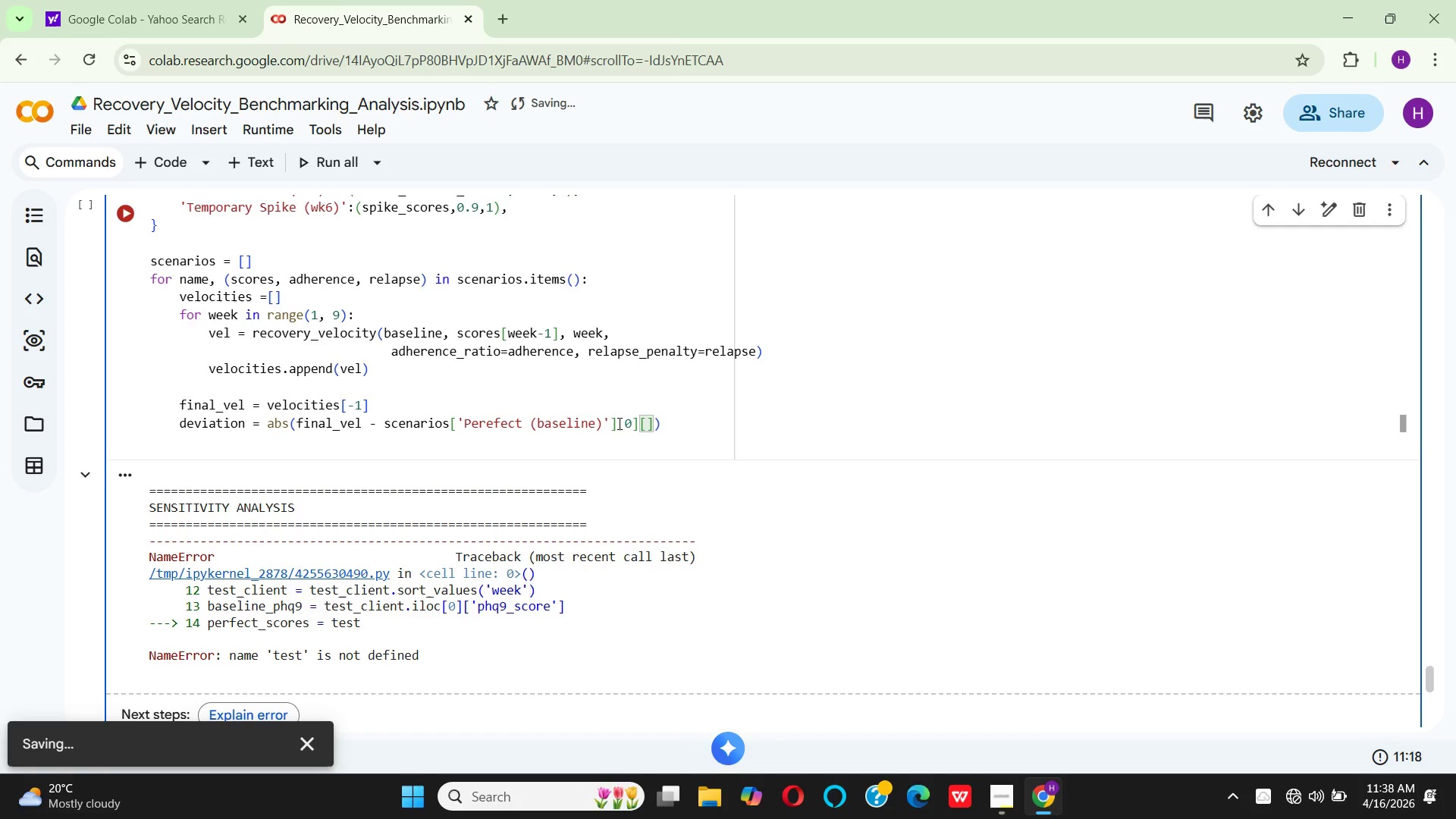 
key(Minus)
 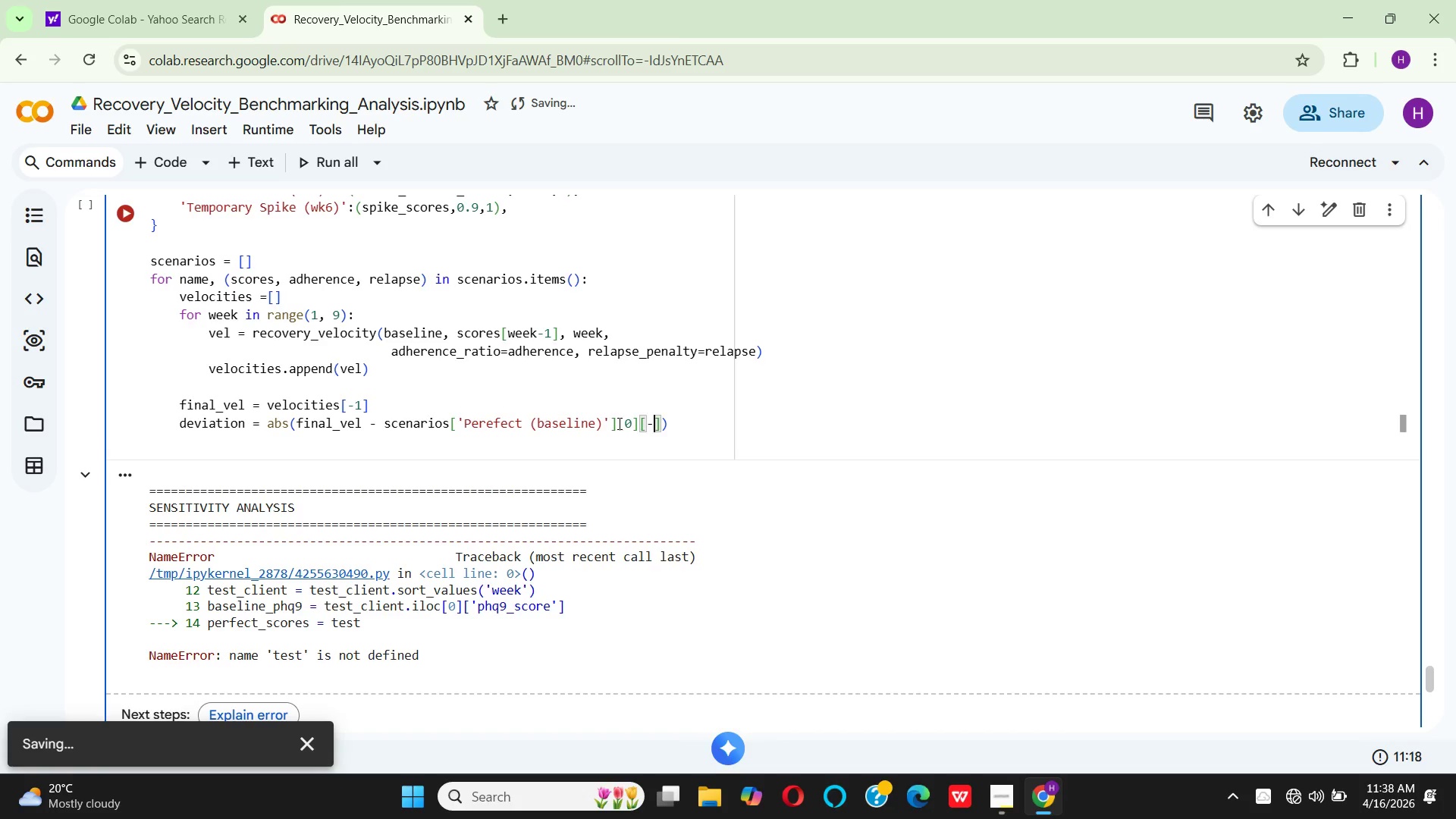 
key(1)
 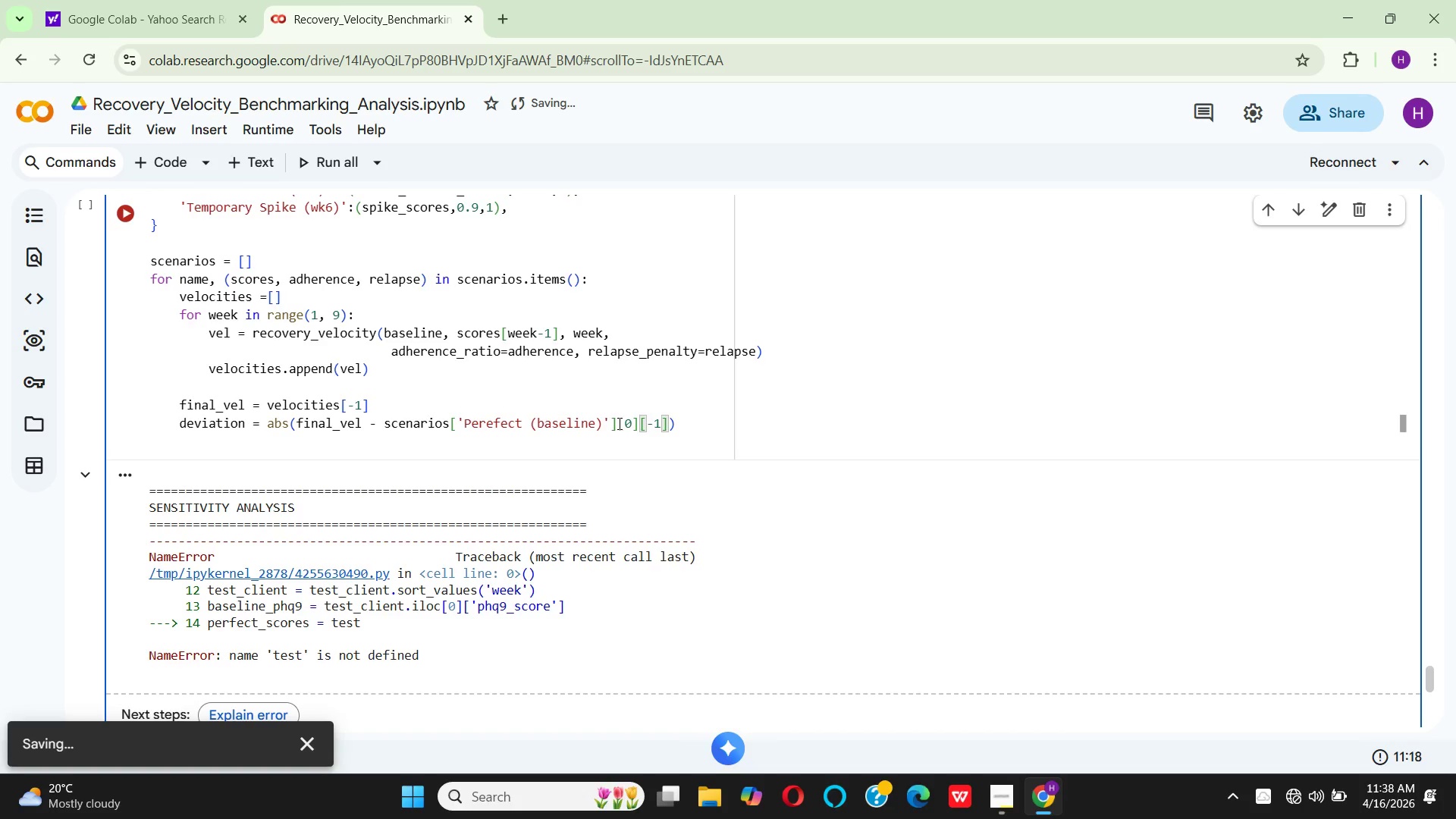 
key(ArrowRight)
 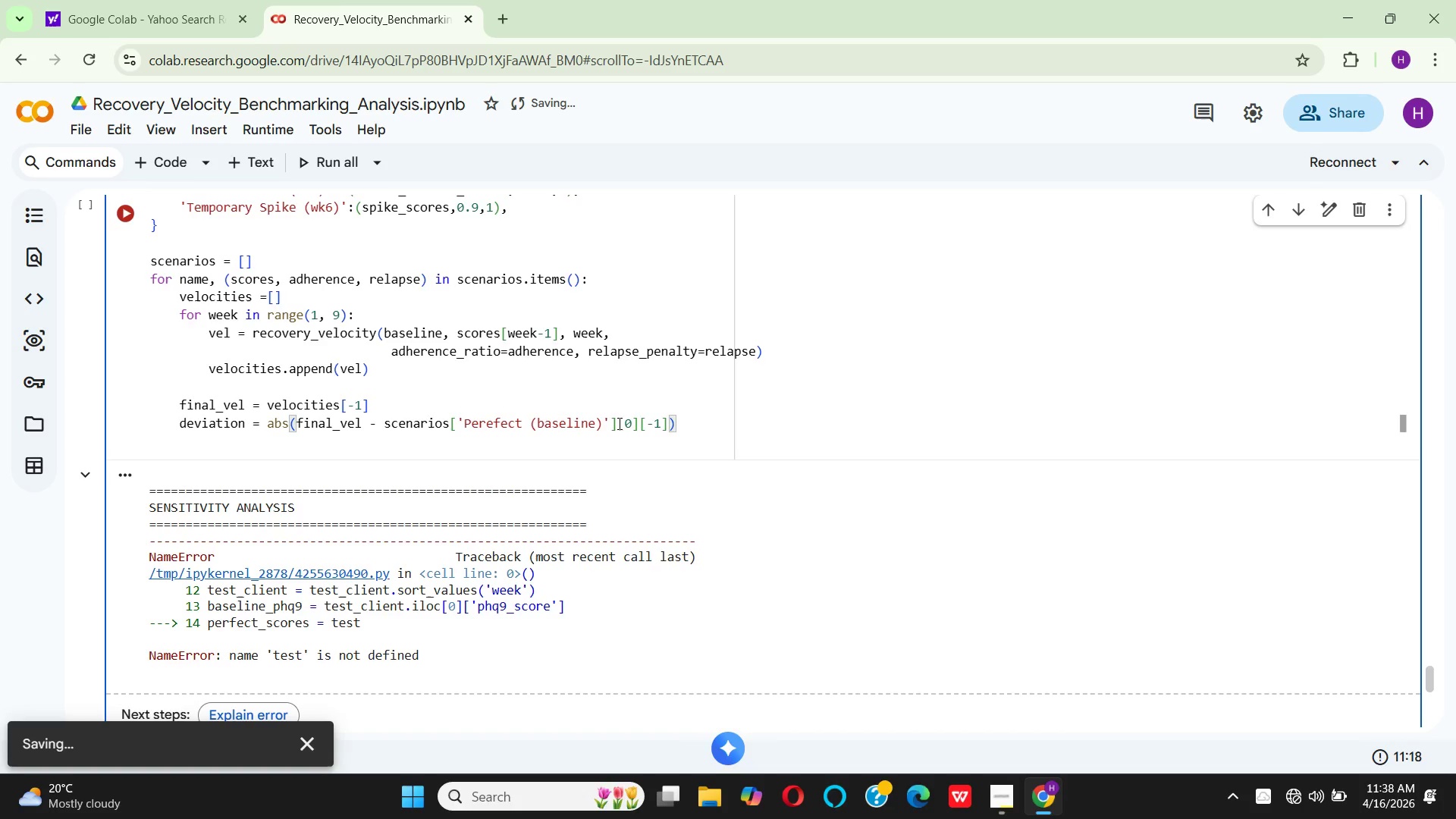 
key(Slash)
 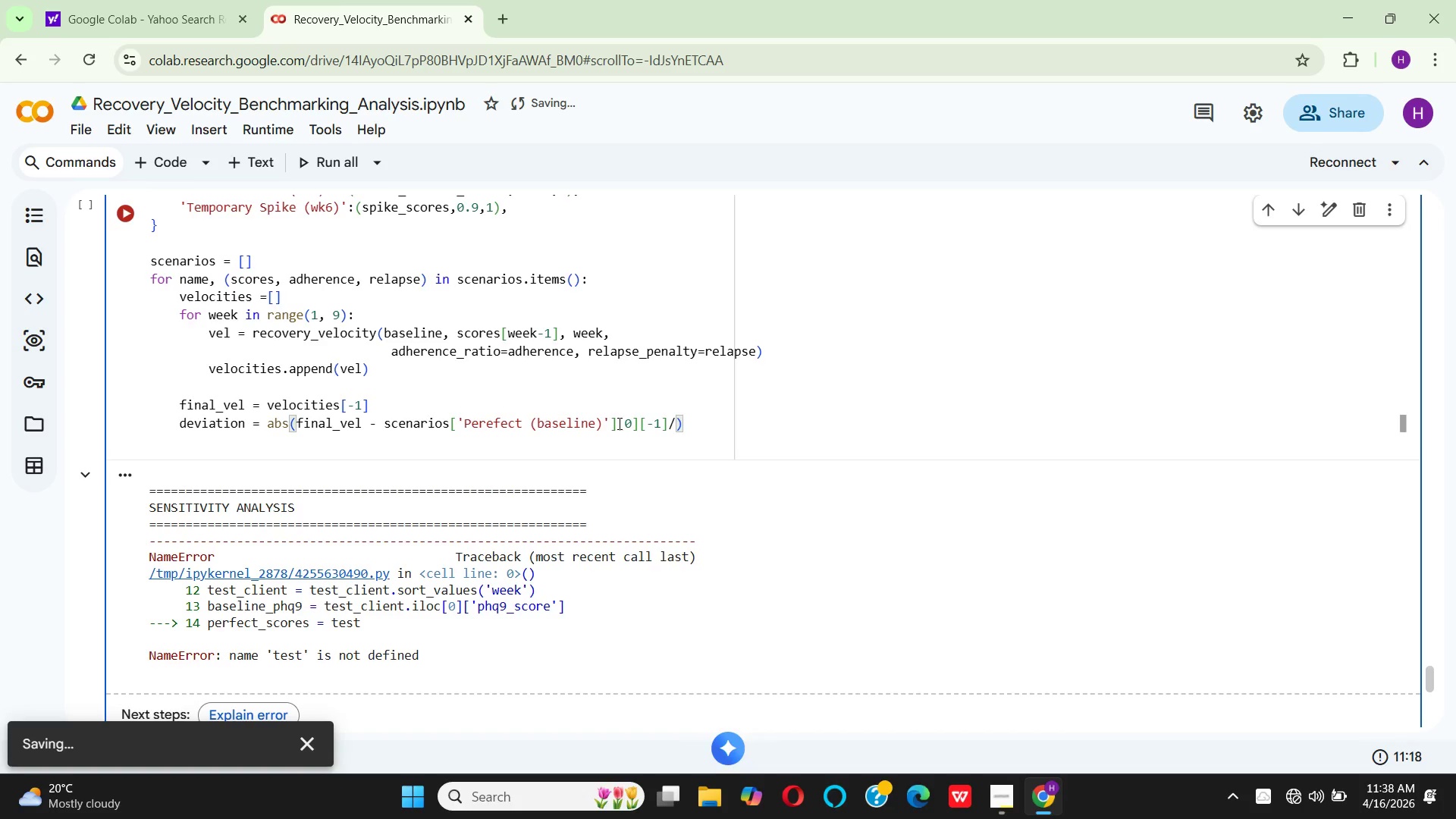 
type(scenarios)
 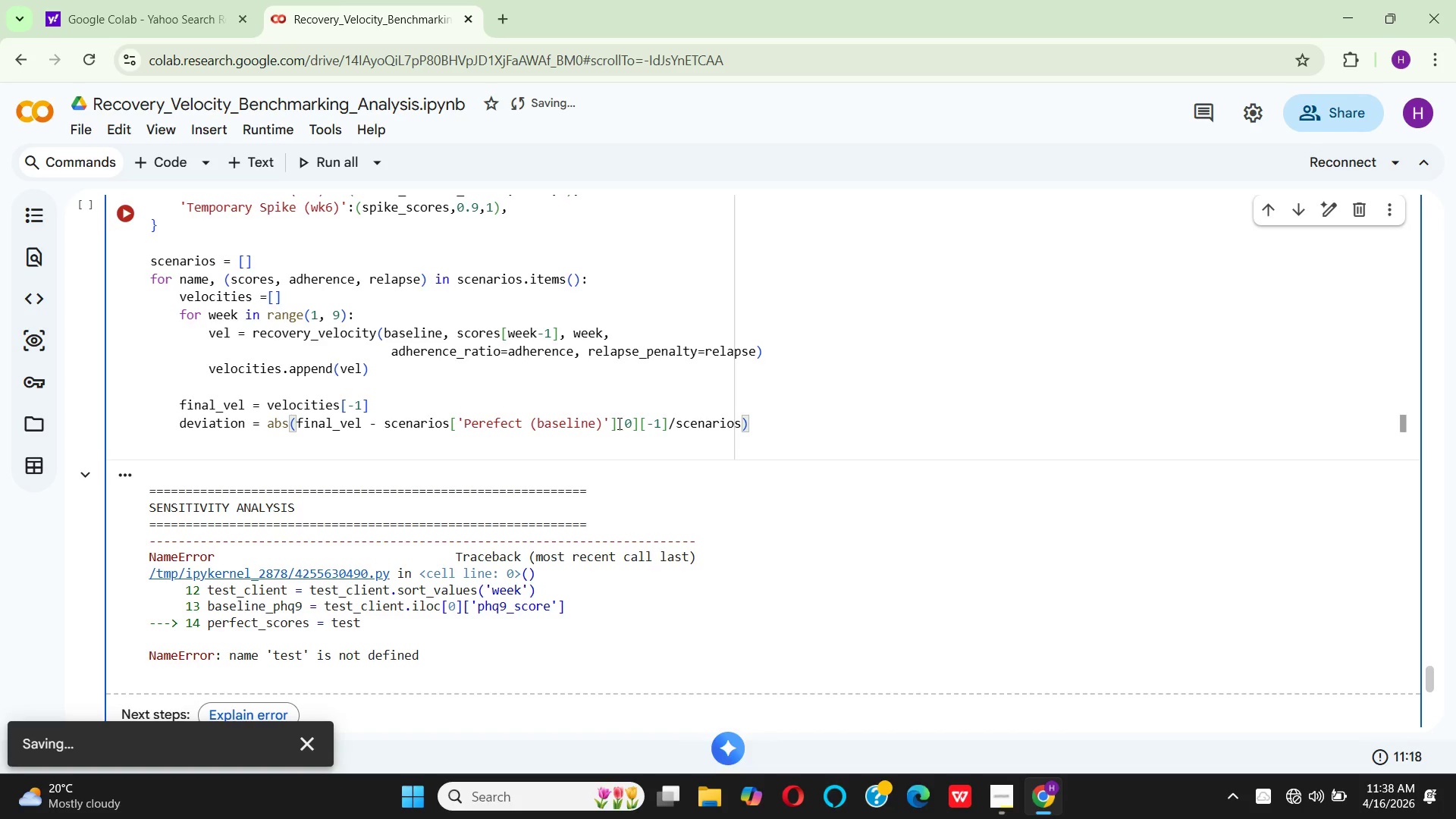 
type(['pre)
 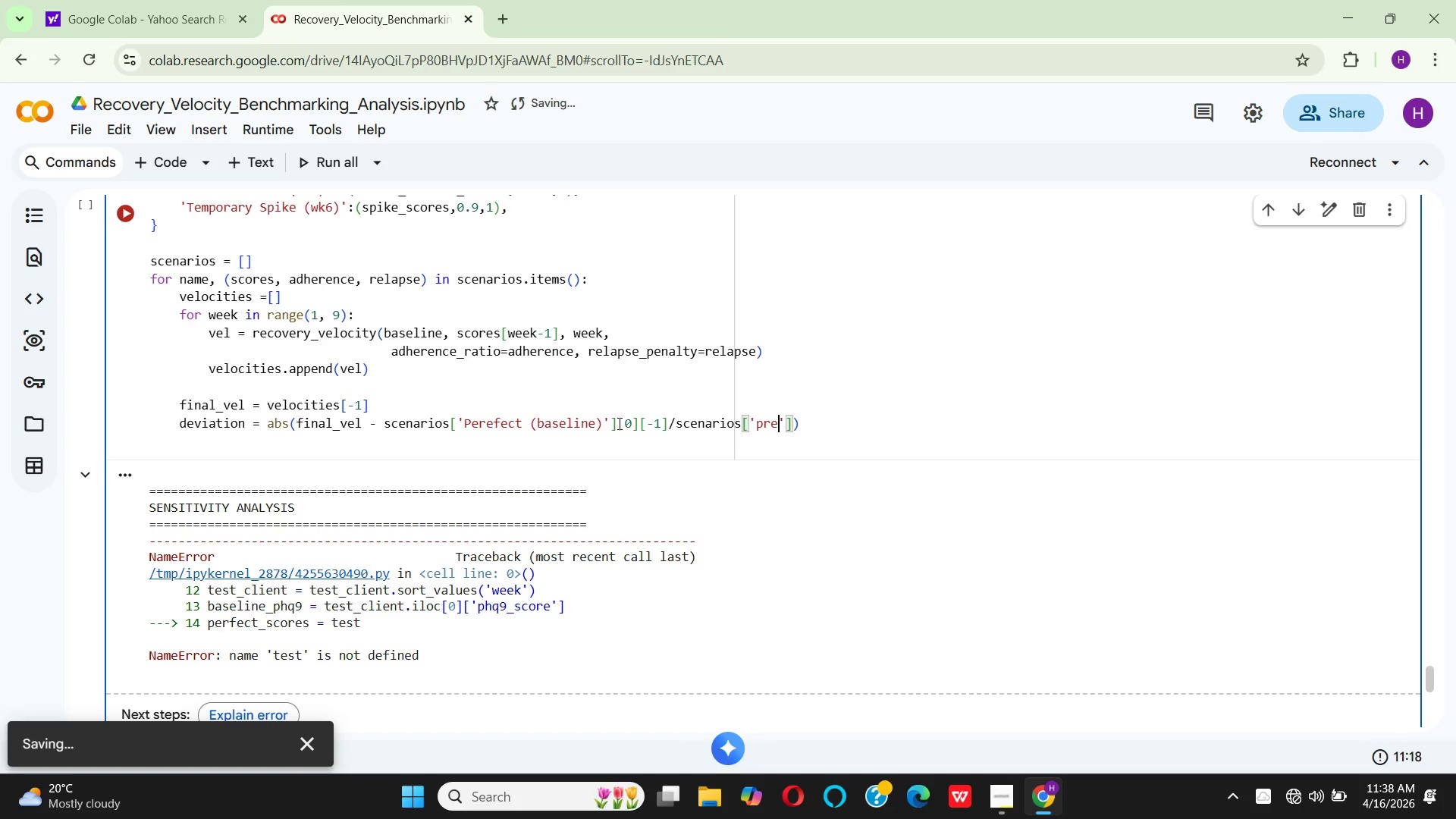 
wait(5.08)
 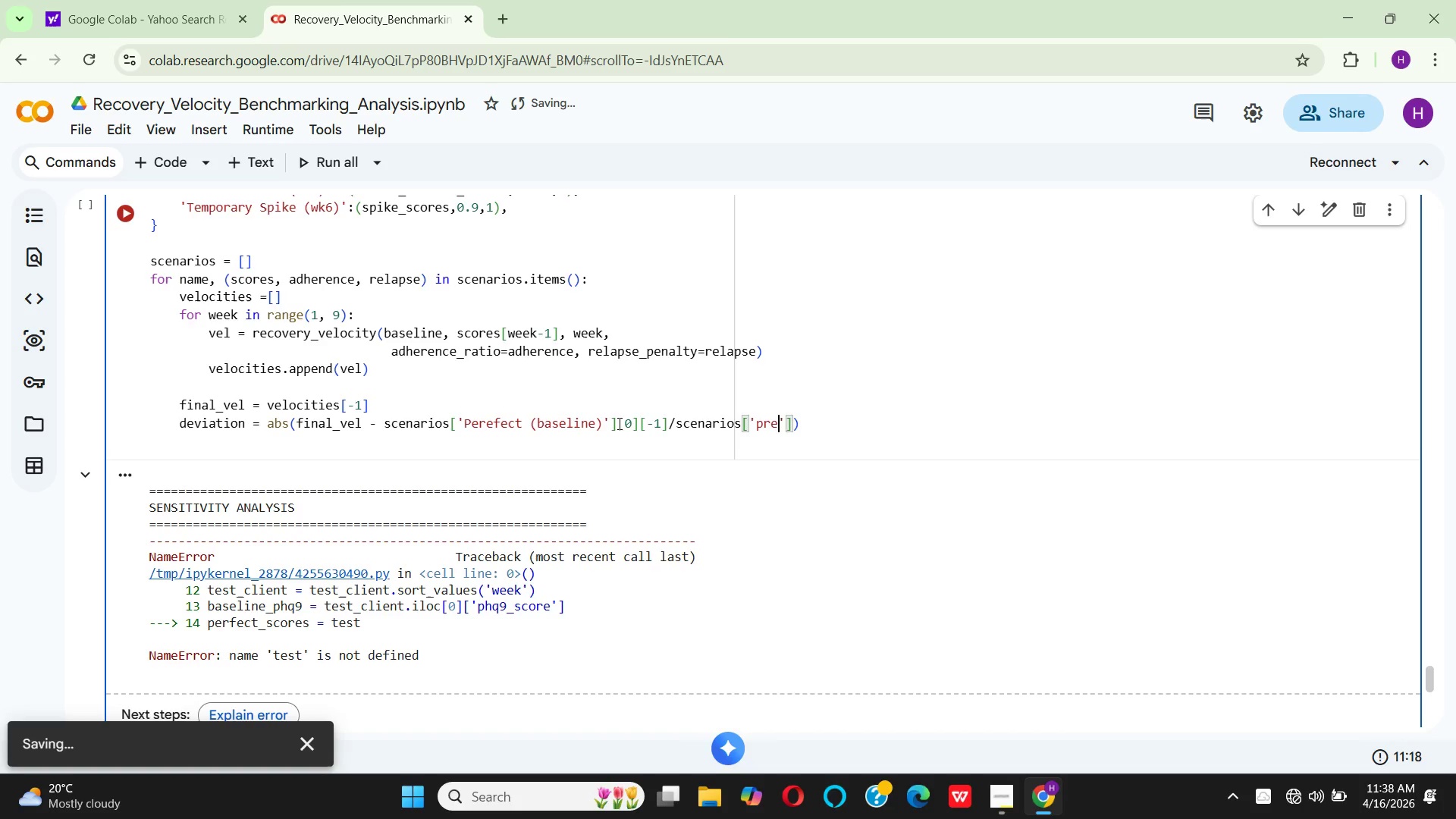 
key(Backspace)
key(Backspace)
type(er)
 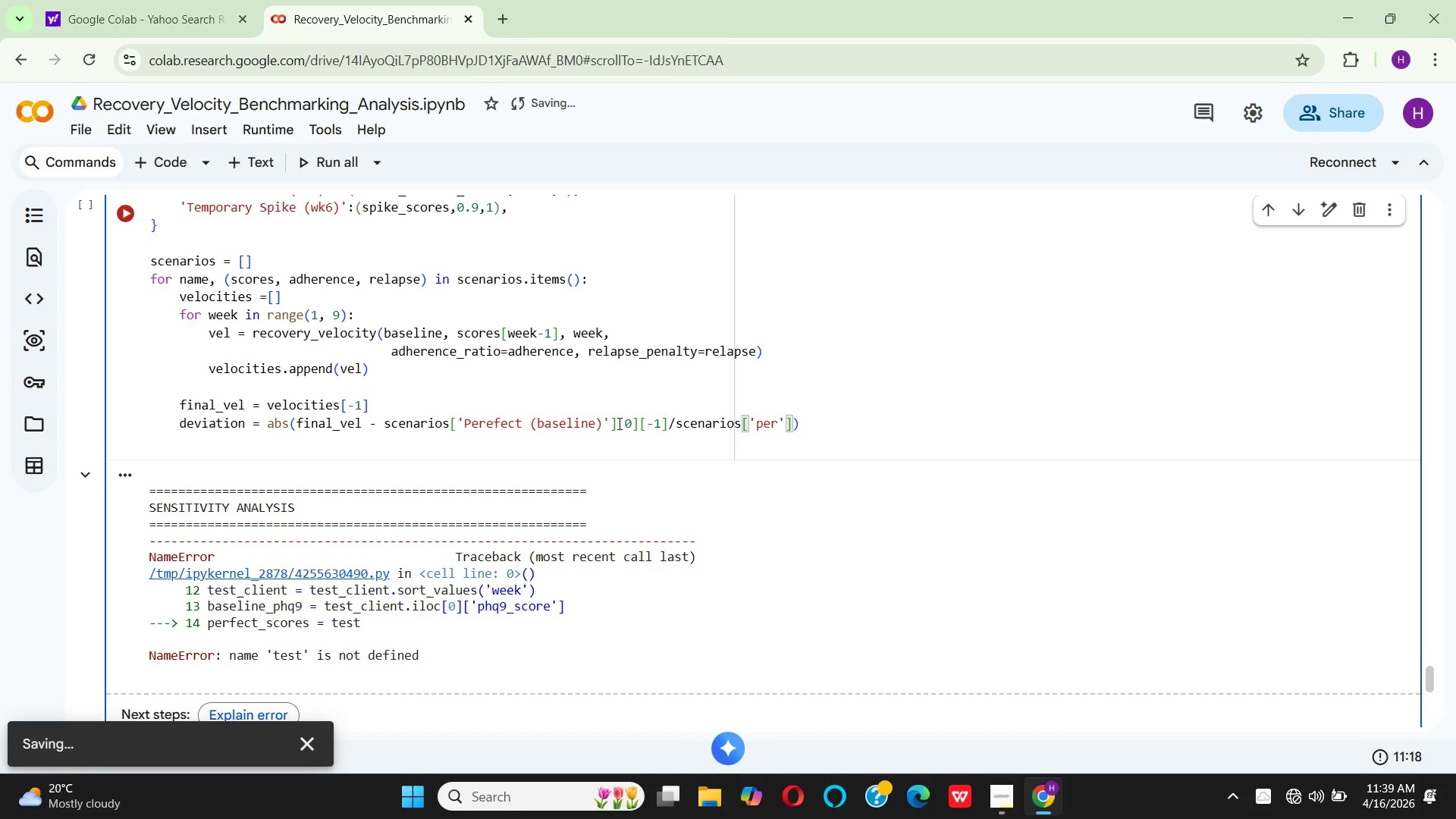 
type(fect (baseline)
 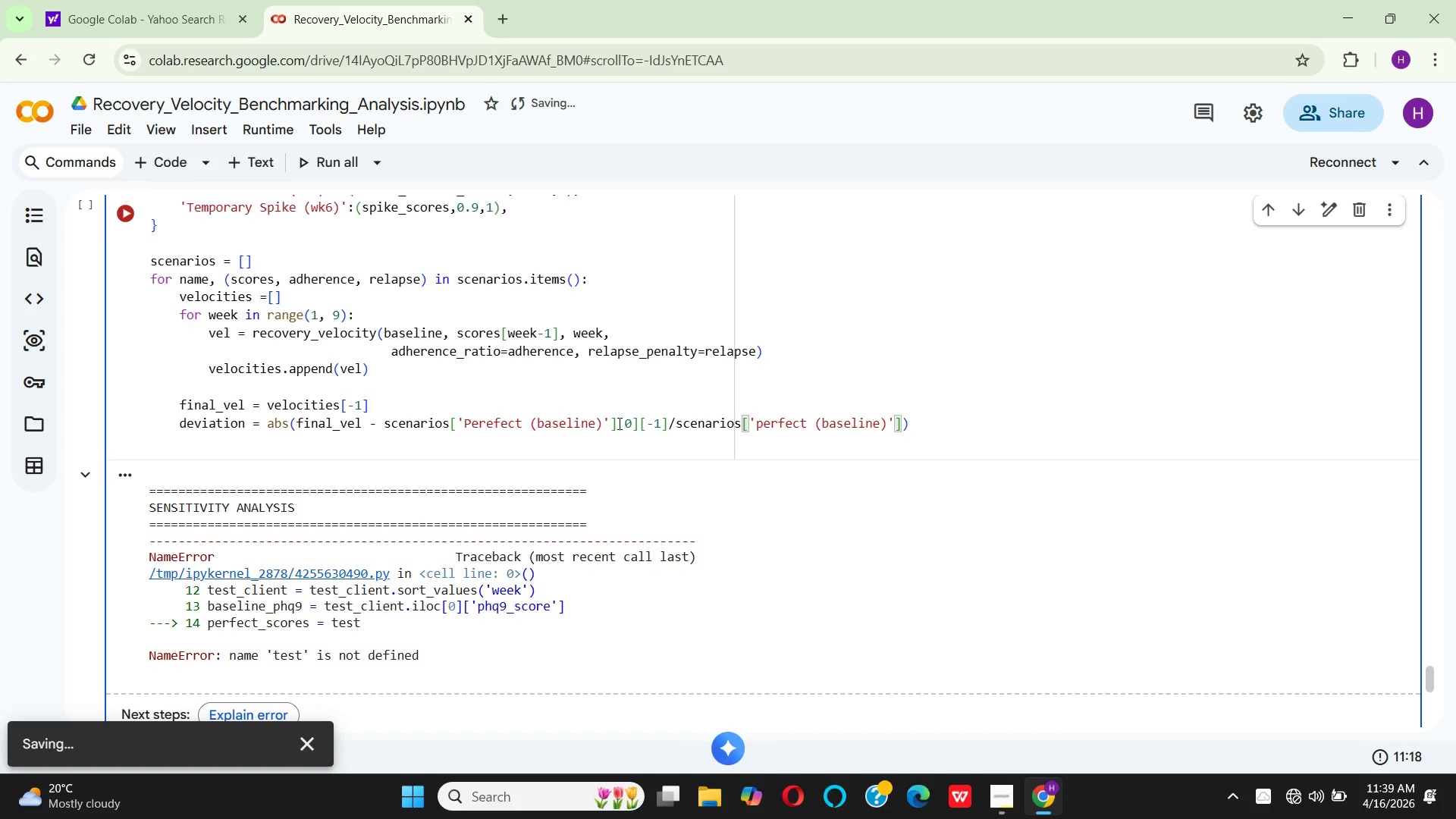 
key(ArrowRight)
 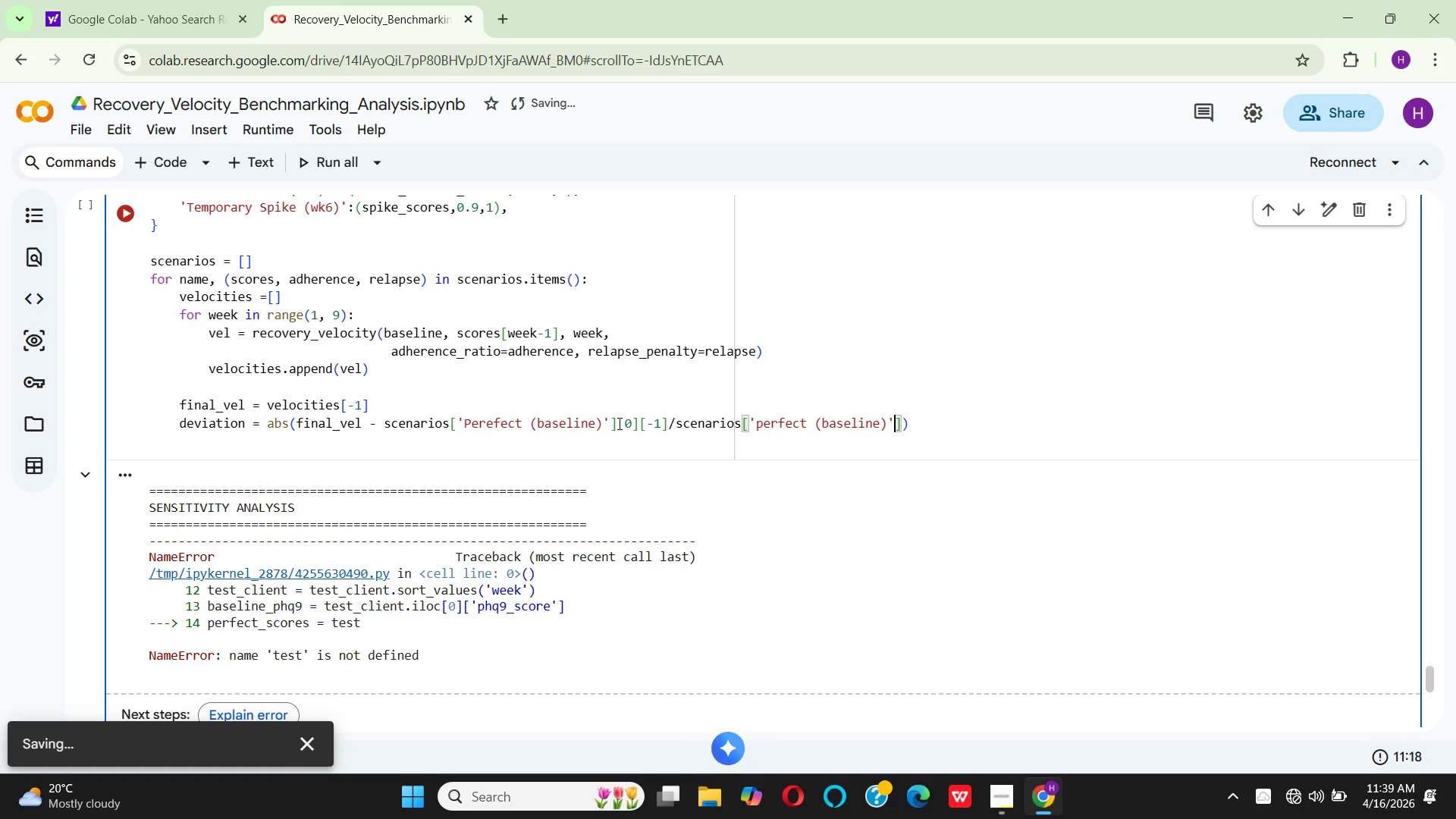 
key(ArrowRight)
 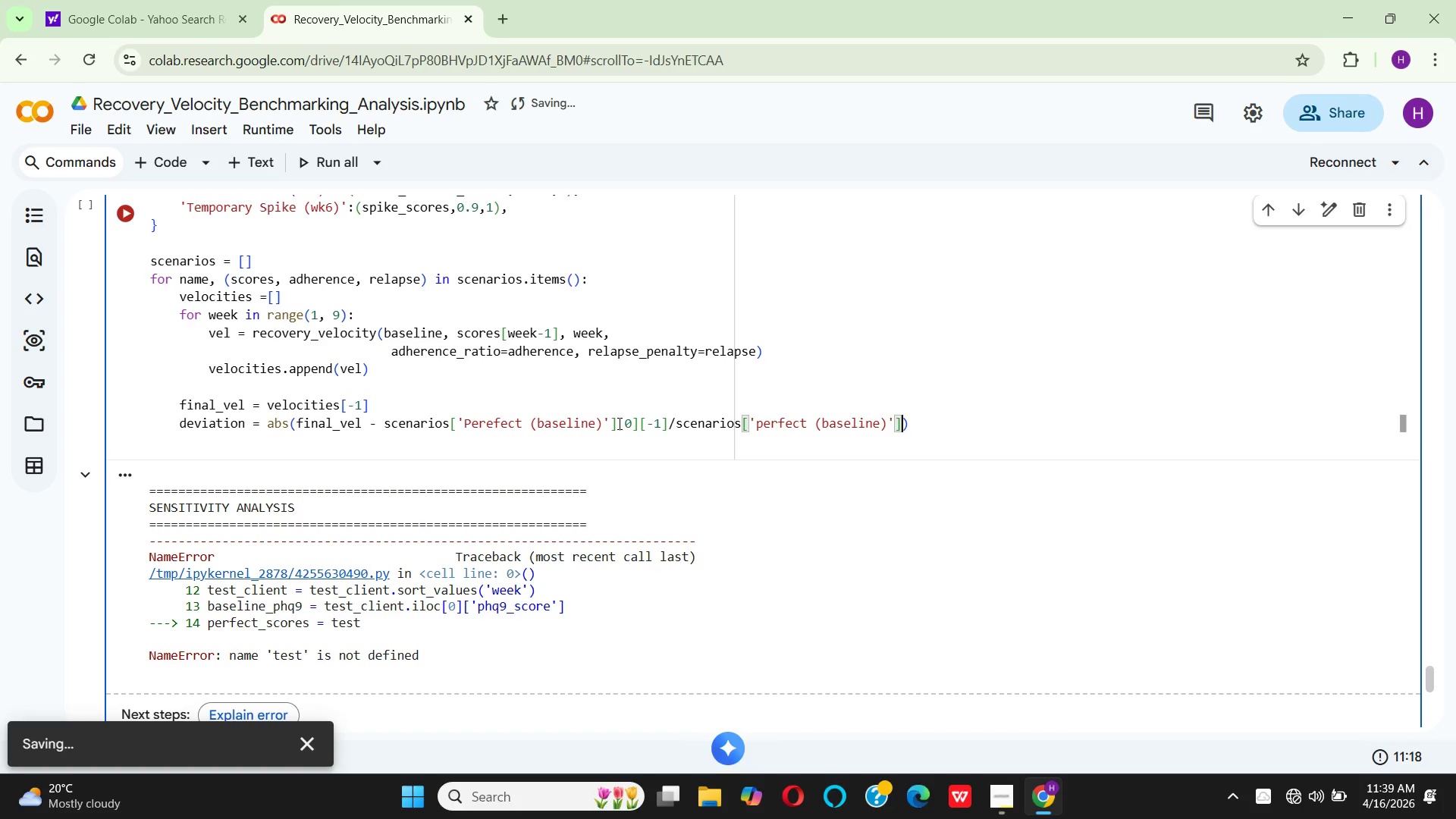 
key(ArrowRight)
 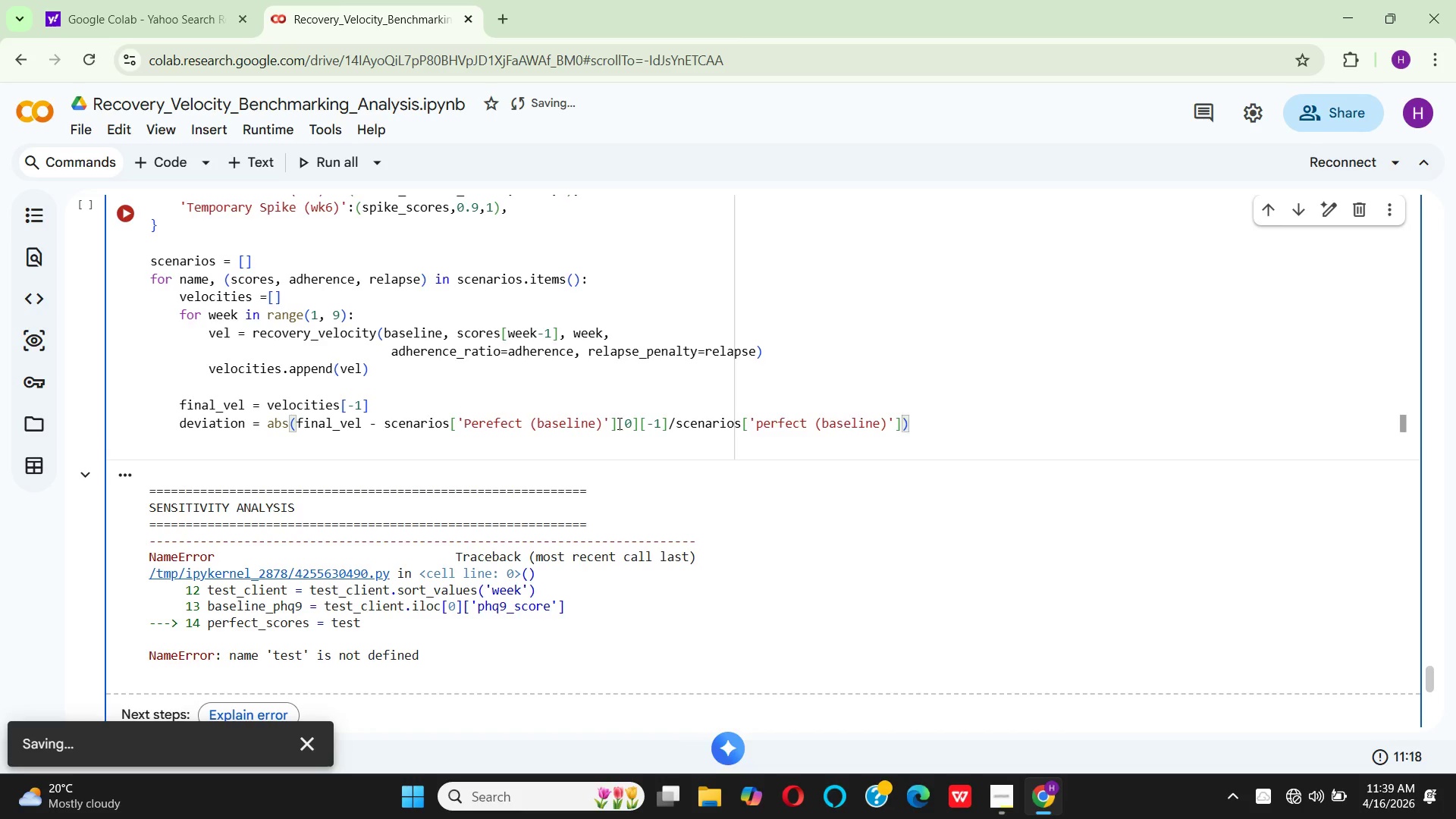 
key(BracketLeft)
 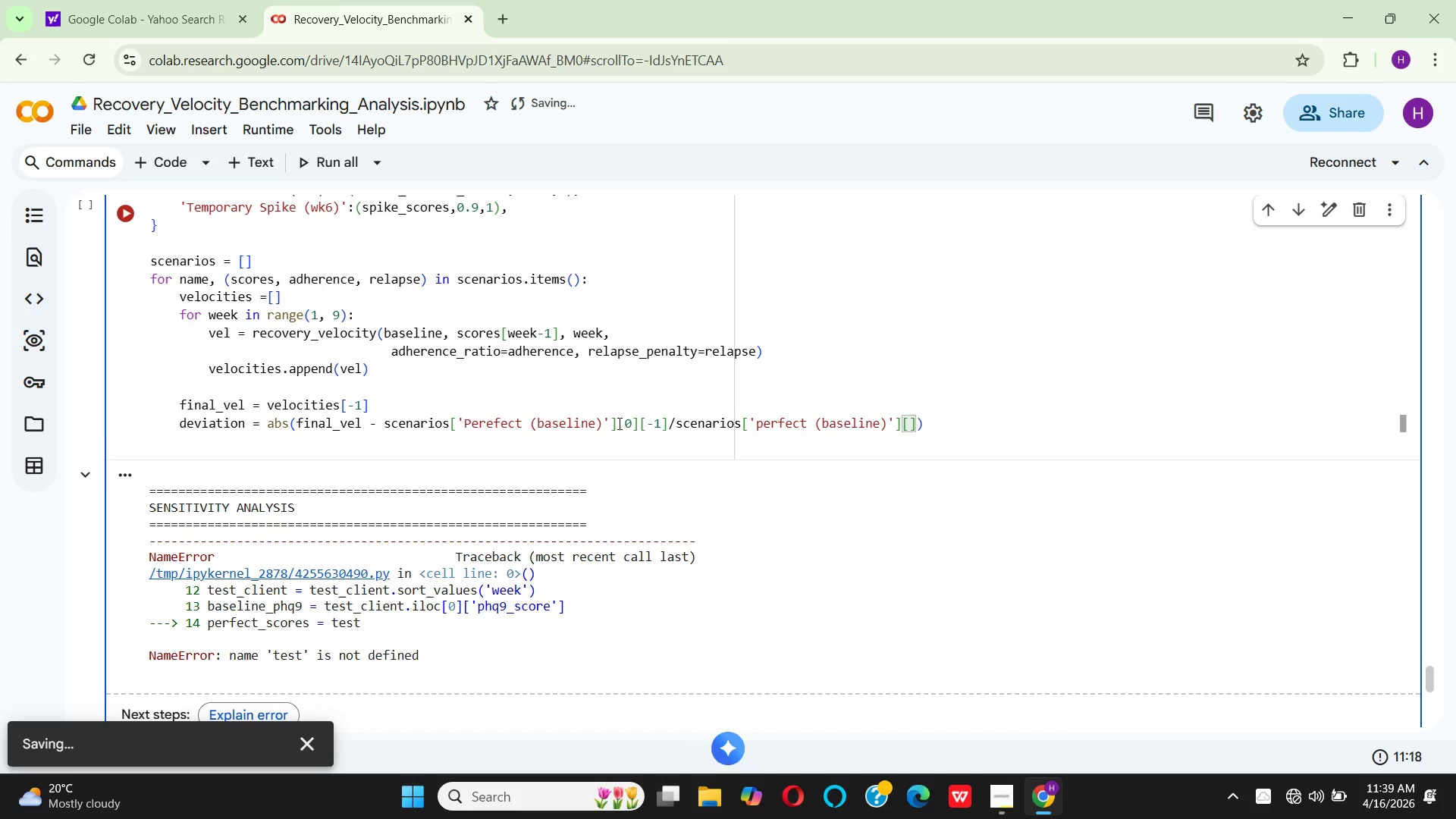 
key(0)
 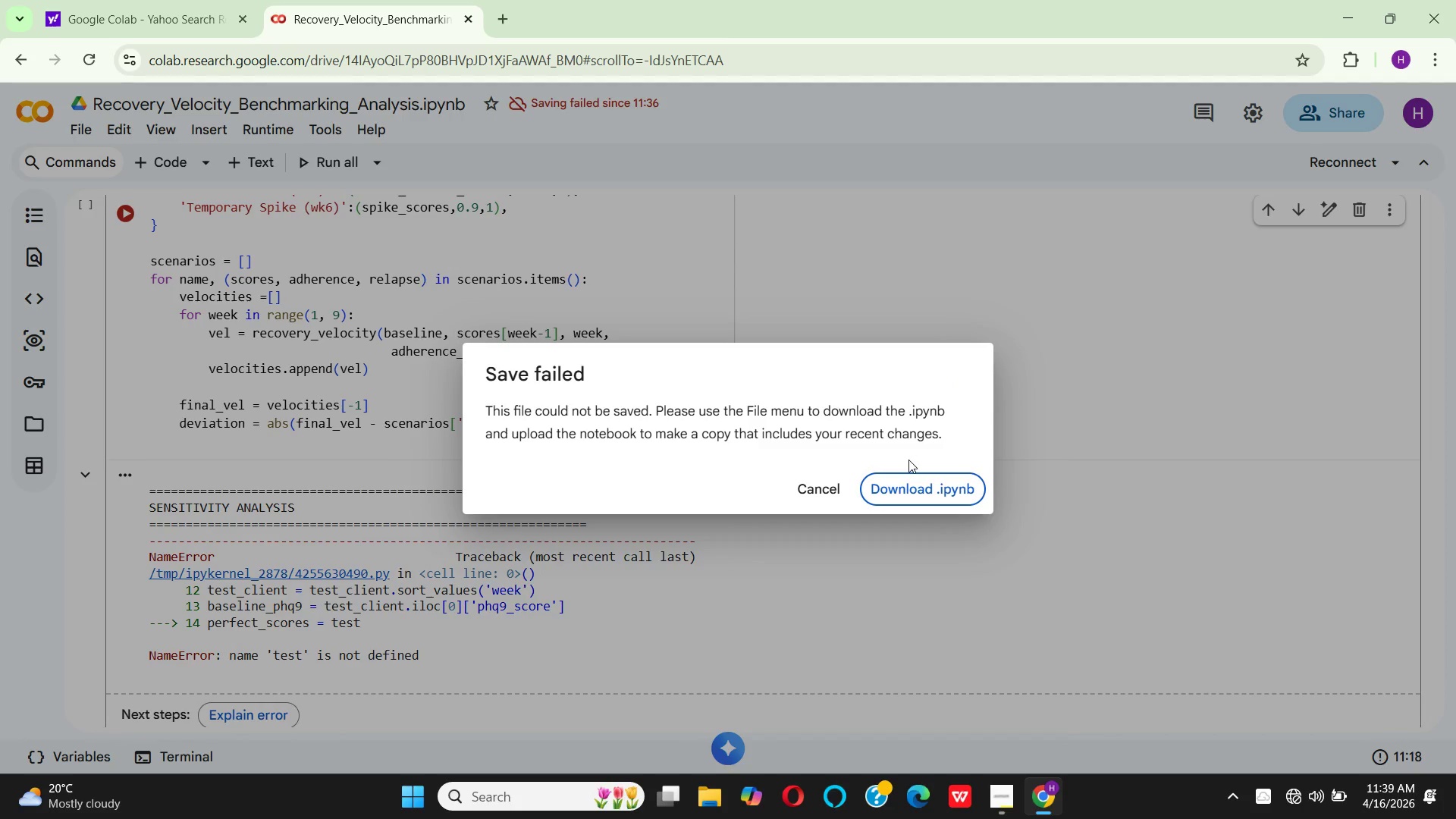 
wait(7.61)
 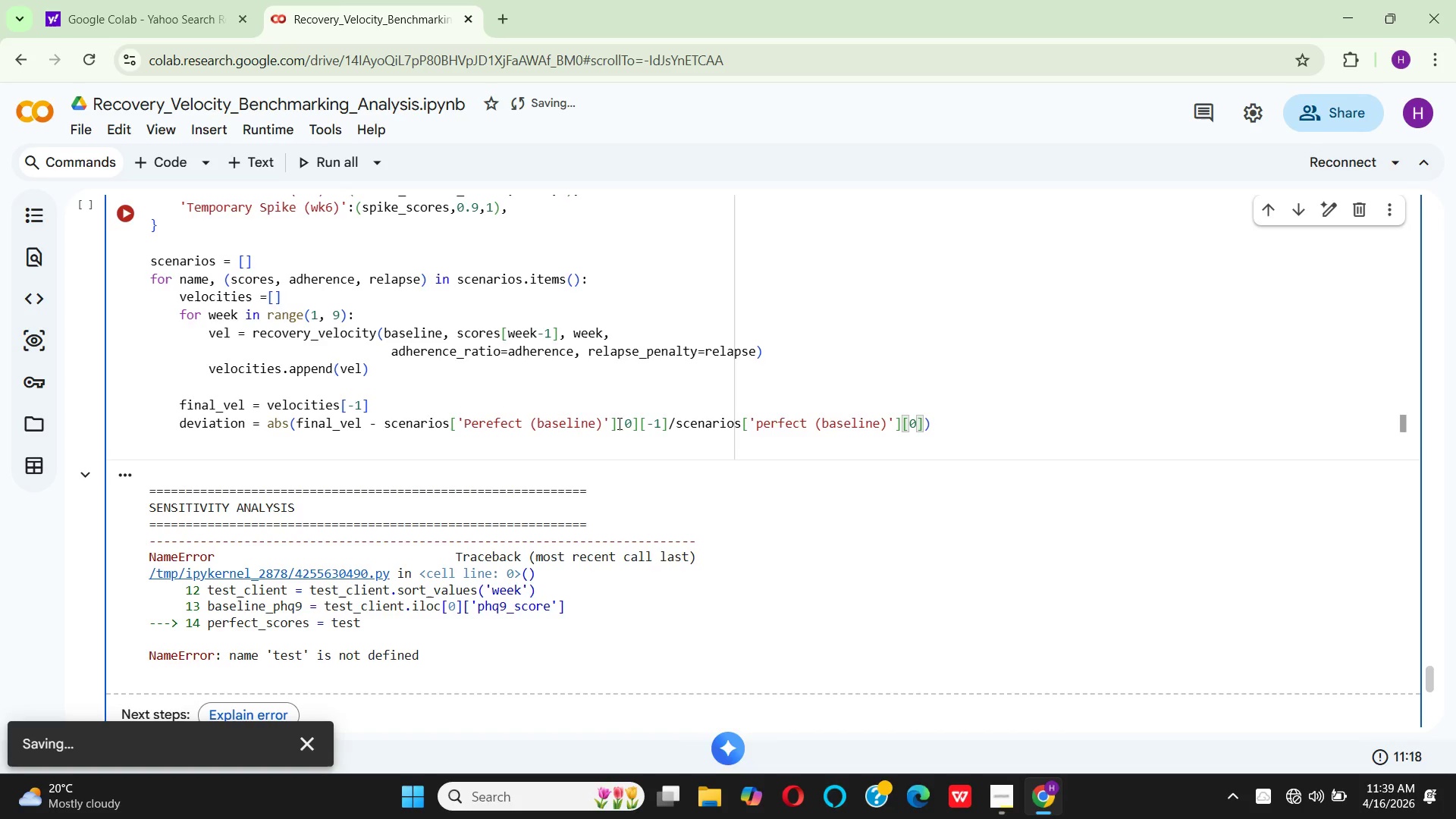 
left_click([811, 483])
 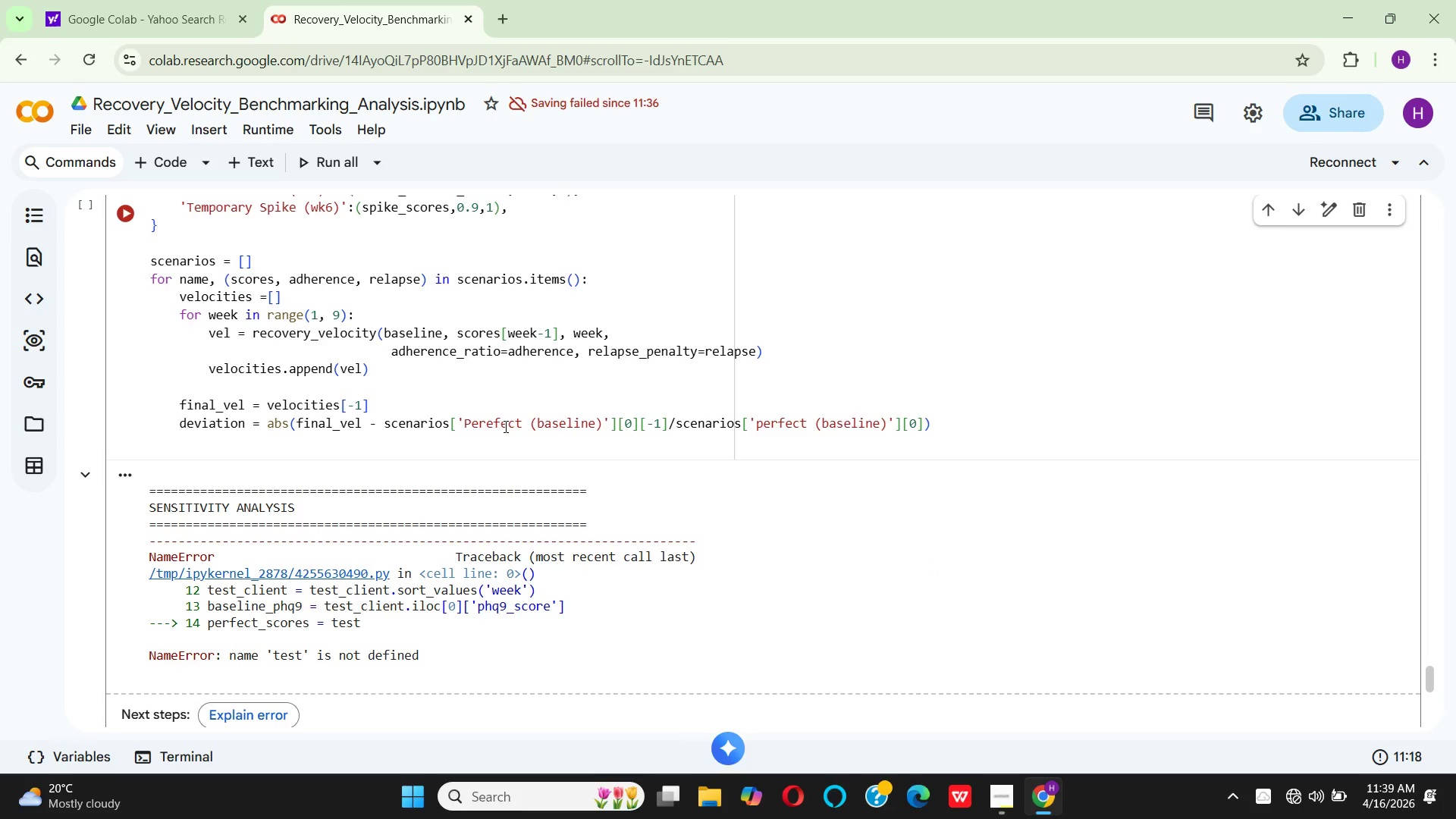 
left_click([493, 425])
 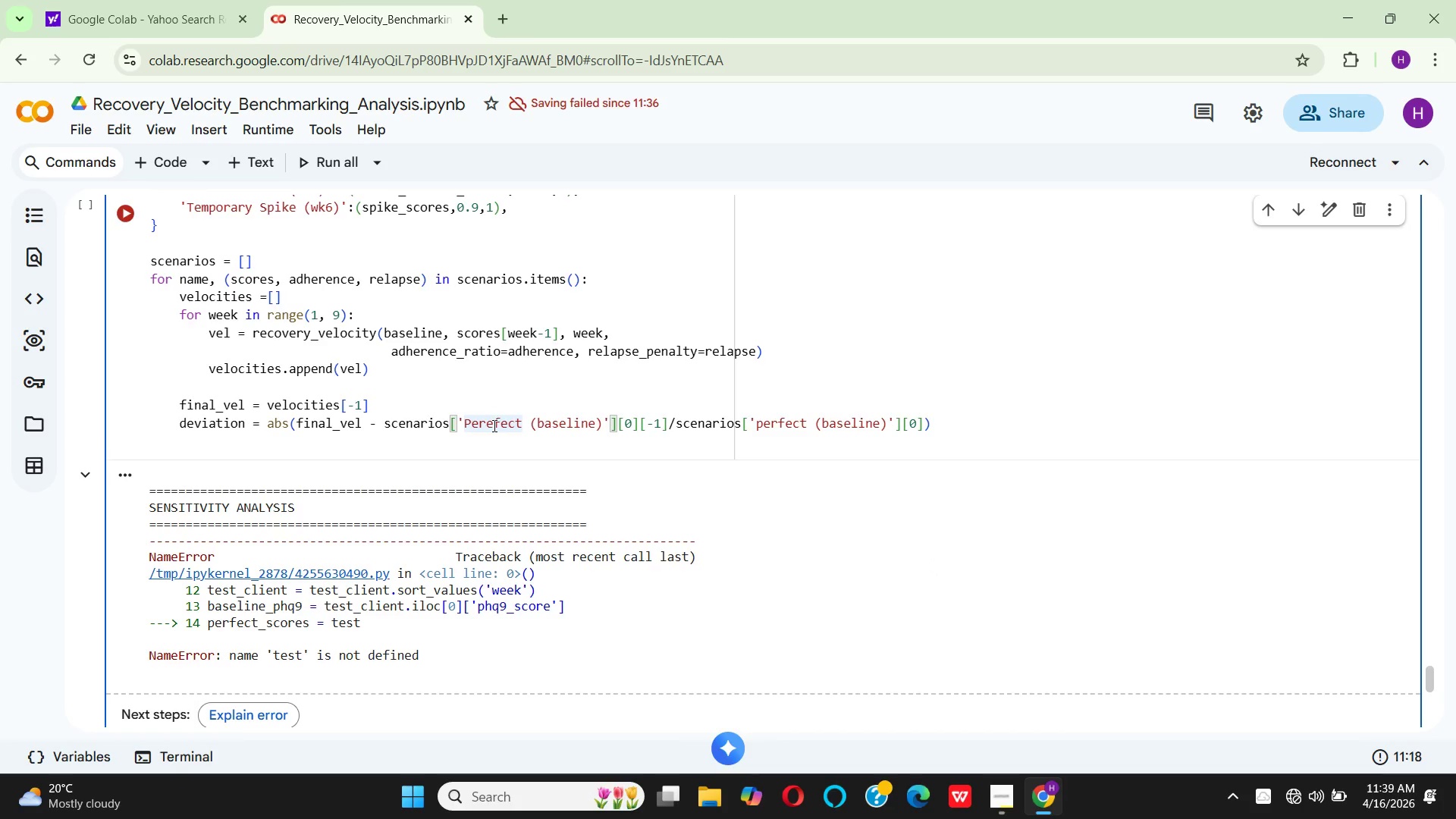 
key(Backspace)
 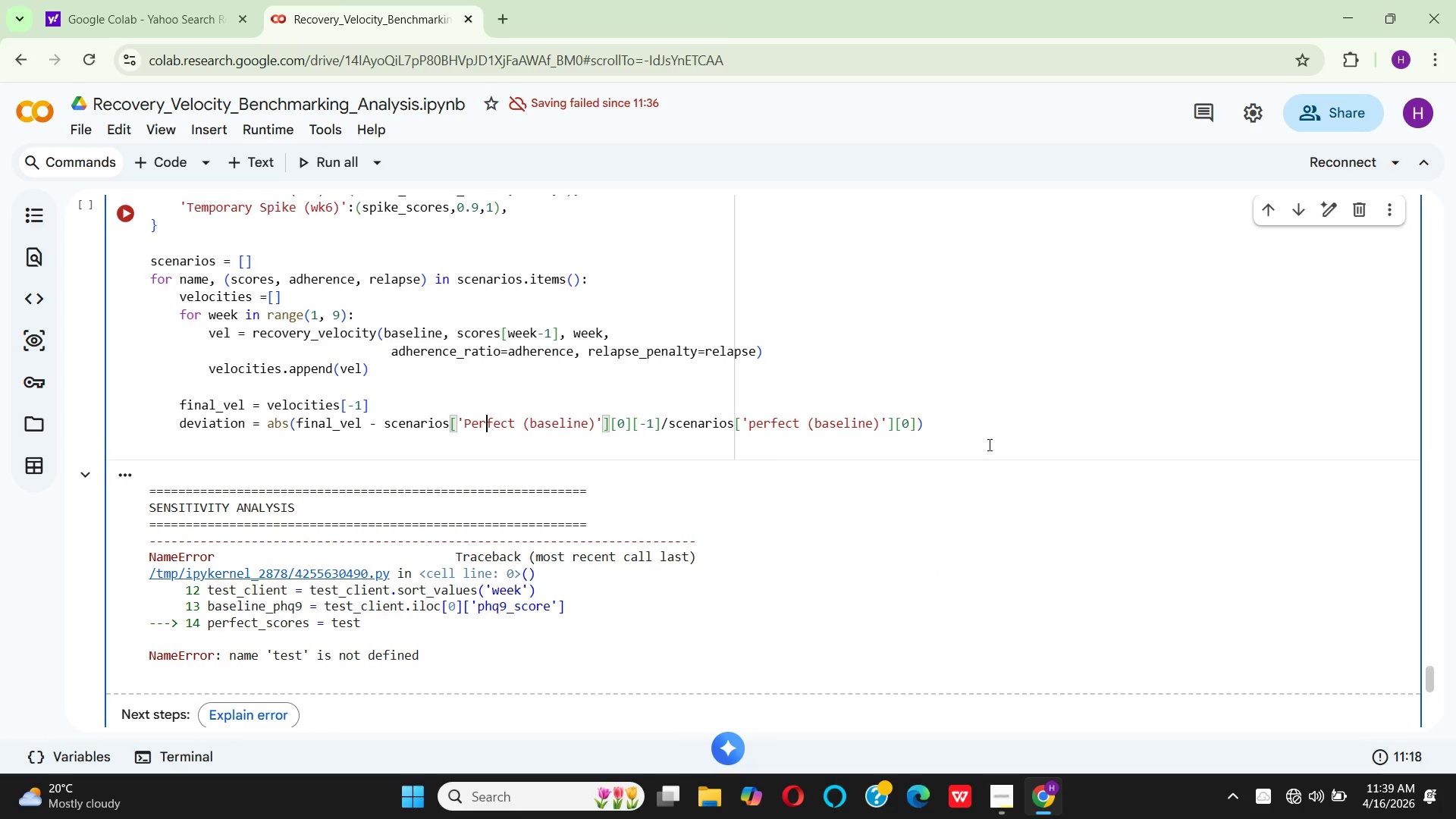 
wait(10.05)
 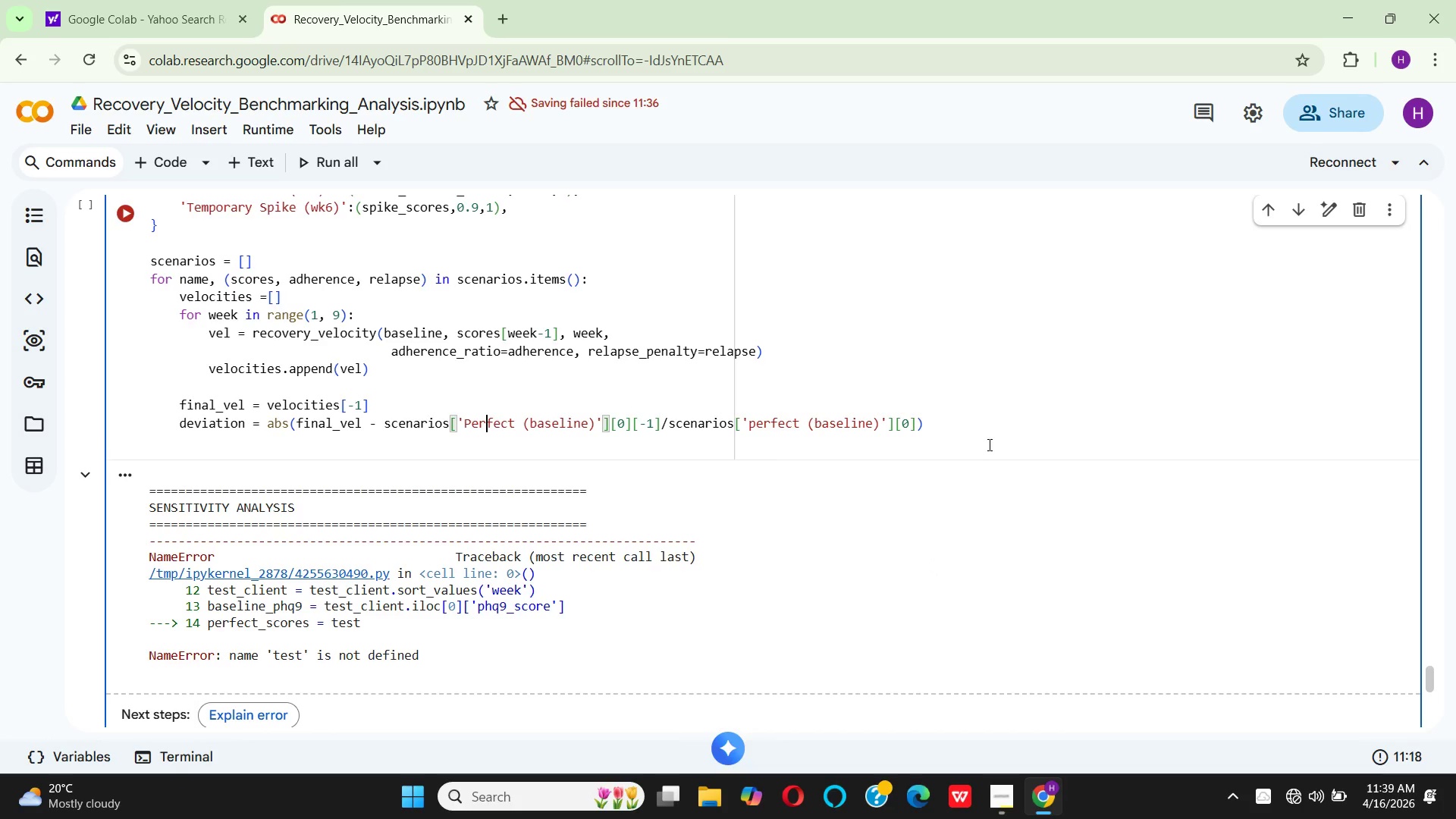 
left_click([919, 425])
 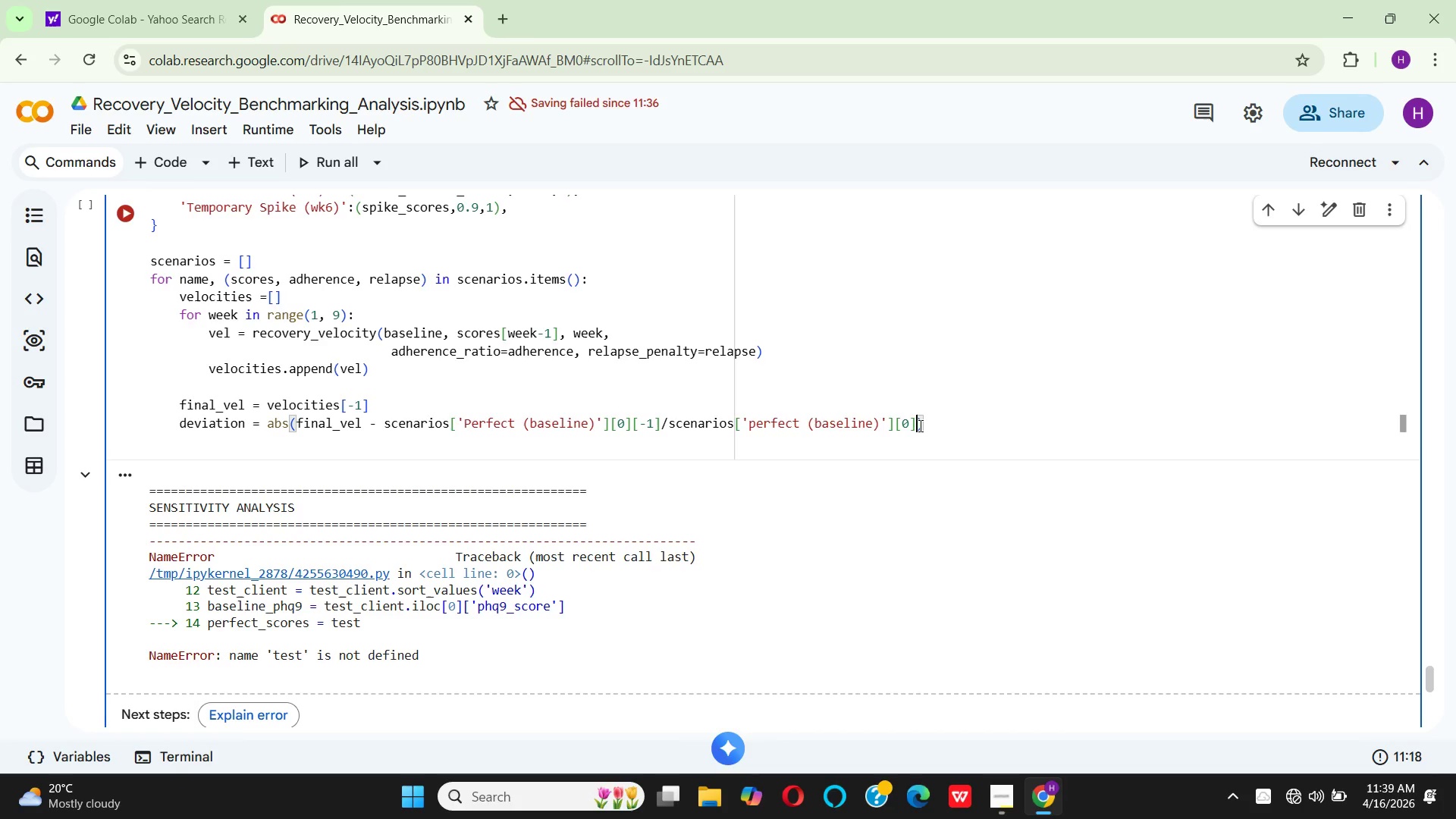 
key(BracketLeft)
 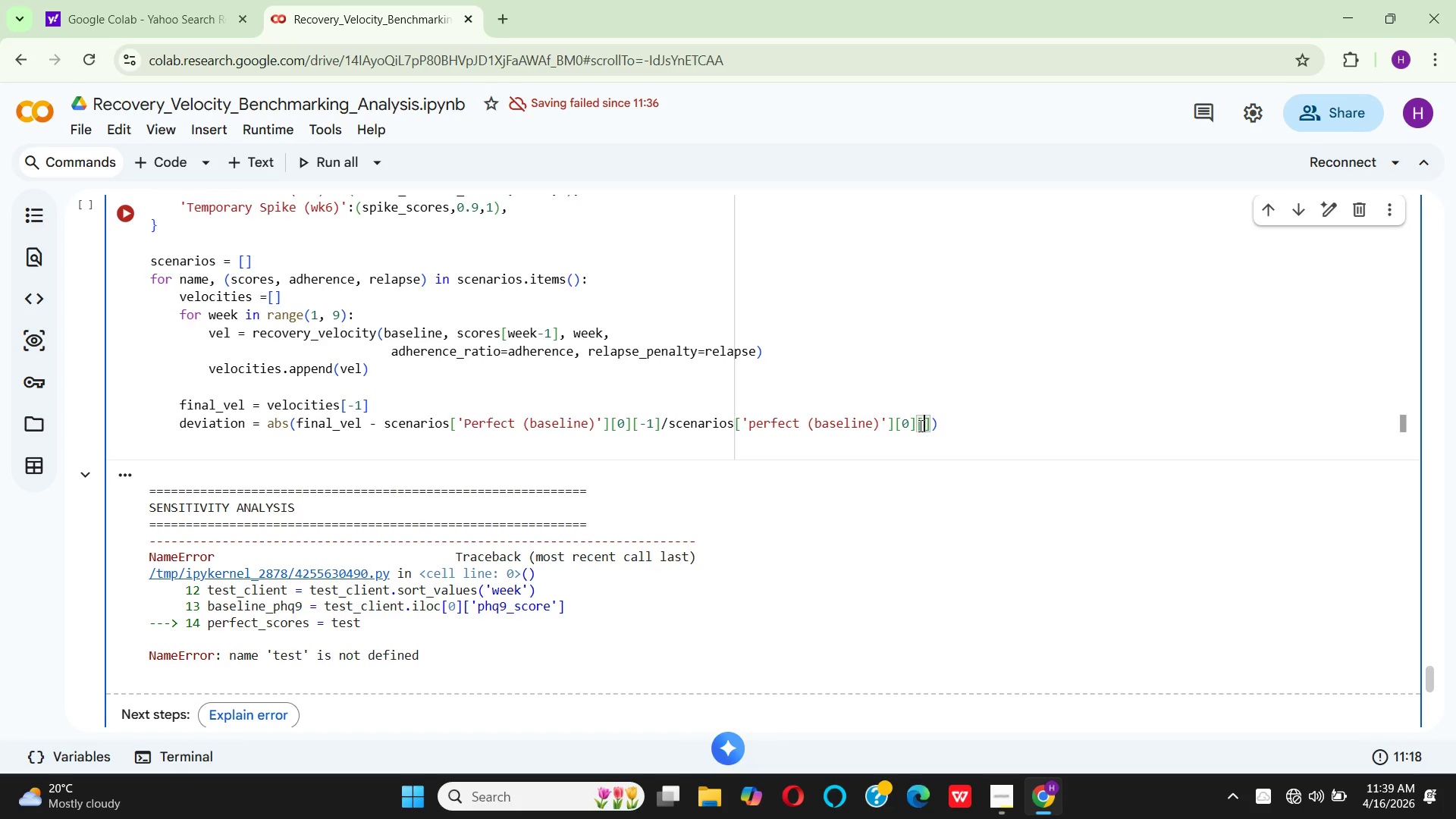 
key(Minus)
 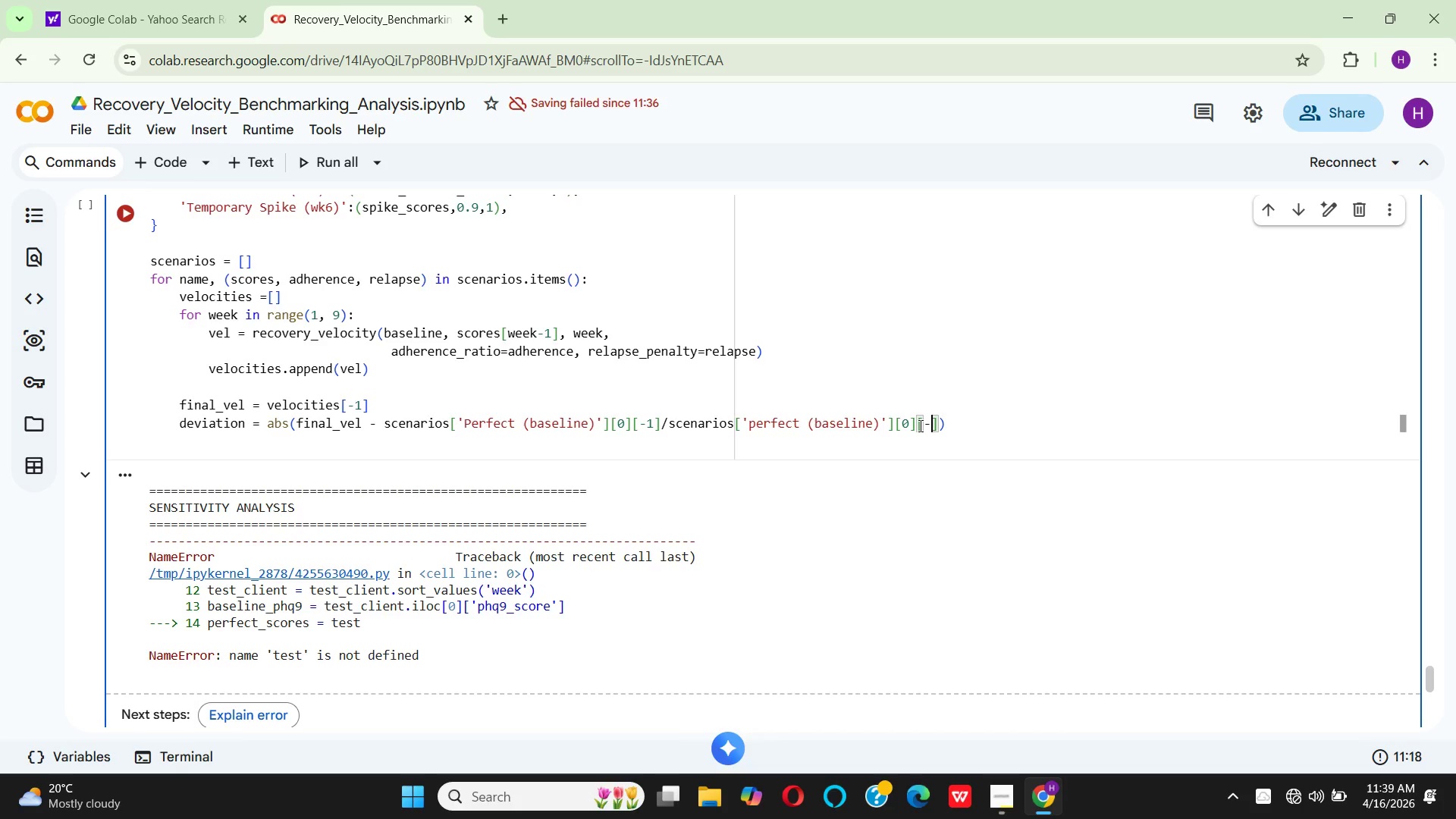 
key(1)
 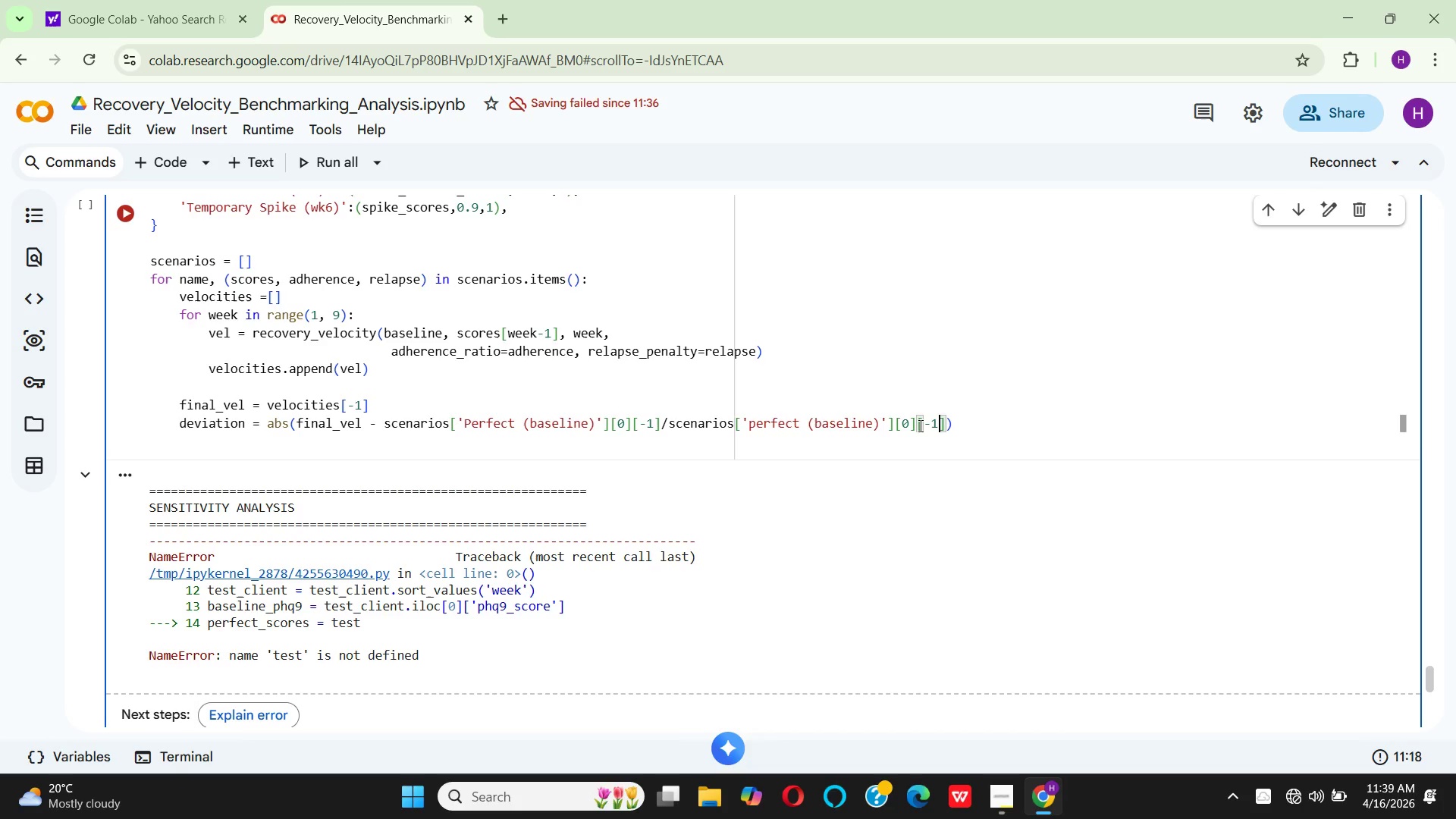 
key(ArrowRight)
 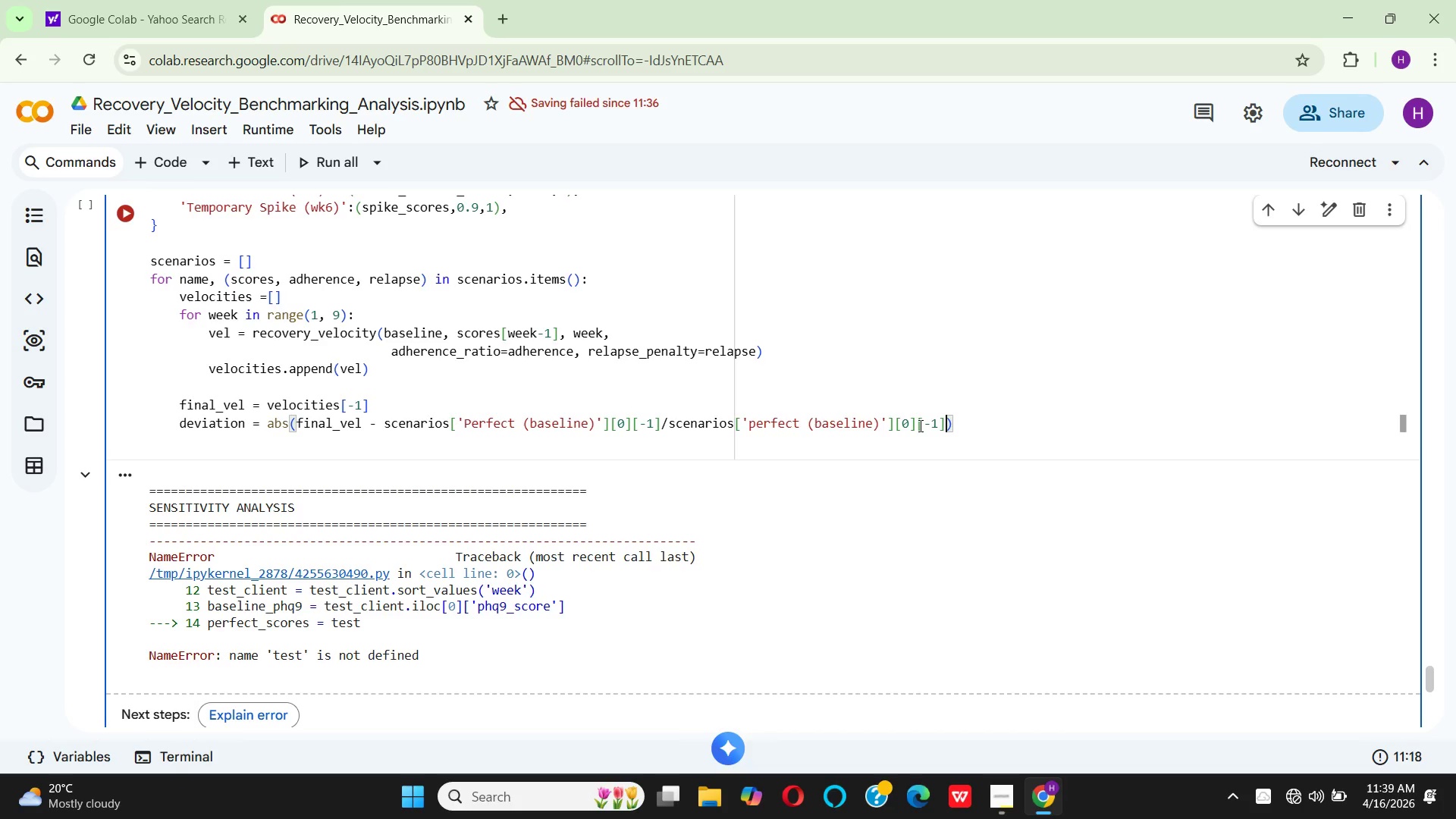 
key(ArrowRight)
 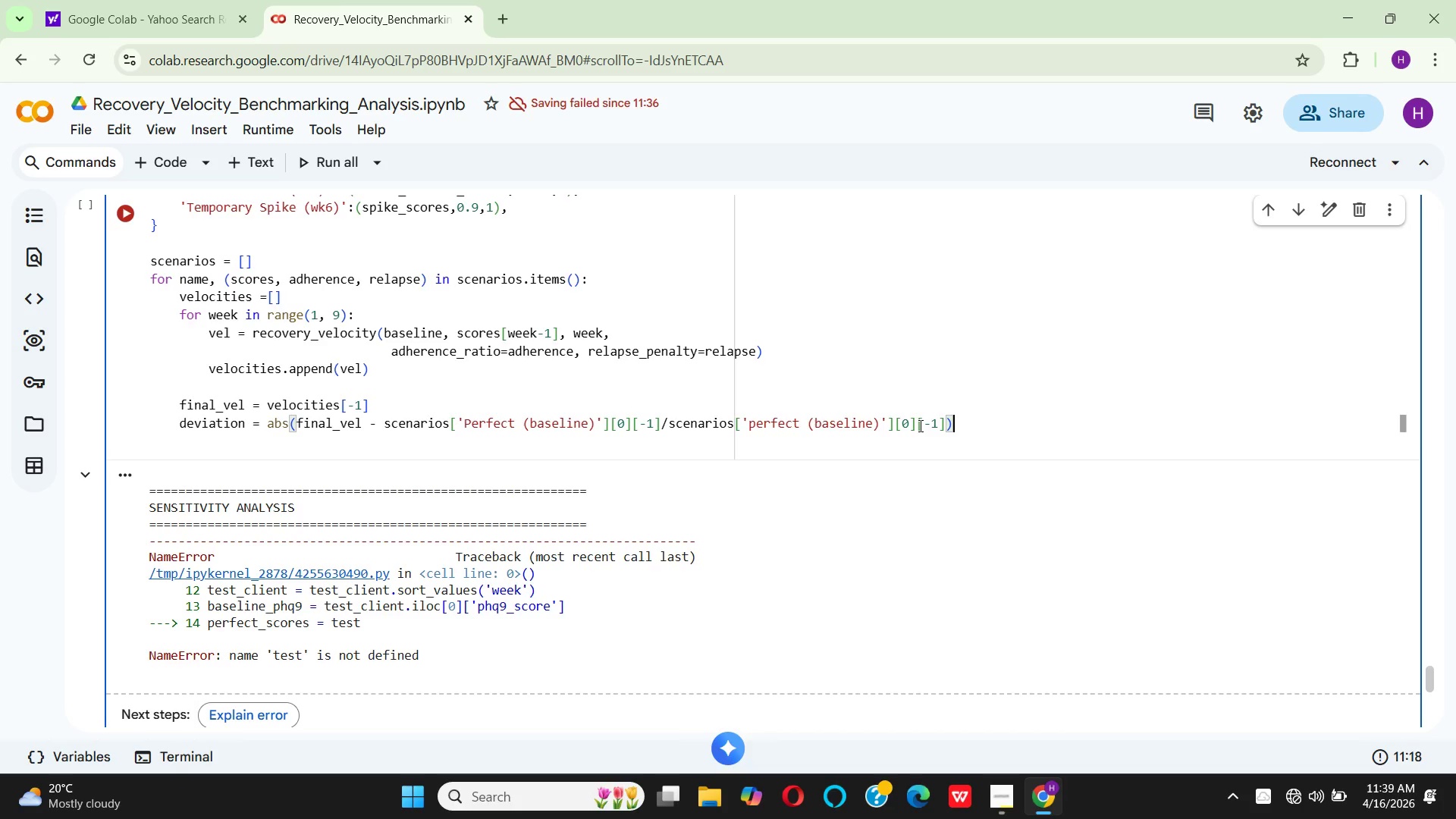 
key(Enter)
 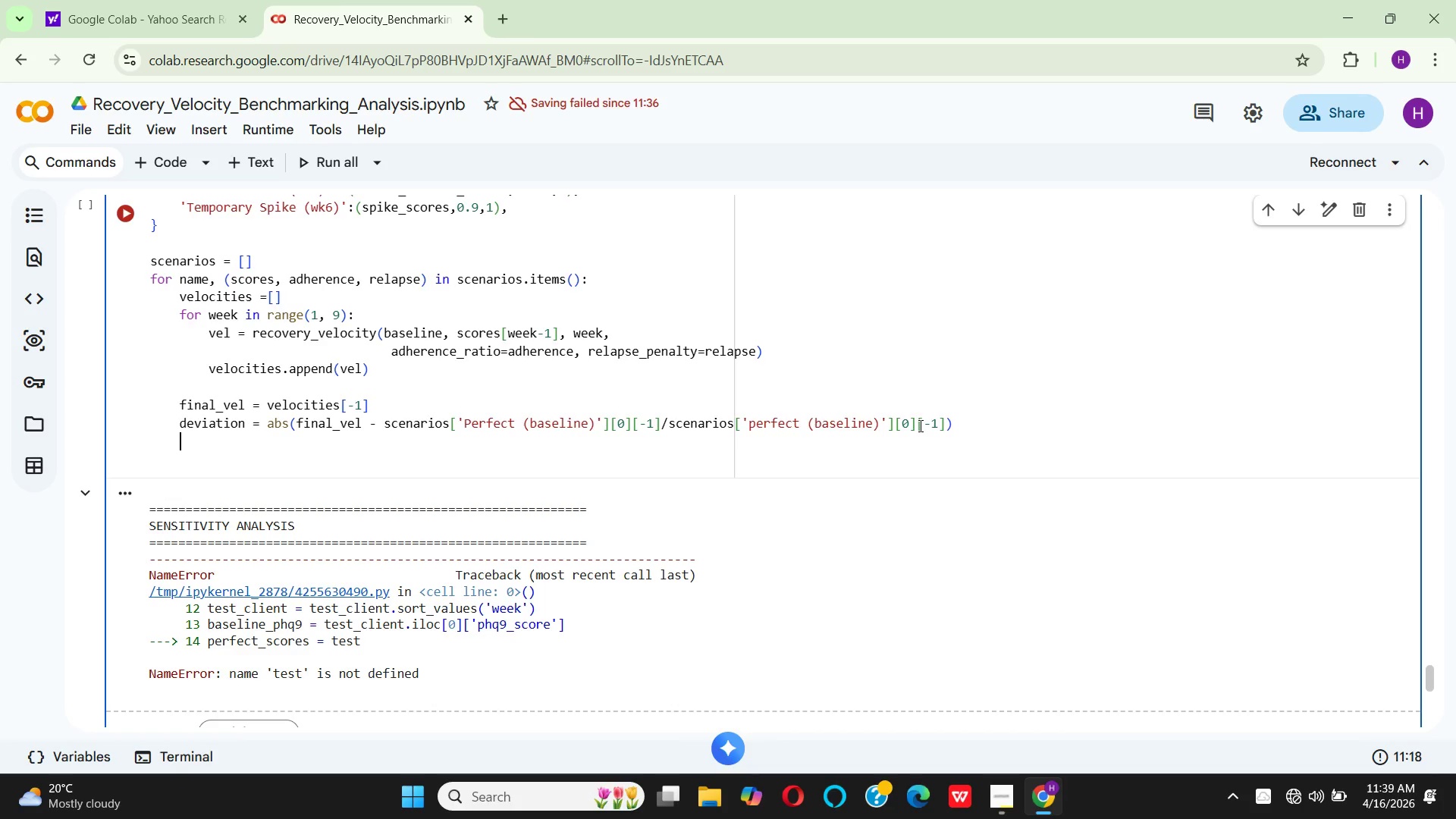 
key(Enter)
 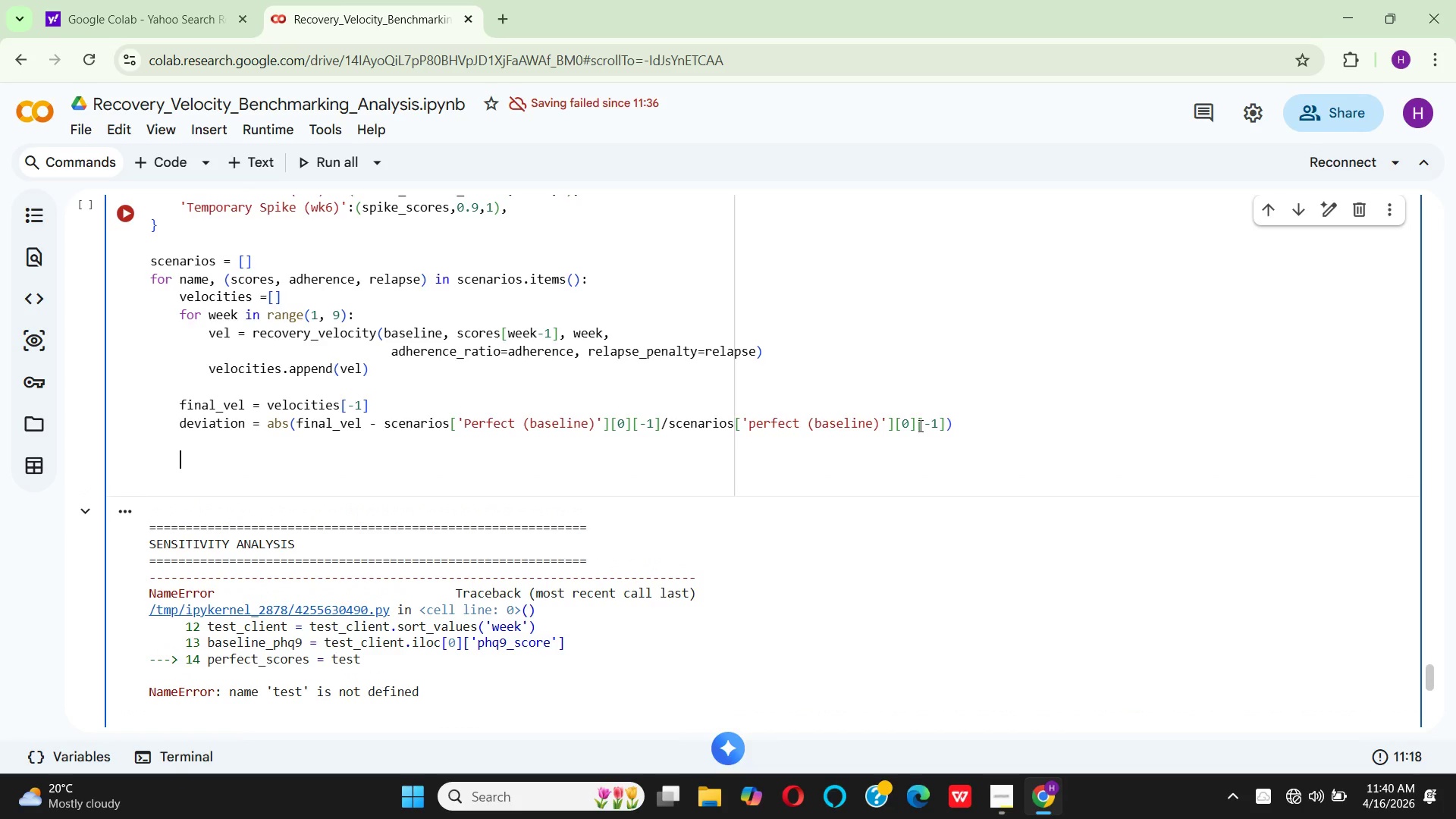 
type(sensitivity_results.append({)
 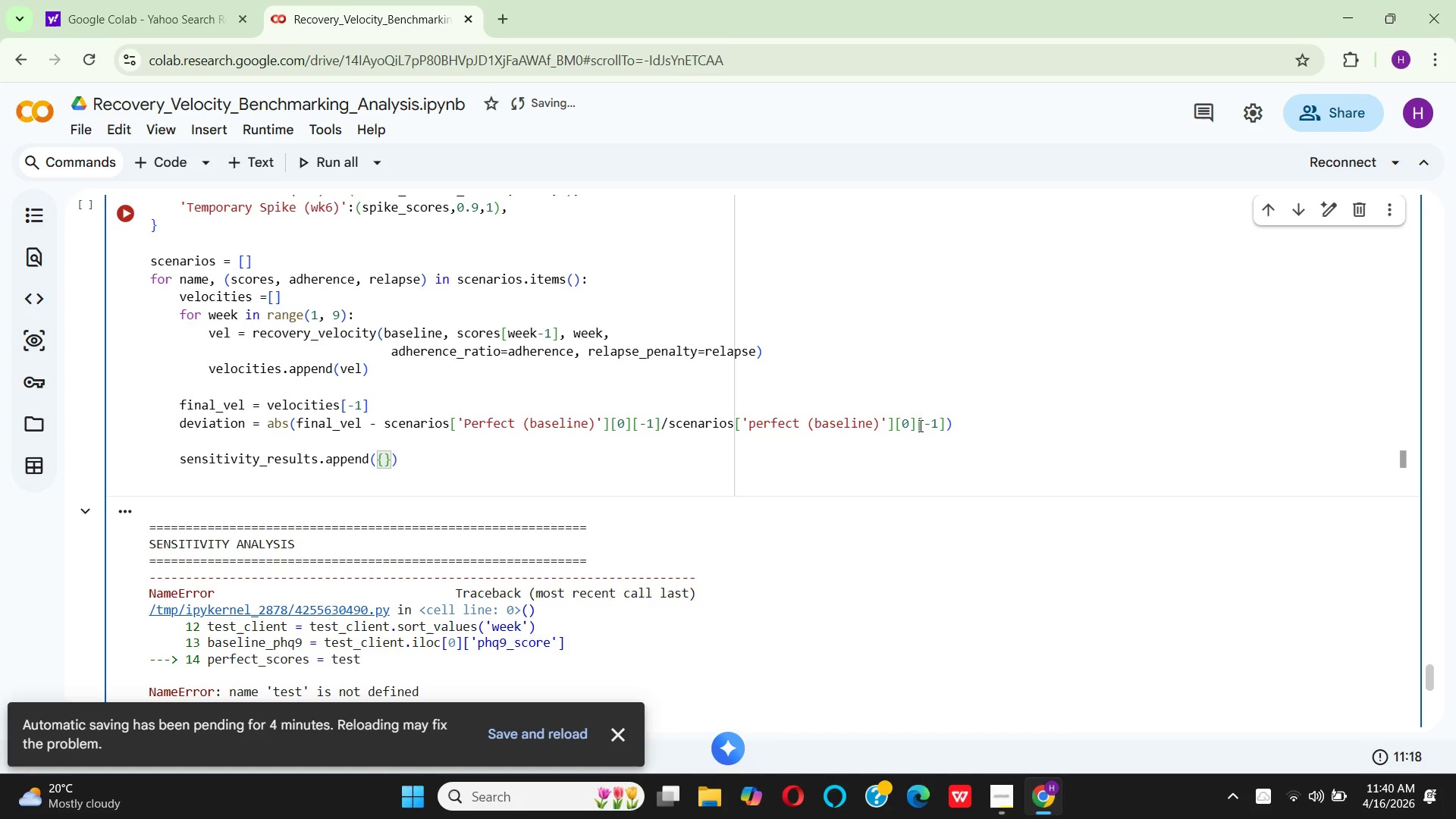 
key(Enter)
 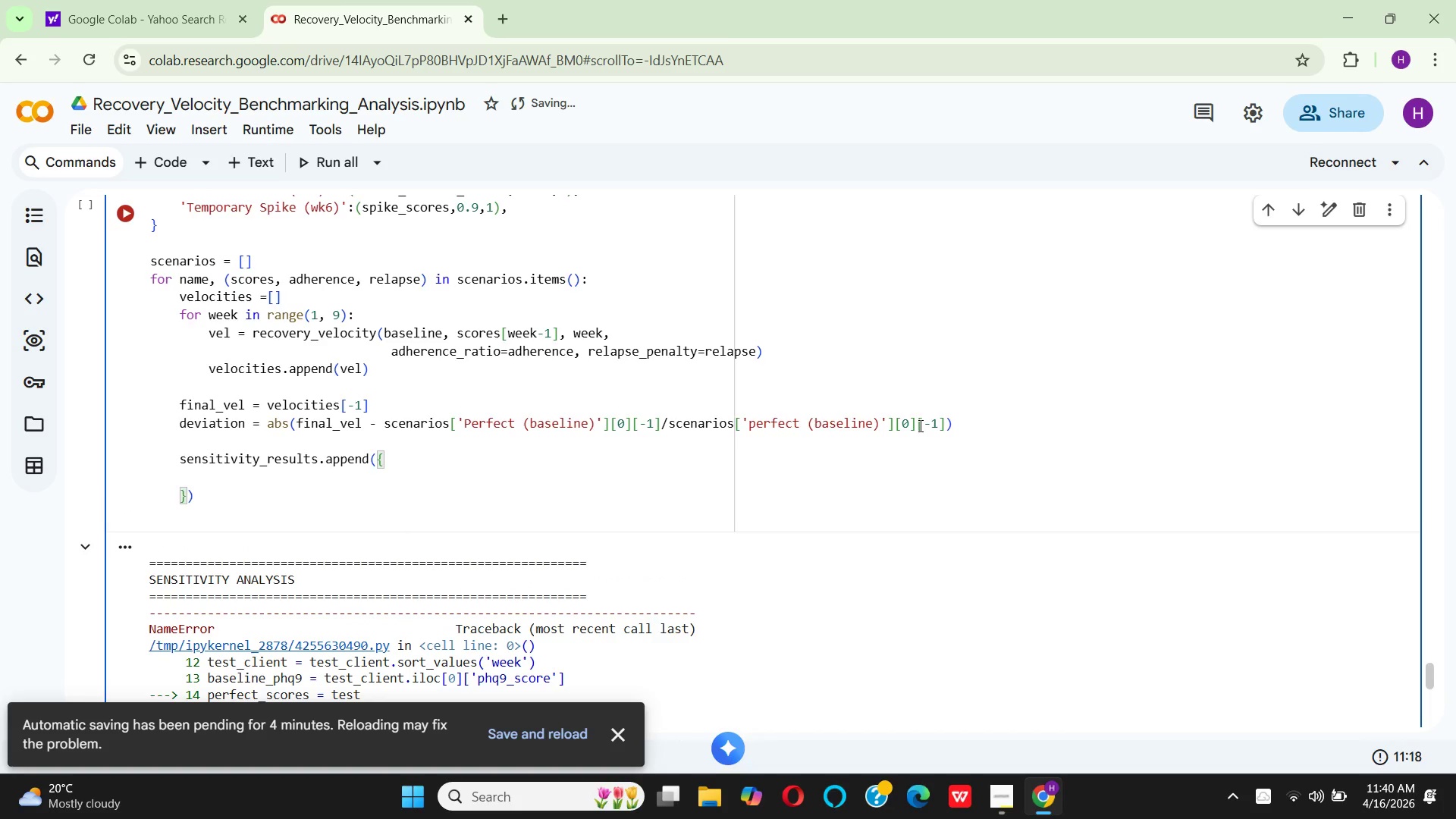 
type('s)
key(Backspace)
type(Scenario)
 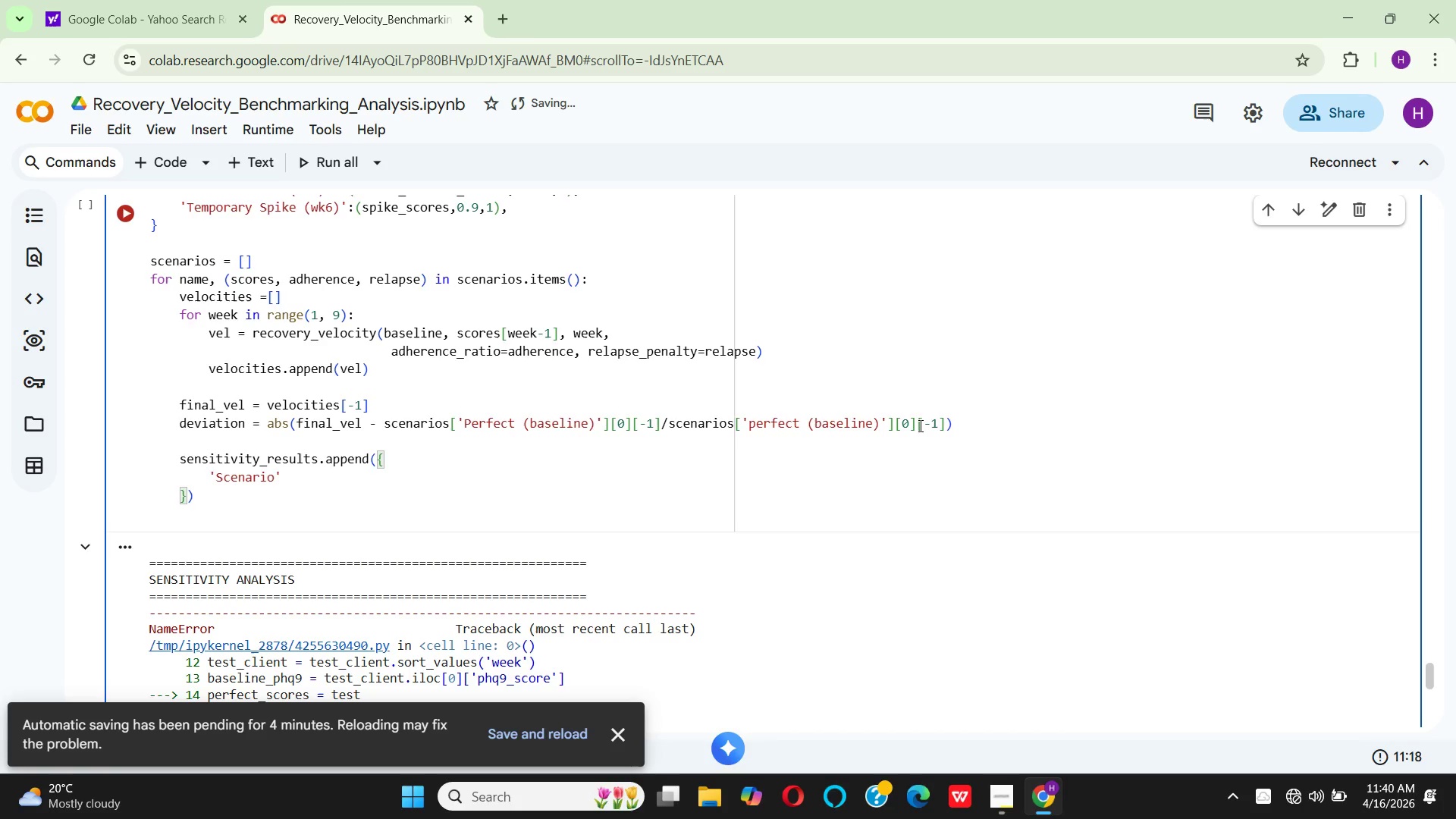 
key(ArrowRight)
 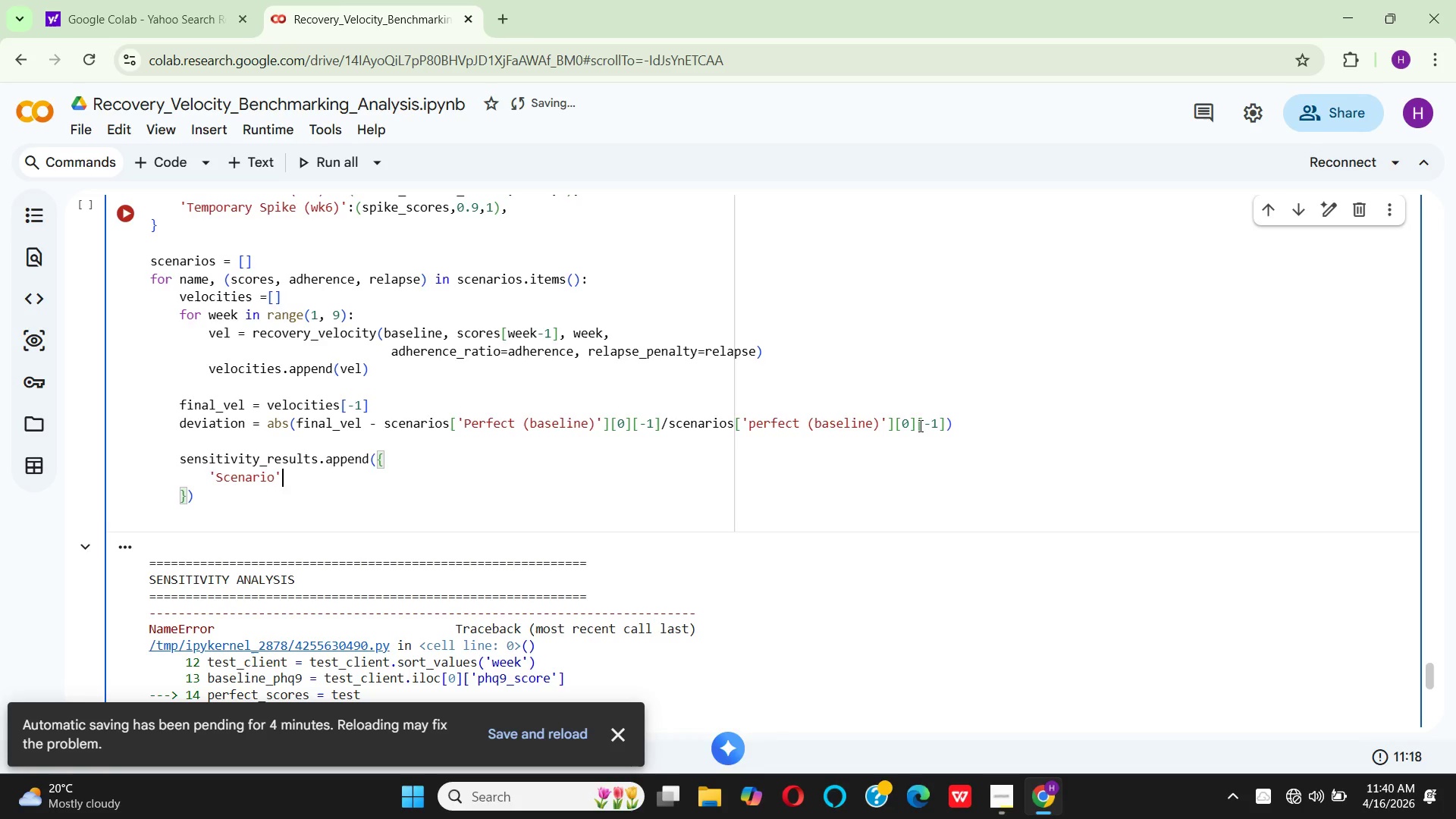 
type(: name,)
 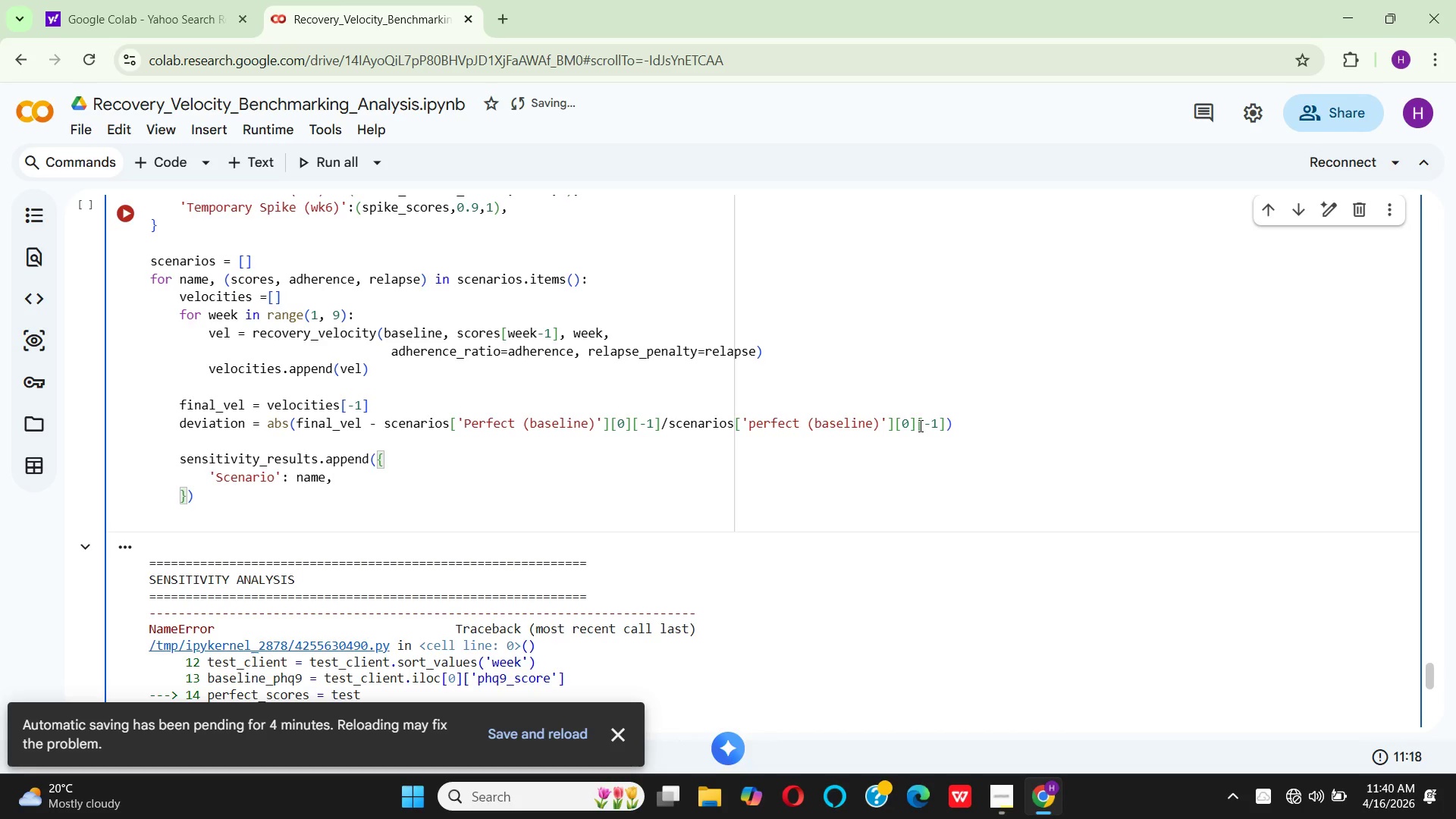 
key(Enter)
 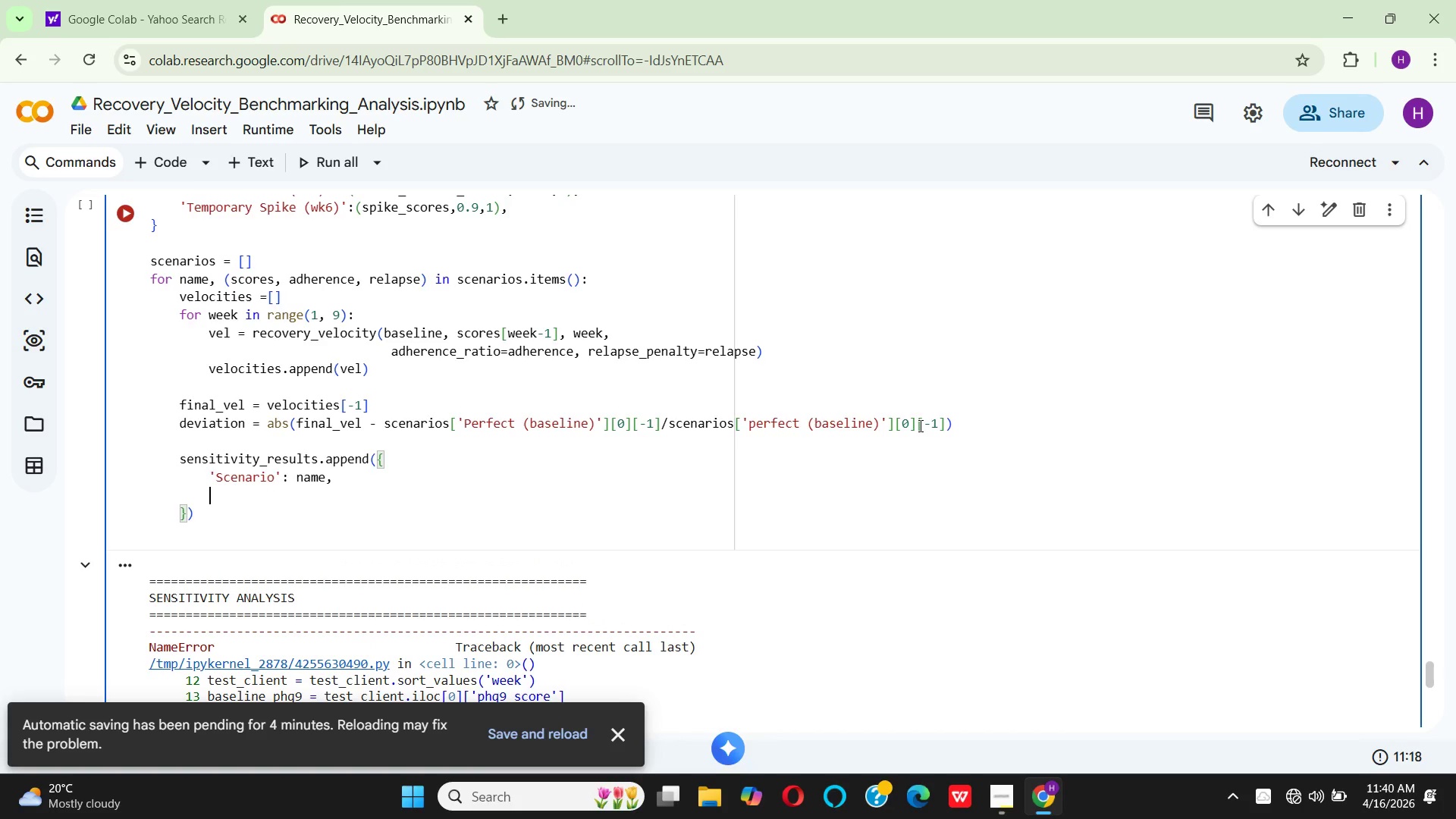 
type('Final Velocity)
 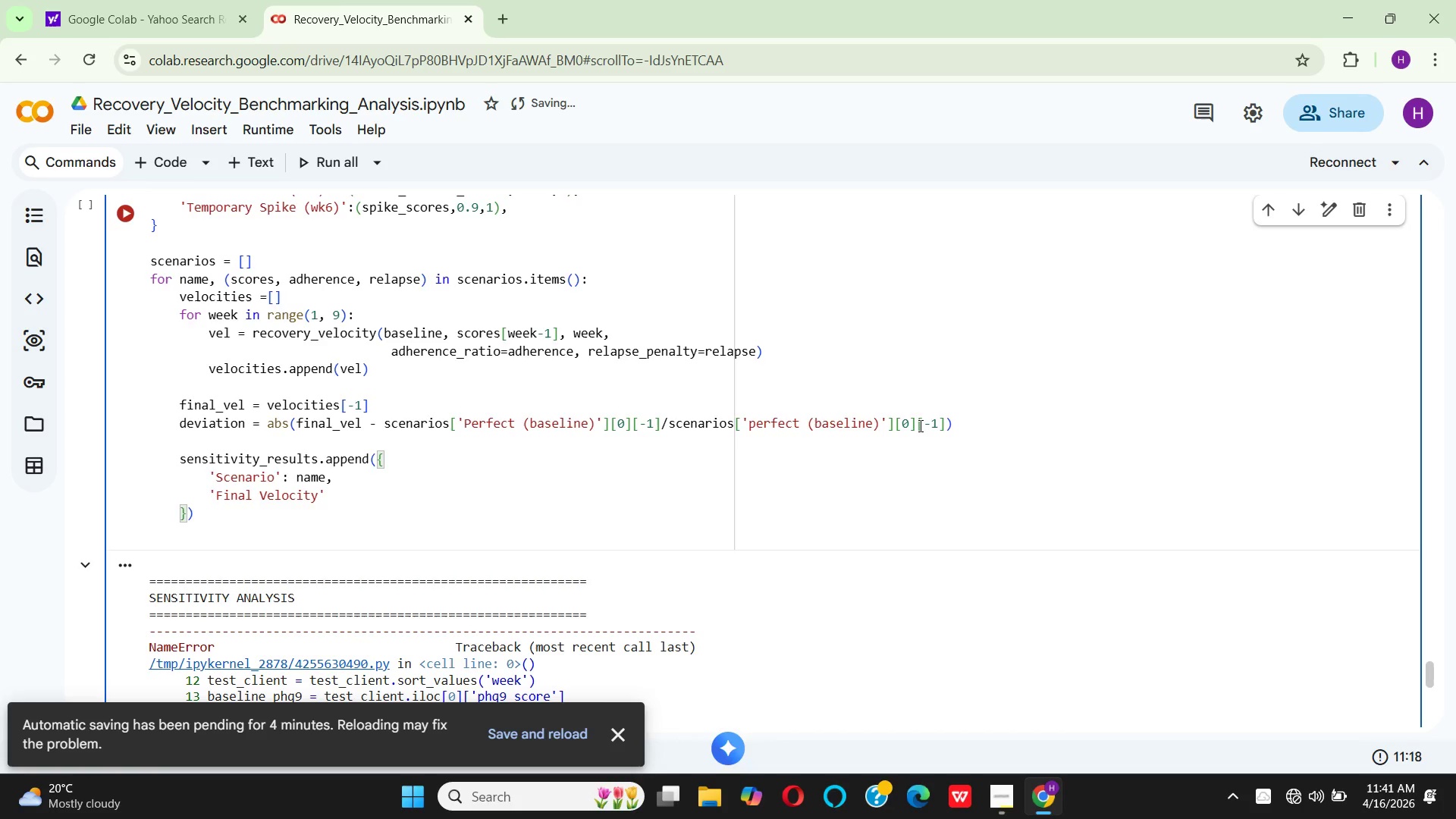 
key(ArrowRight)
 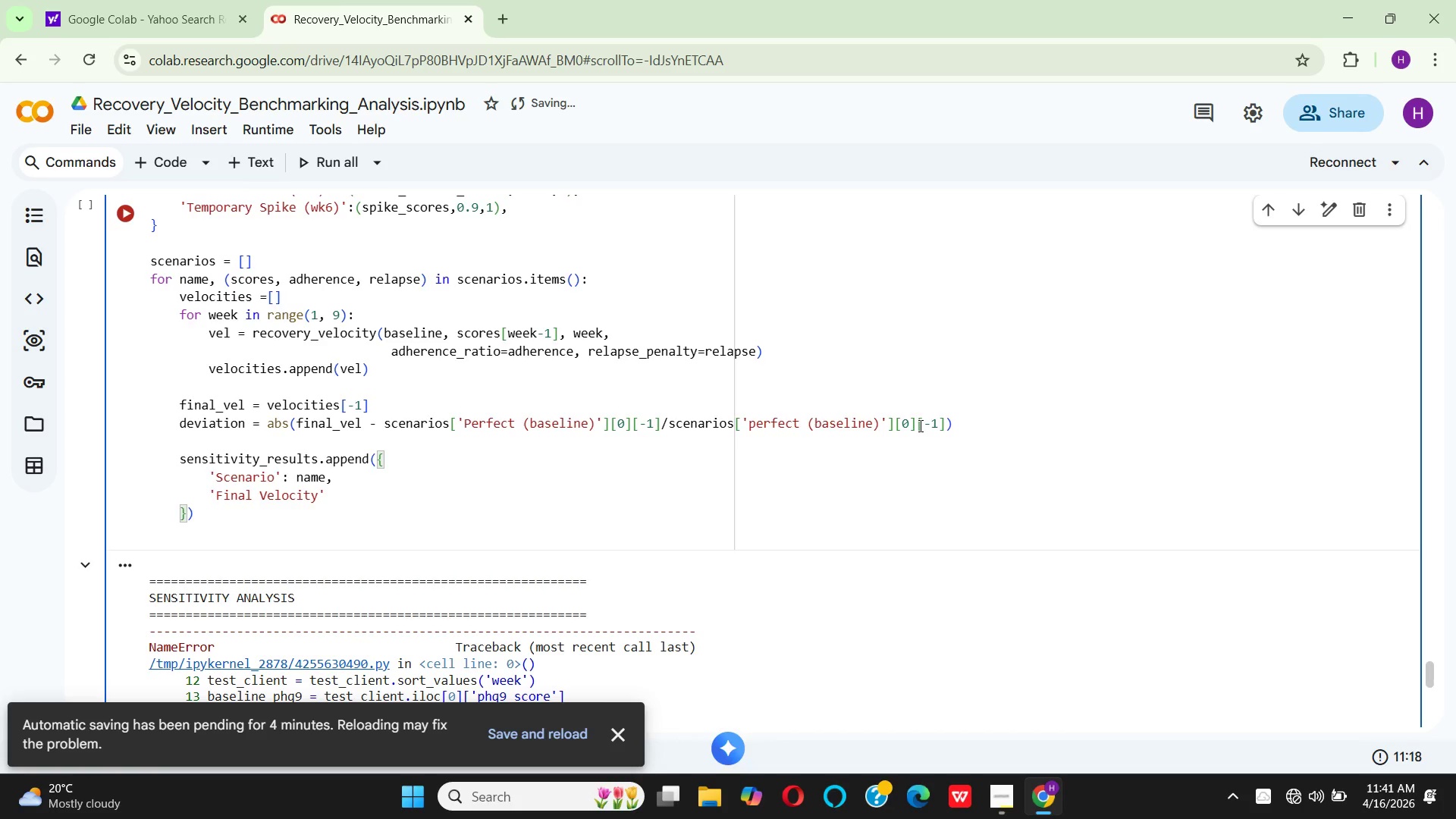 
key(Shift+Semicolon)
 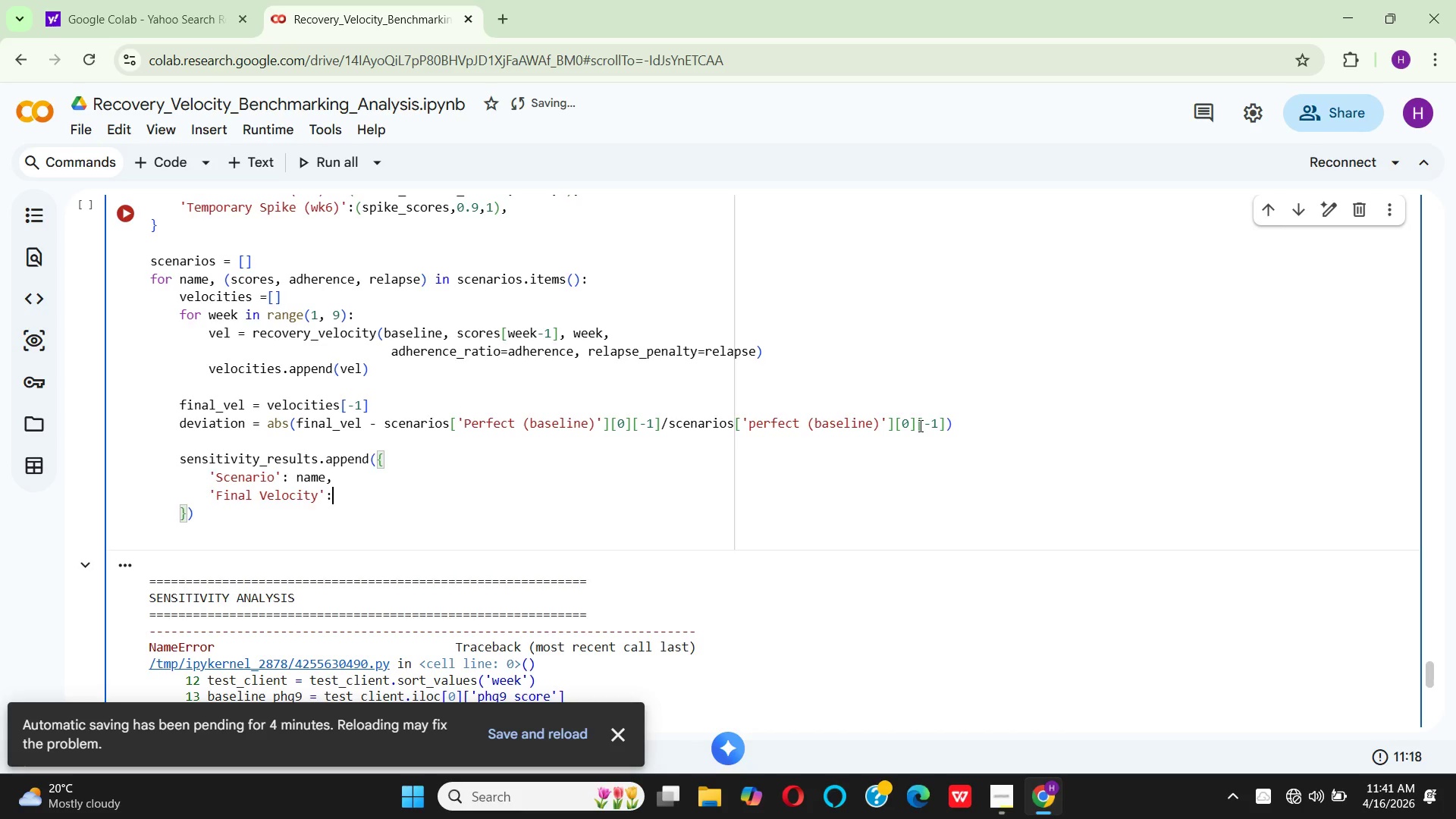 
key(F)
 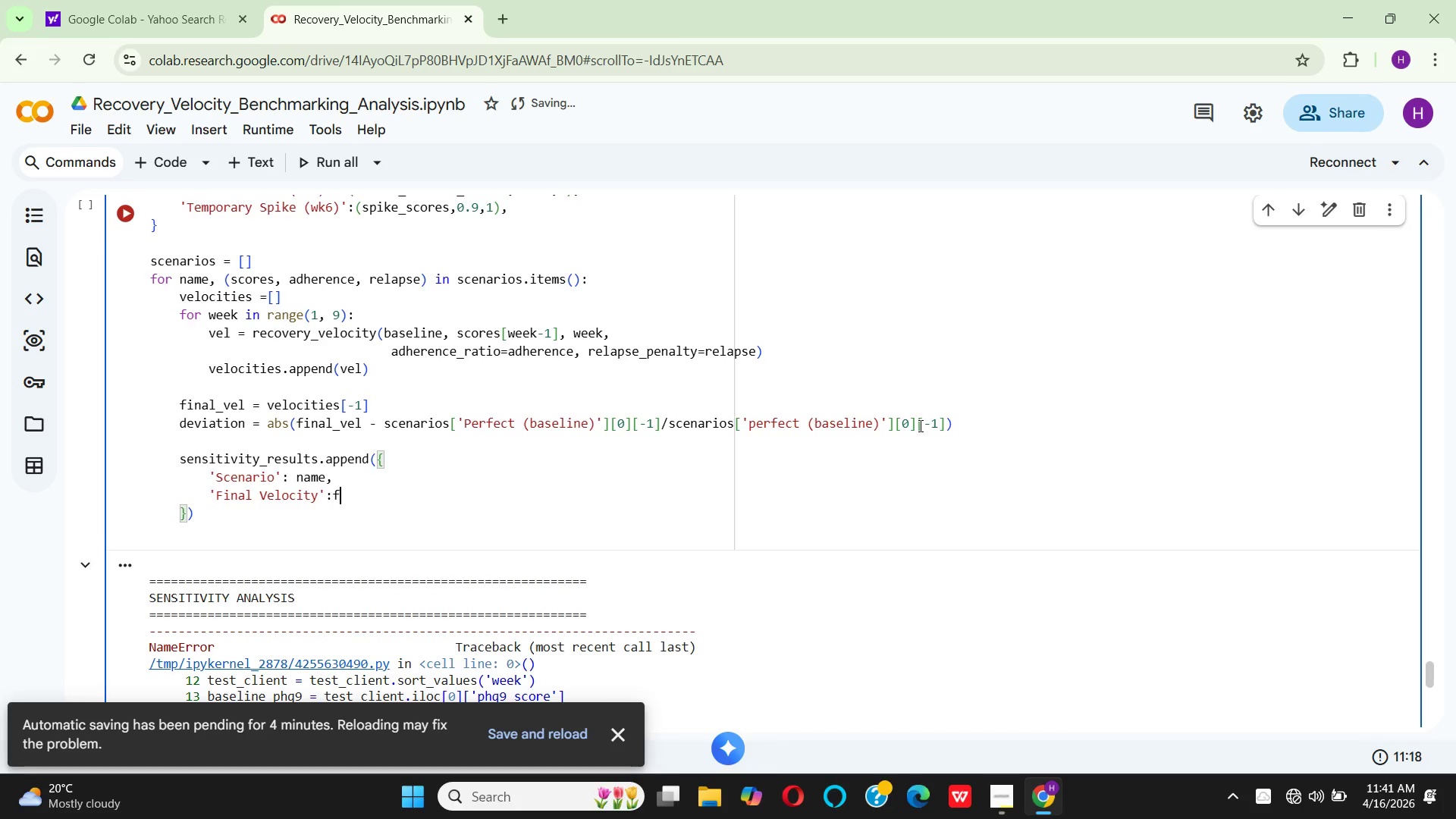 
hold_key(key=ShiftRight, duration=0.64)
 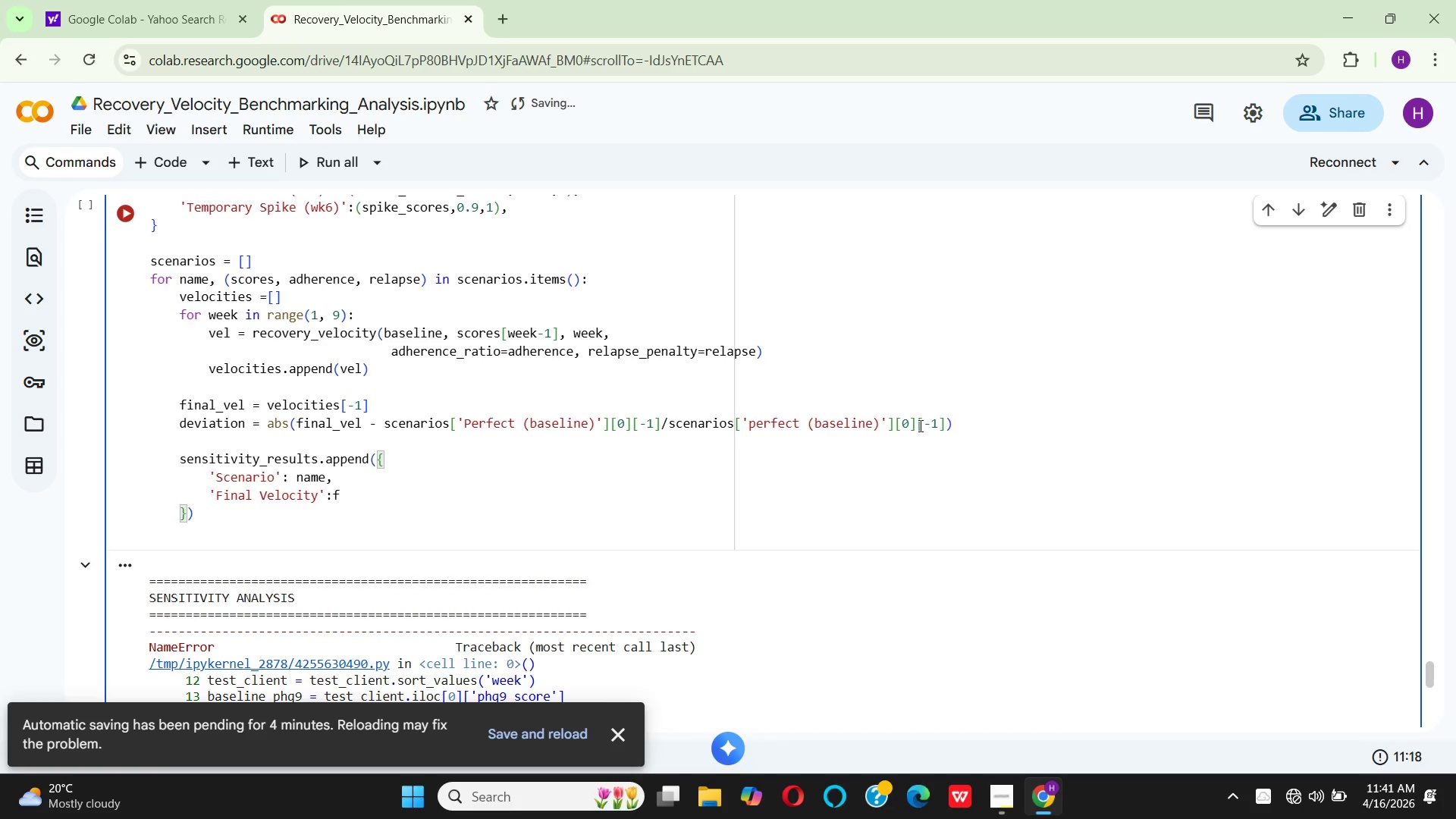 
type('{deviation:.1%)
 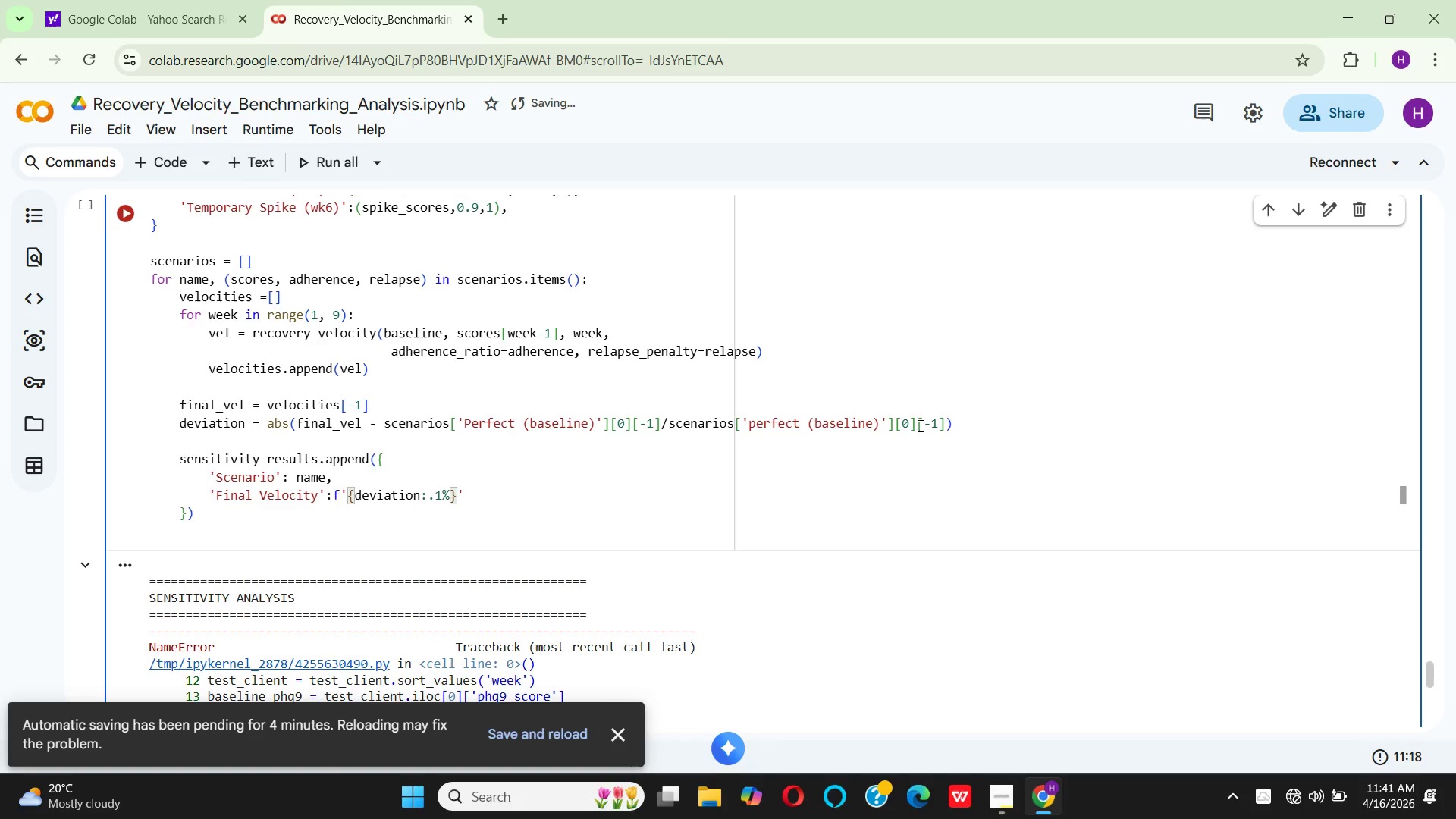 
key(ArrowRight)
 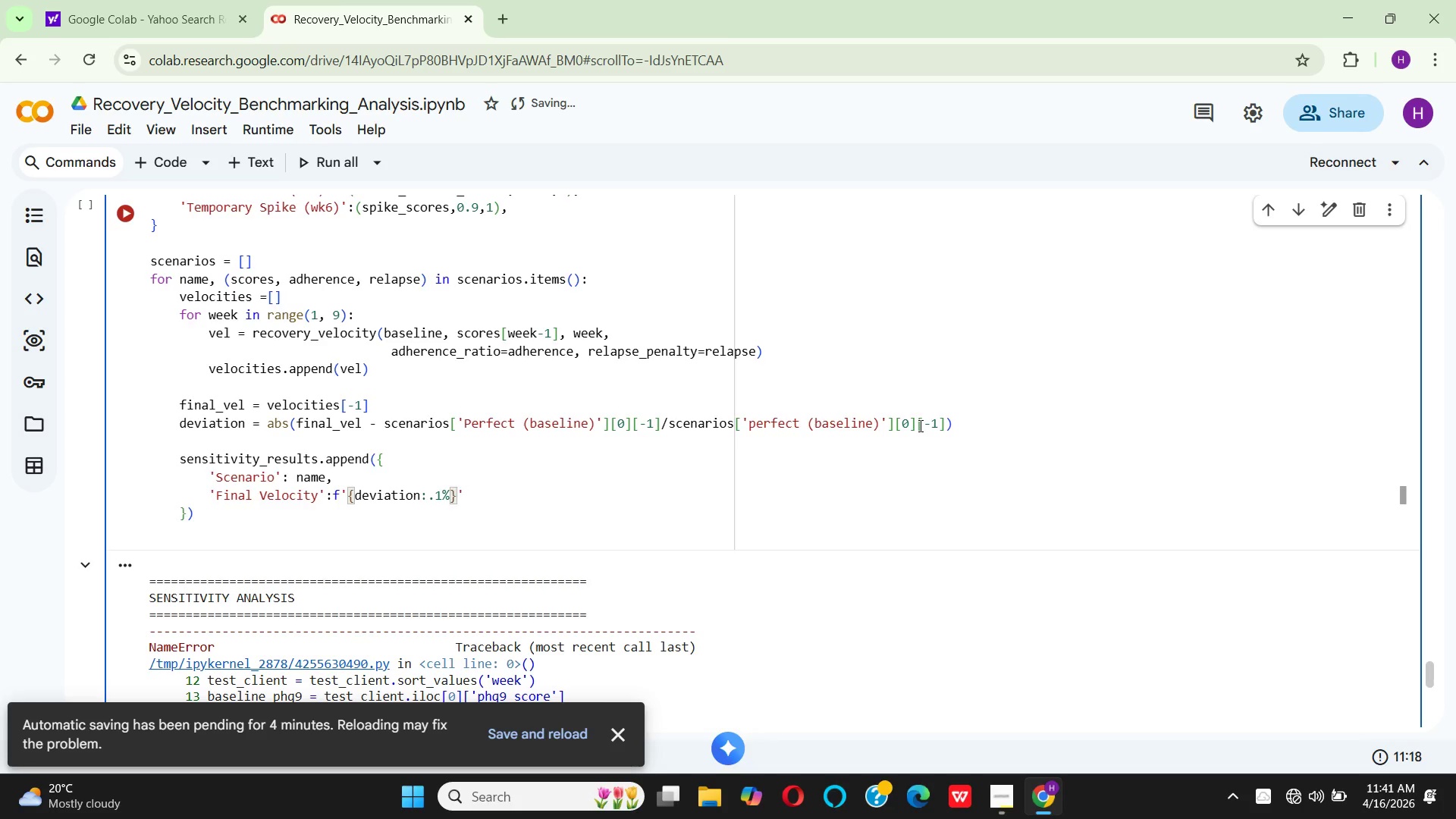 
key(ArrowLeft)
 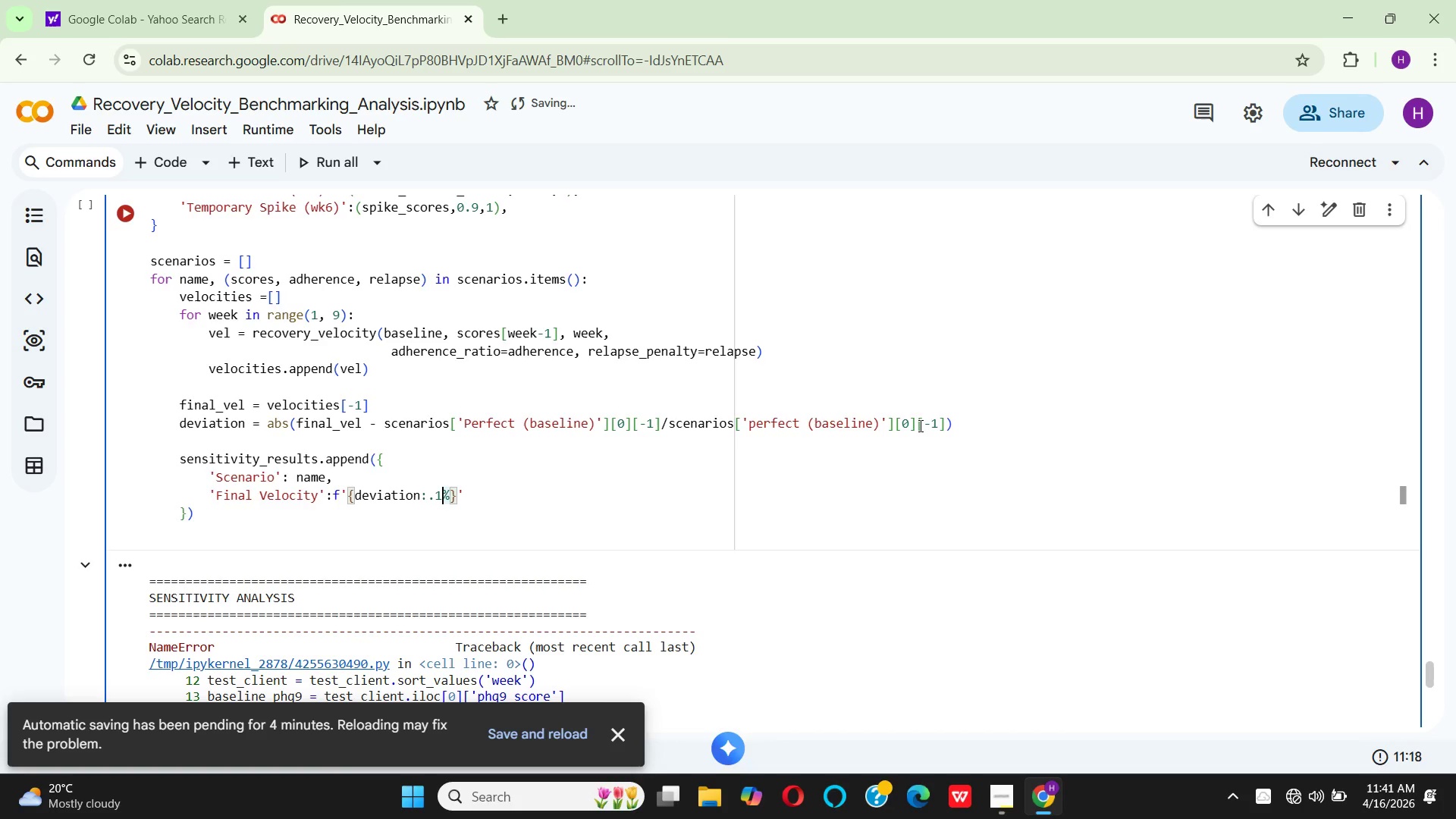 
key(ArrowLeft)
 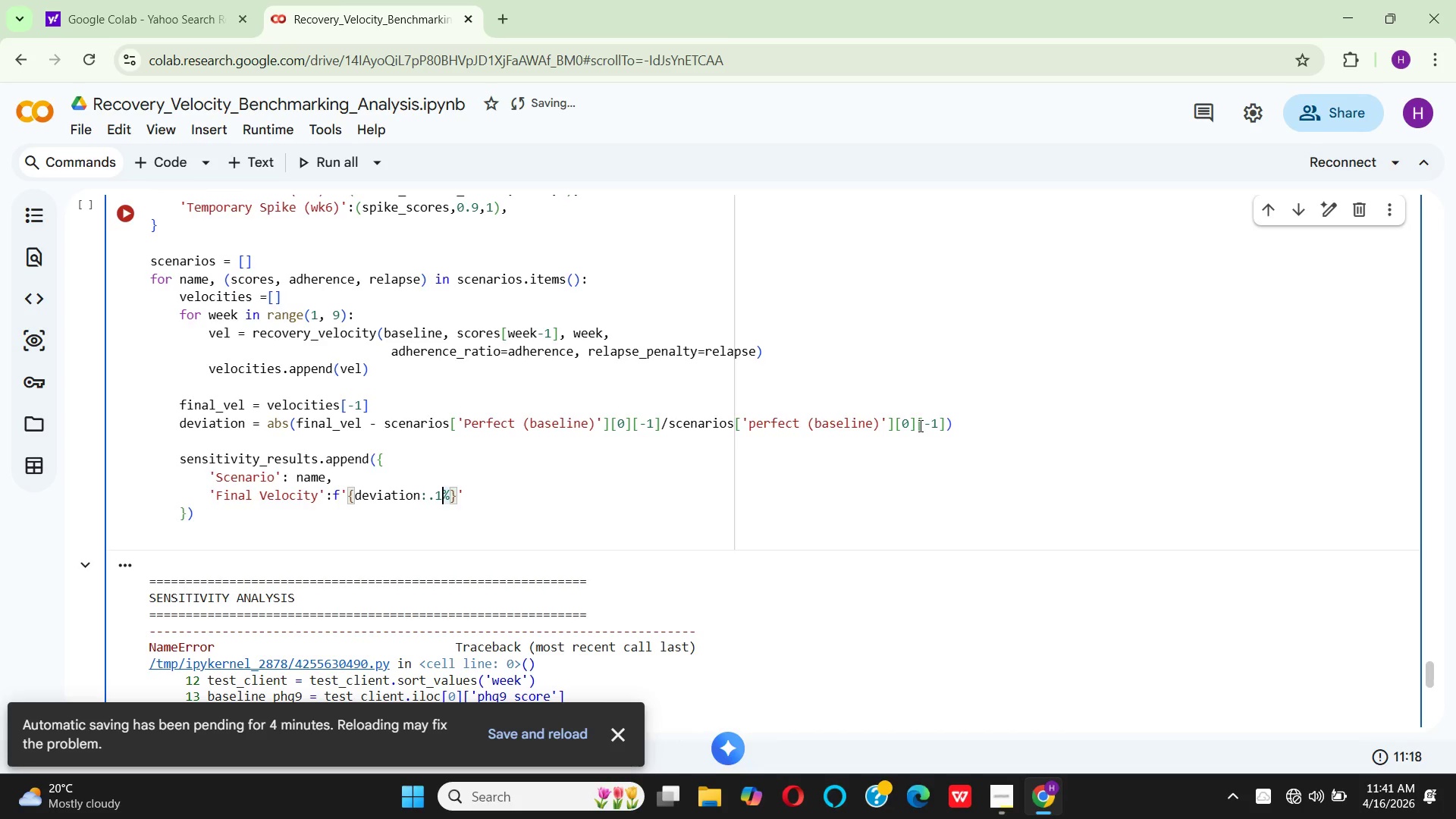 
key(Backspace)
type(3f)
 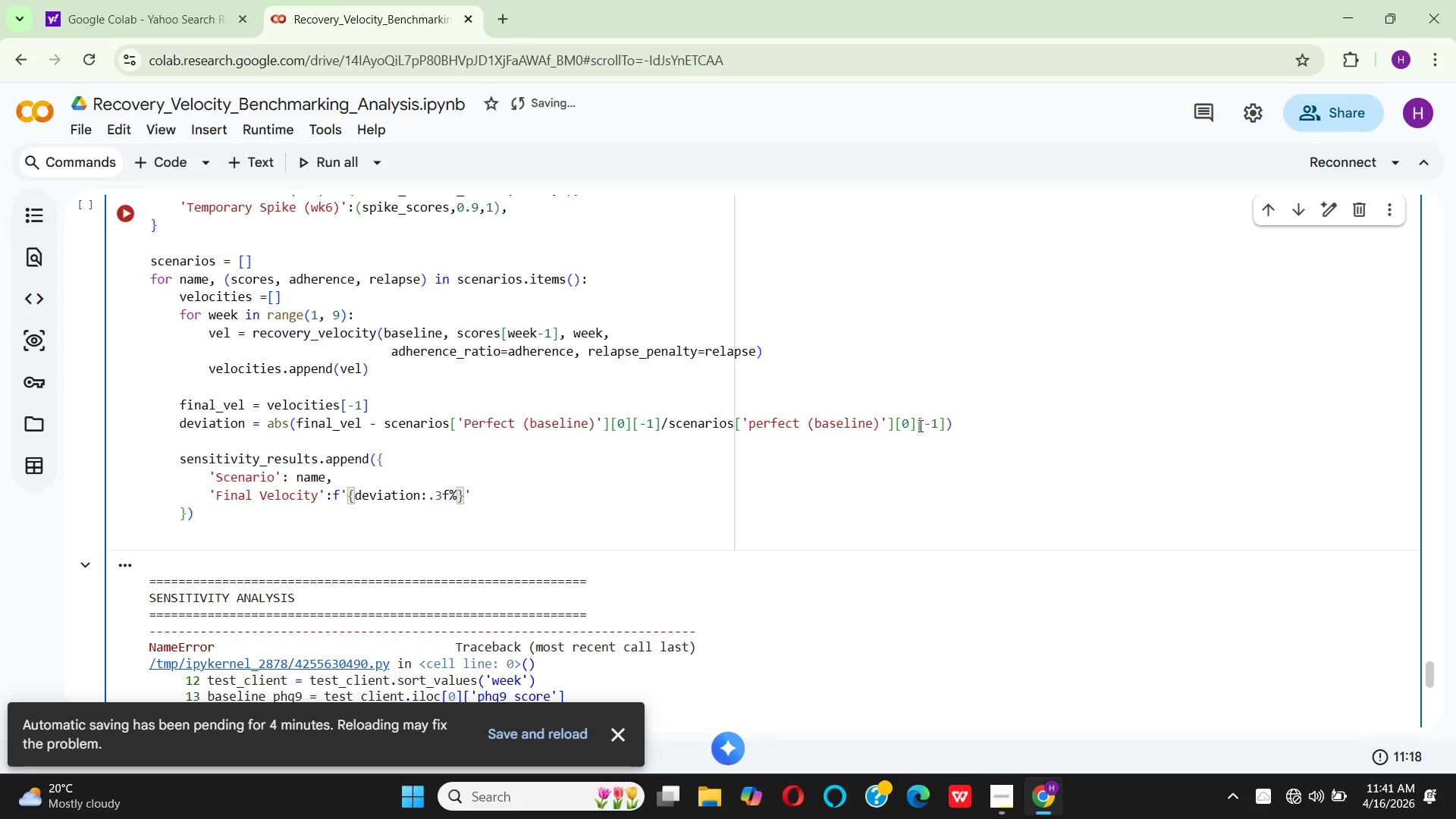 
key(ArrowRight)
 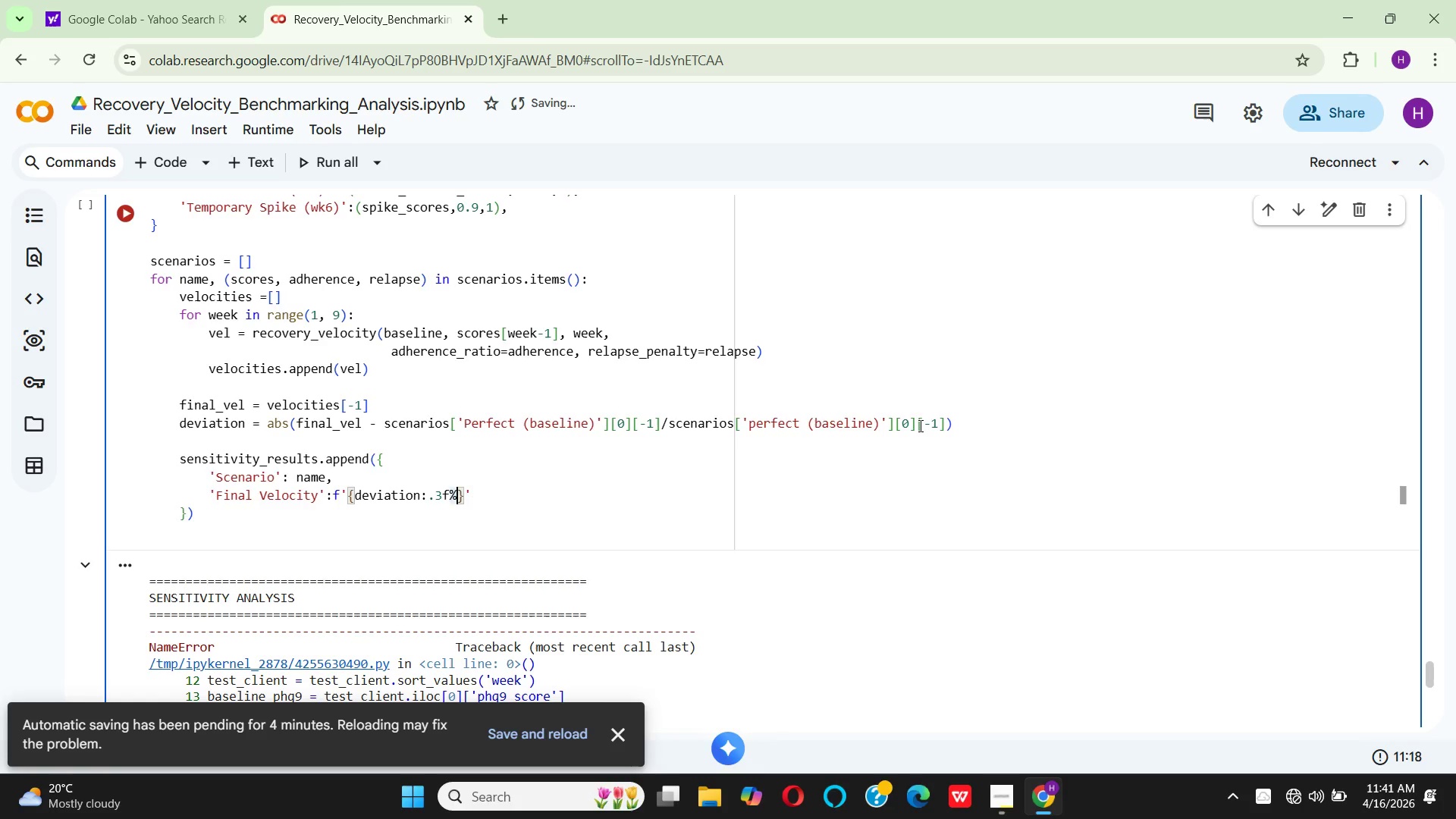 
key(ArrowRight)
 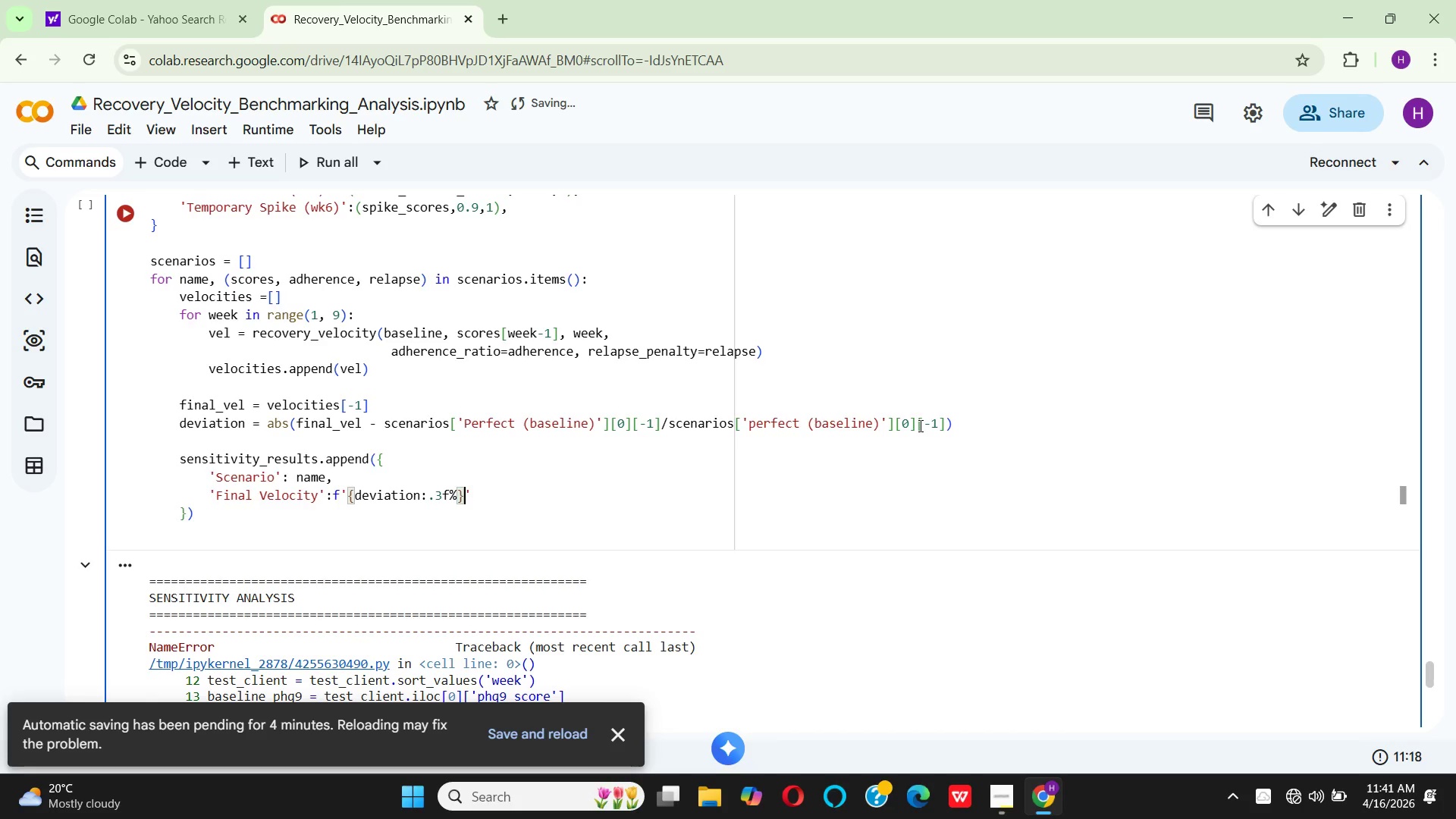 
key(ArrowRight)
 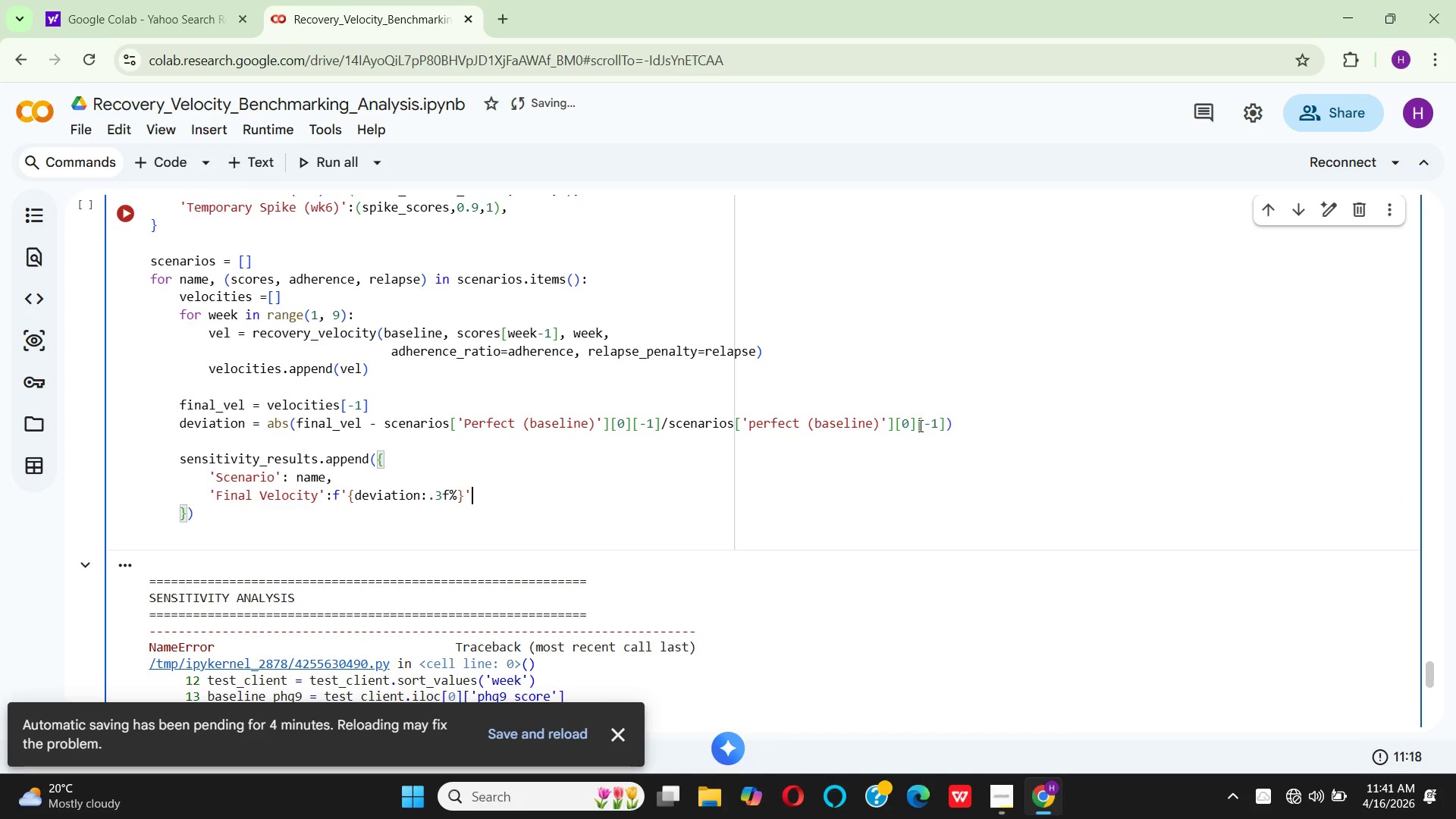 
key(Comma)
 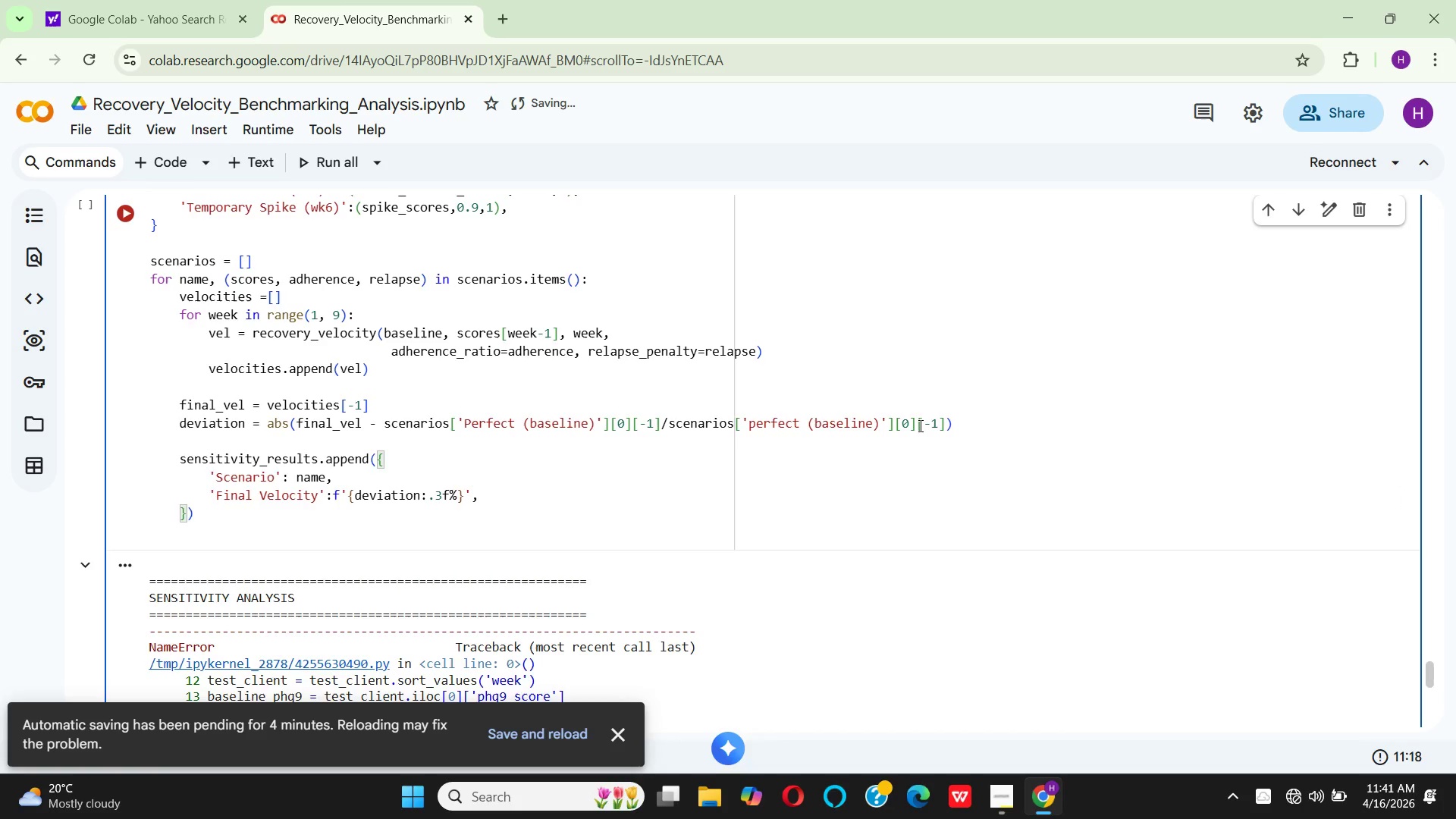 
key(Enter)
 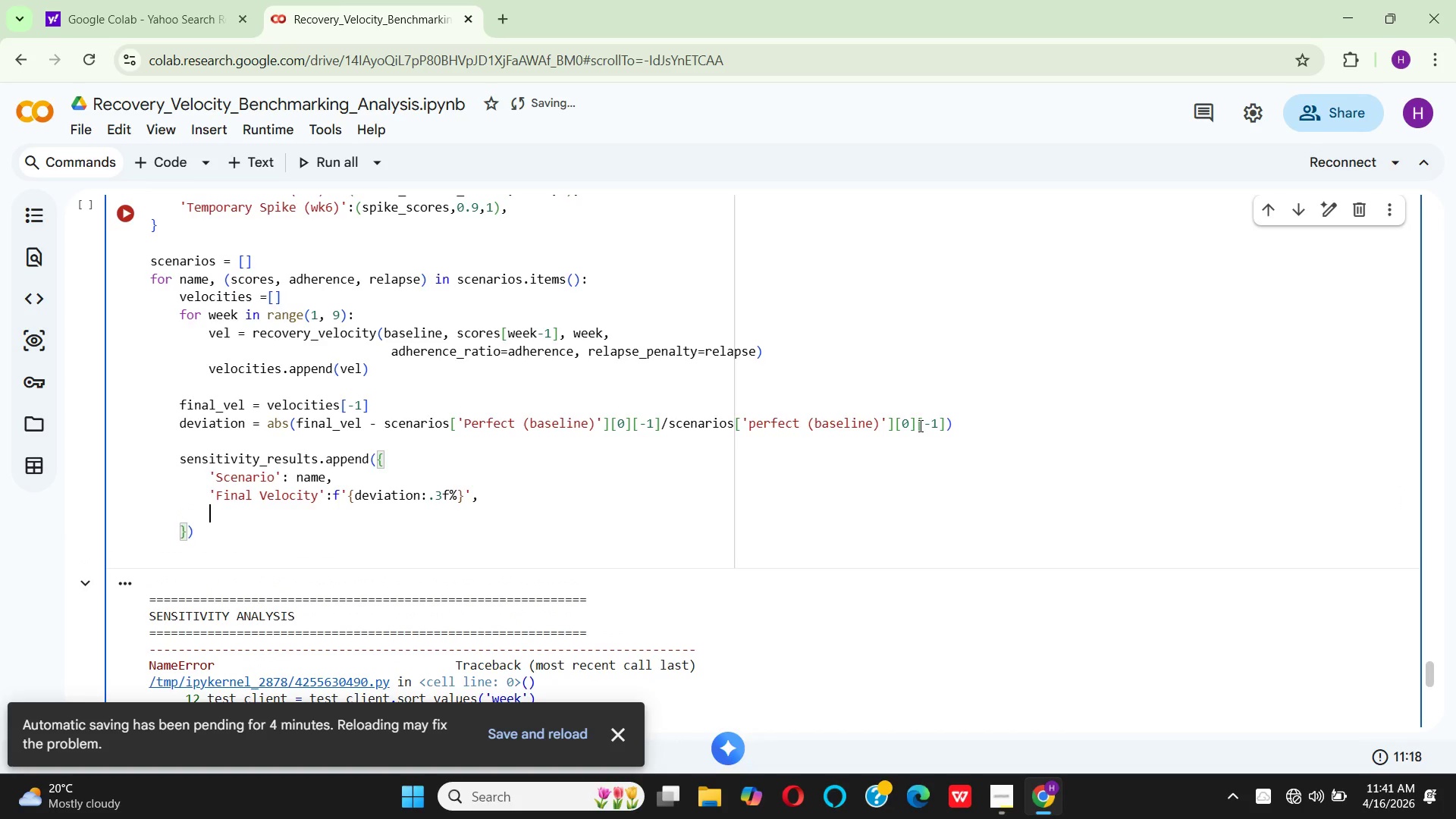 
type('Deviation)
 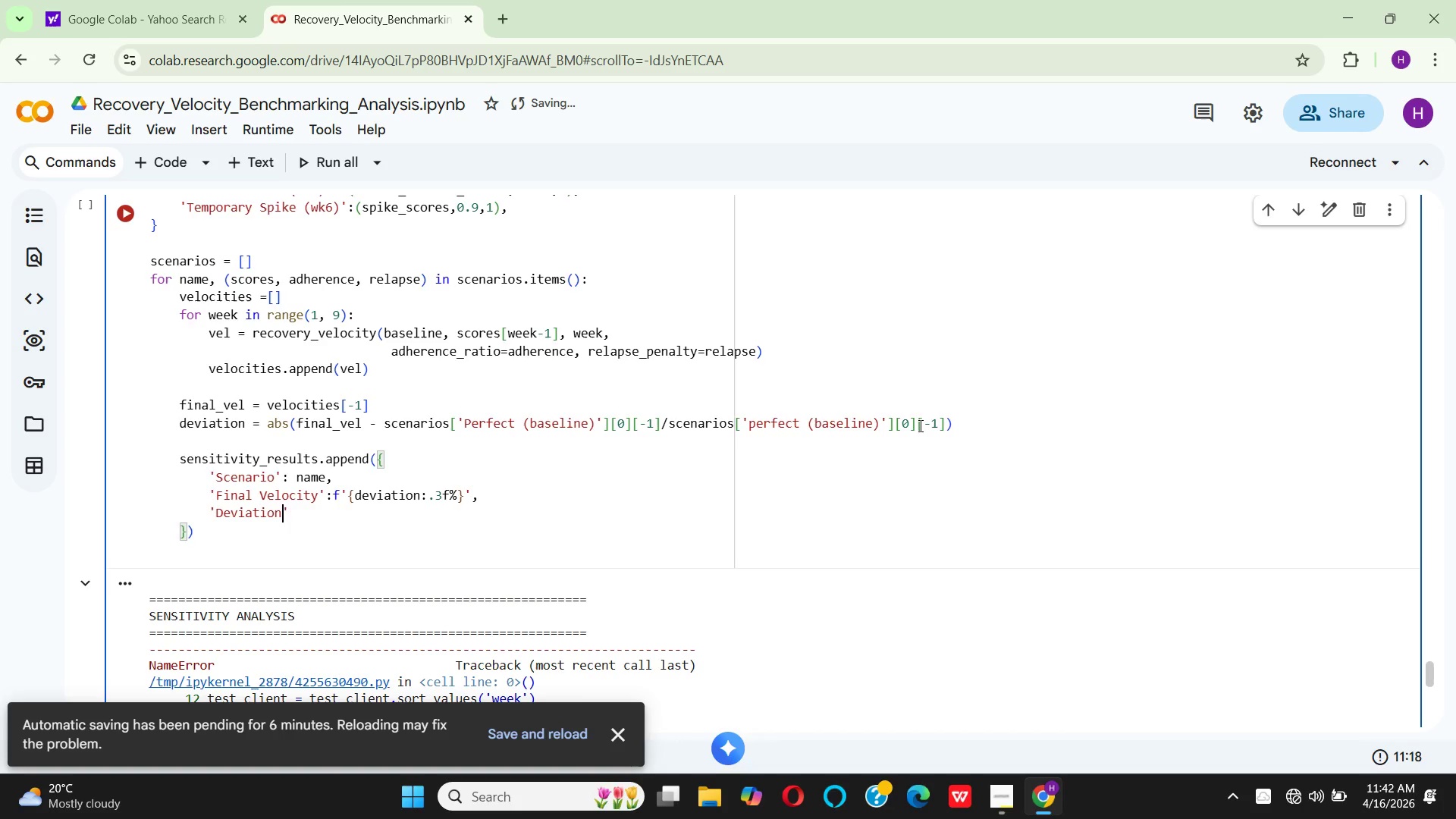 
key(ArrowRight)
 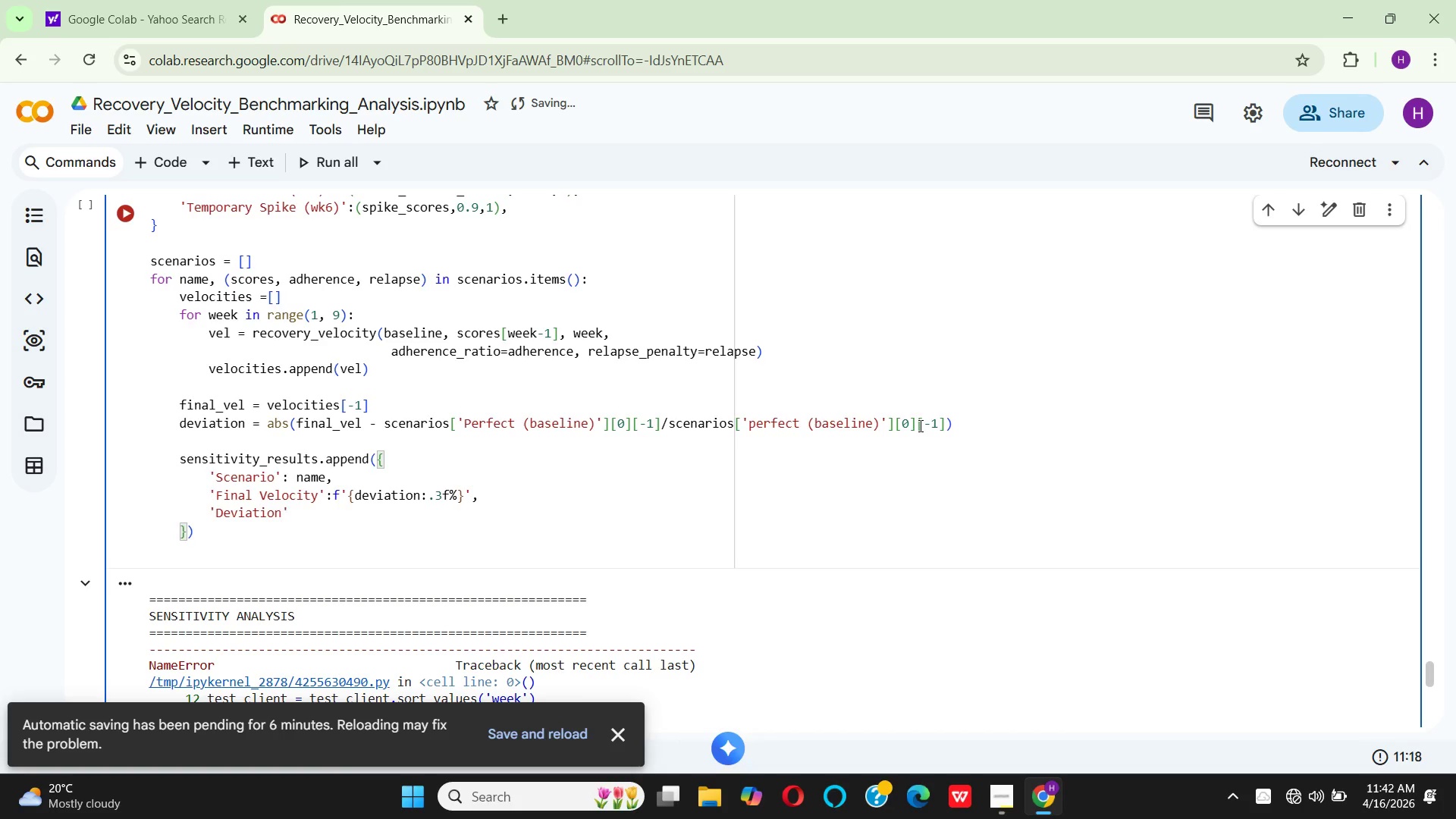 
key(Shift+Semicolon)
 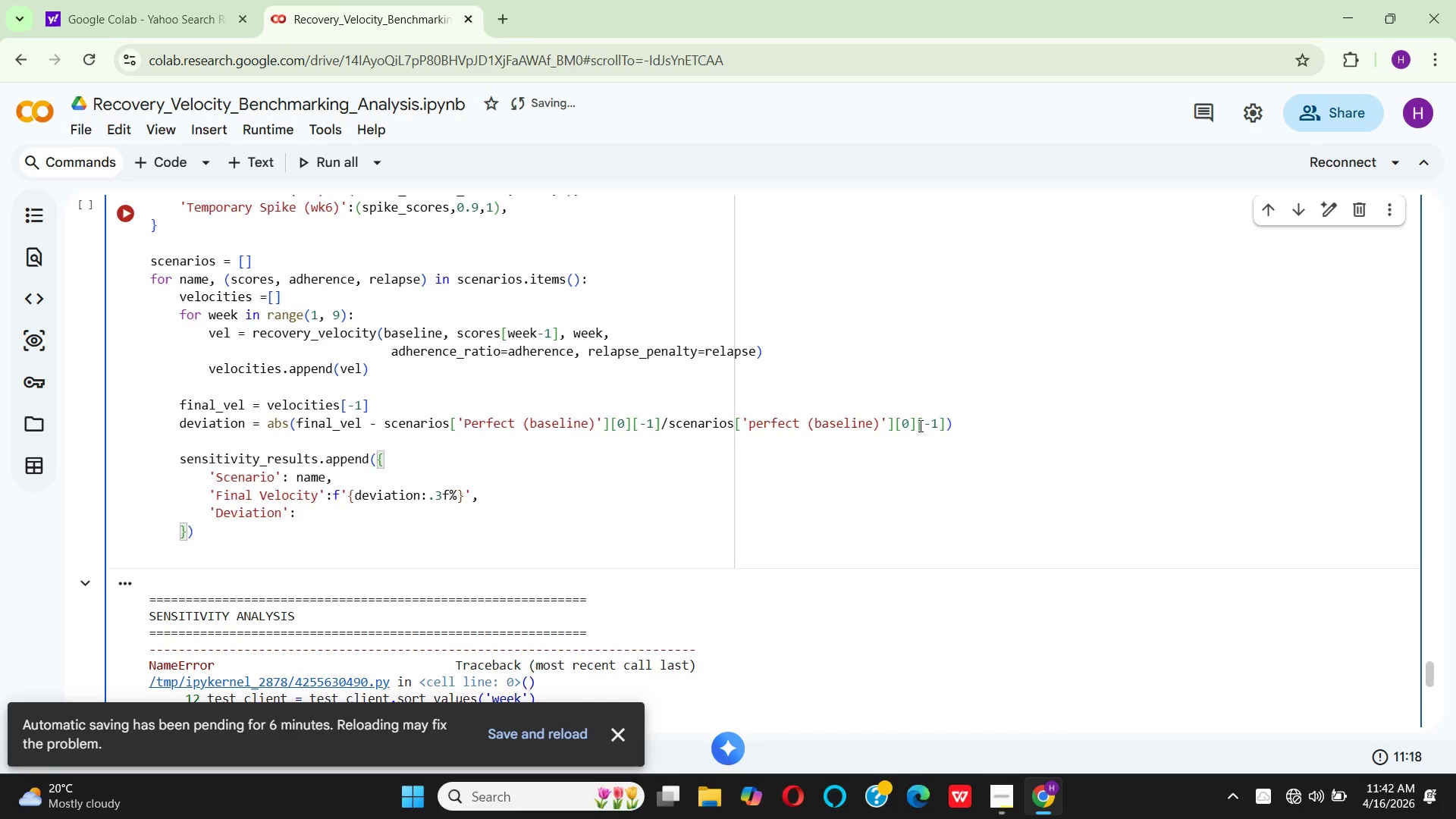 
key(Space)
 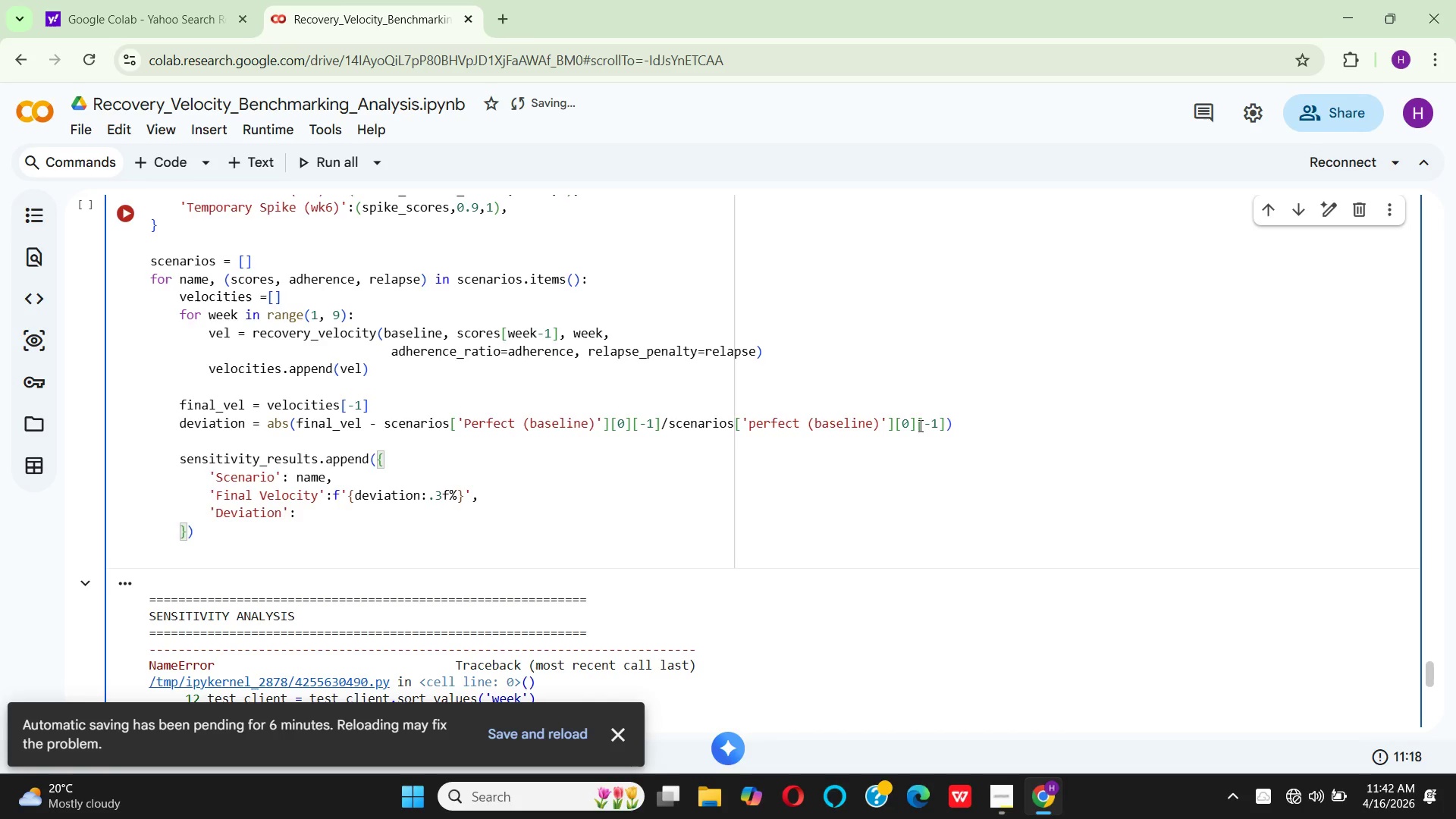 
key(F)
 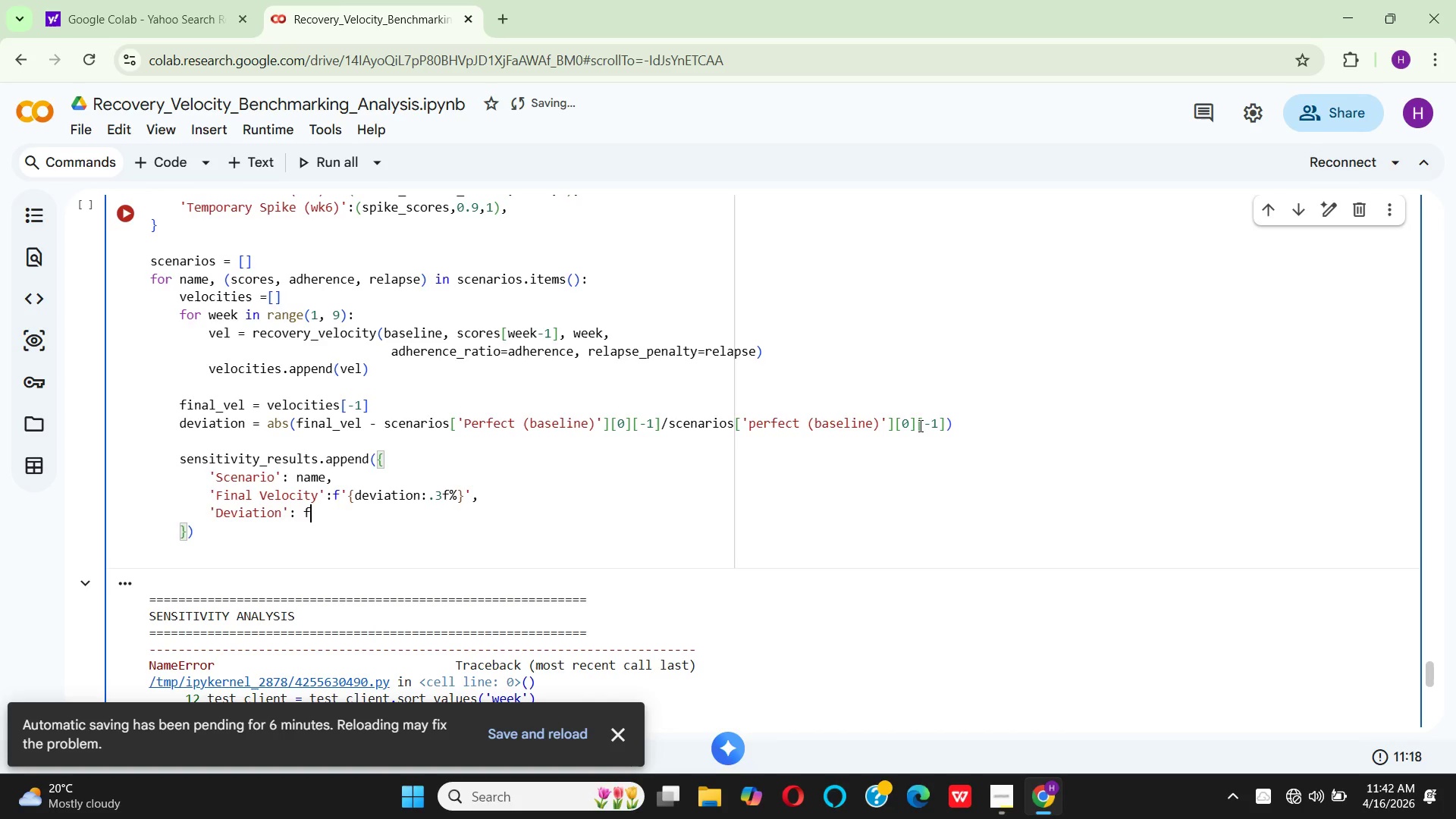 
key(Quote)
 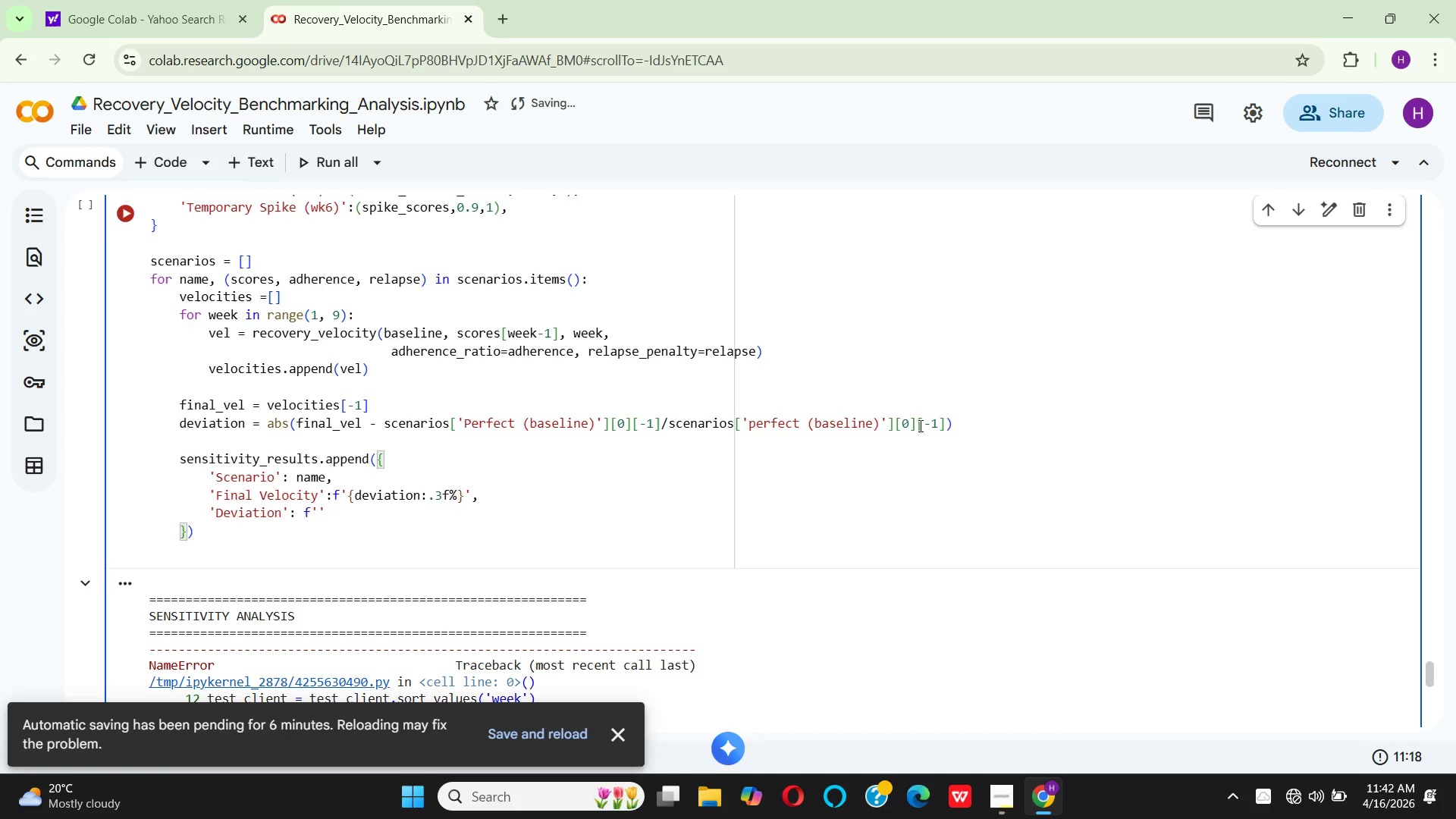 
type({deviation:.)
 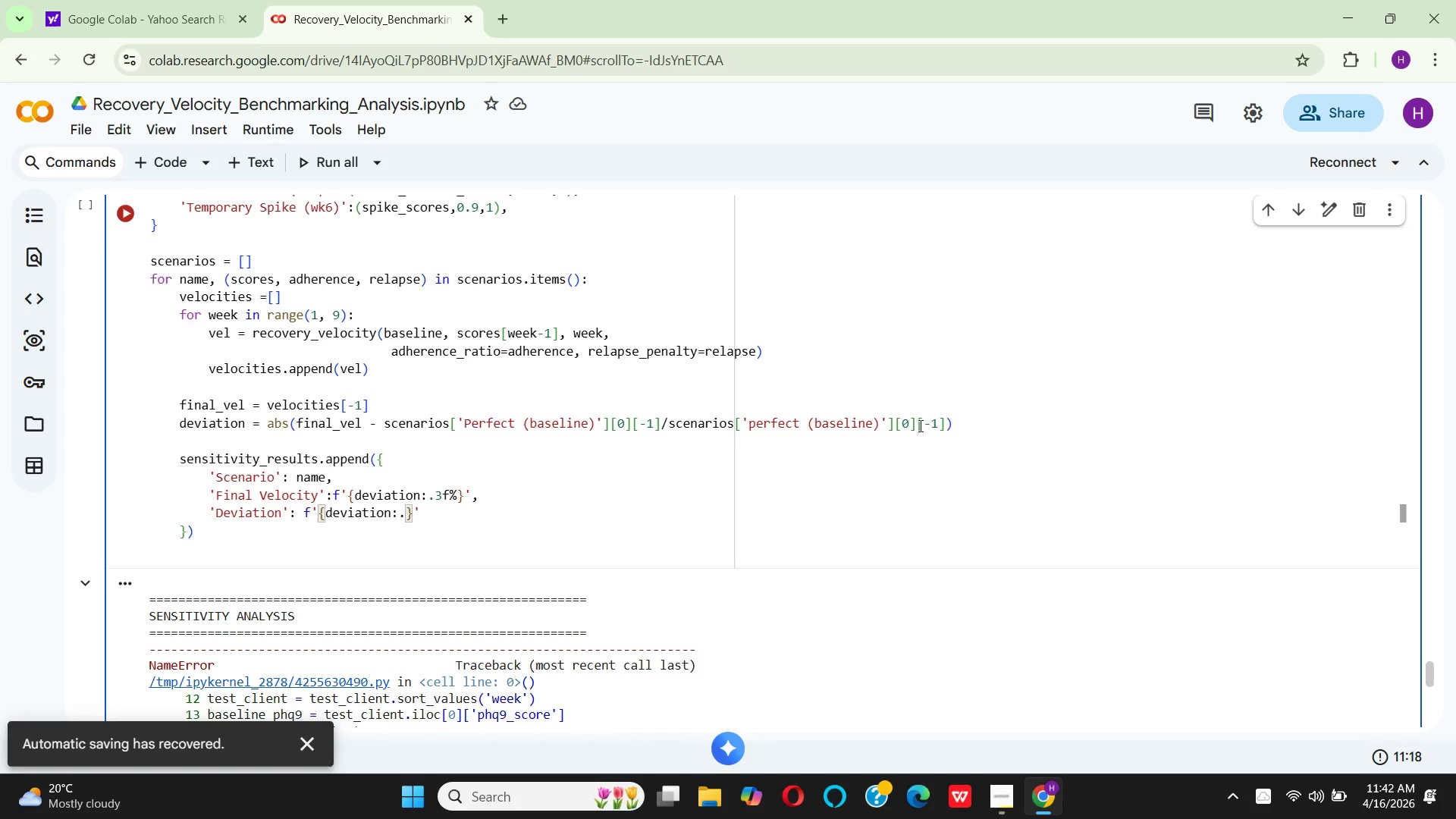 
wait(14.33)
 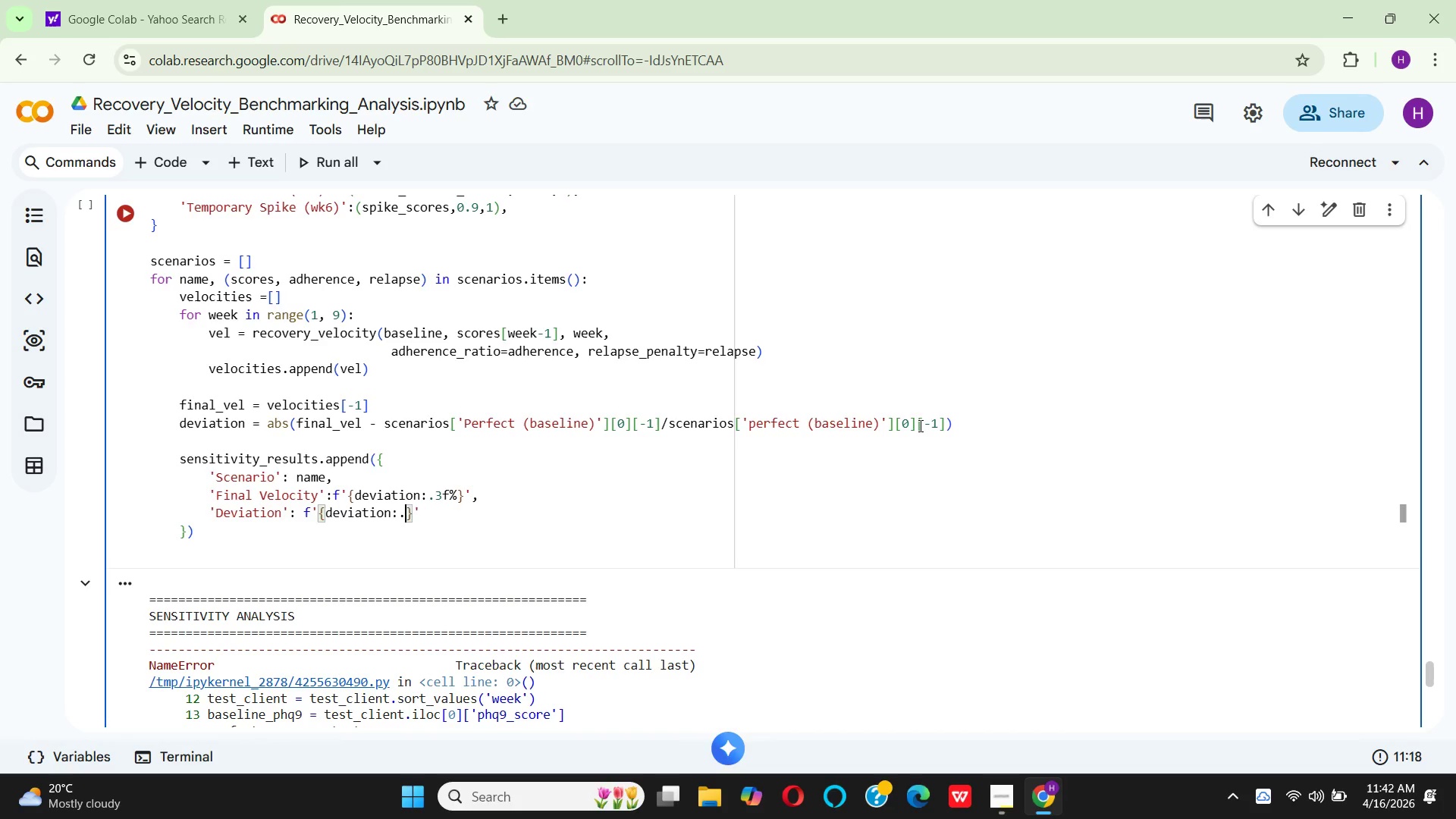 
type(1%)
 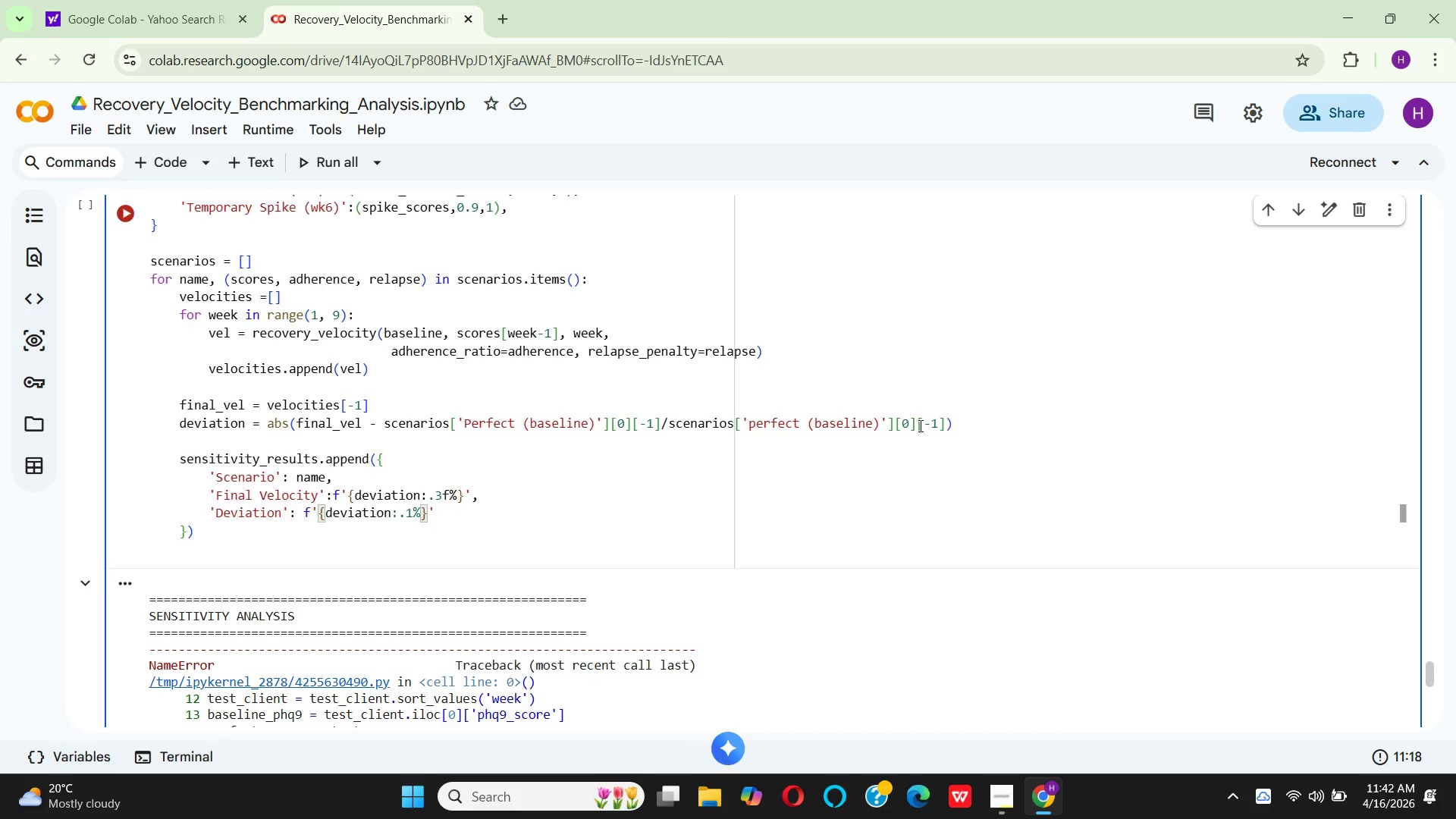 
key(ArrowRight)
 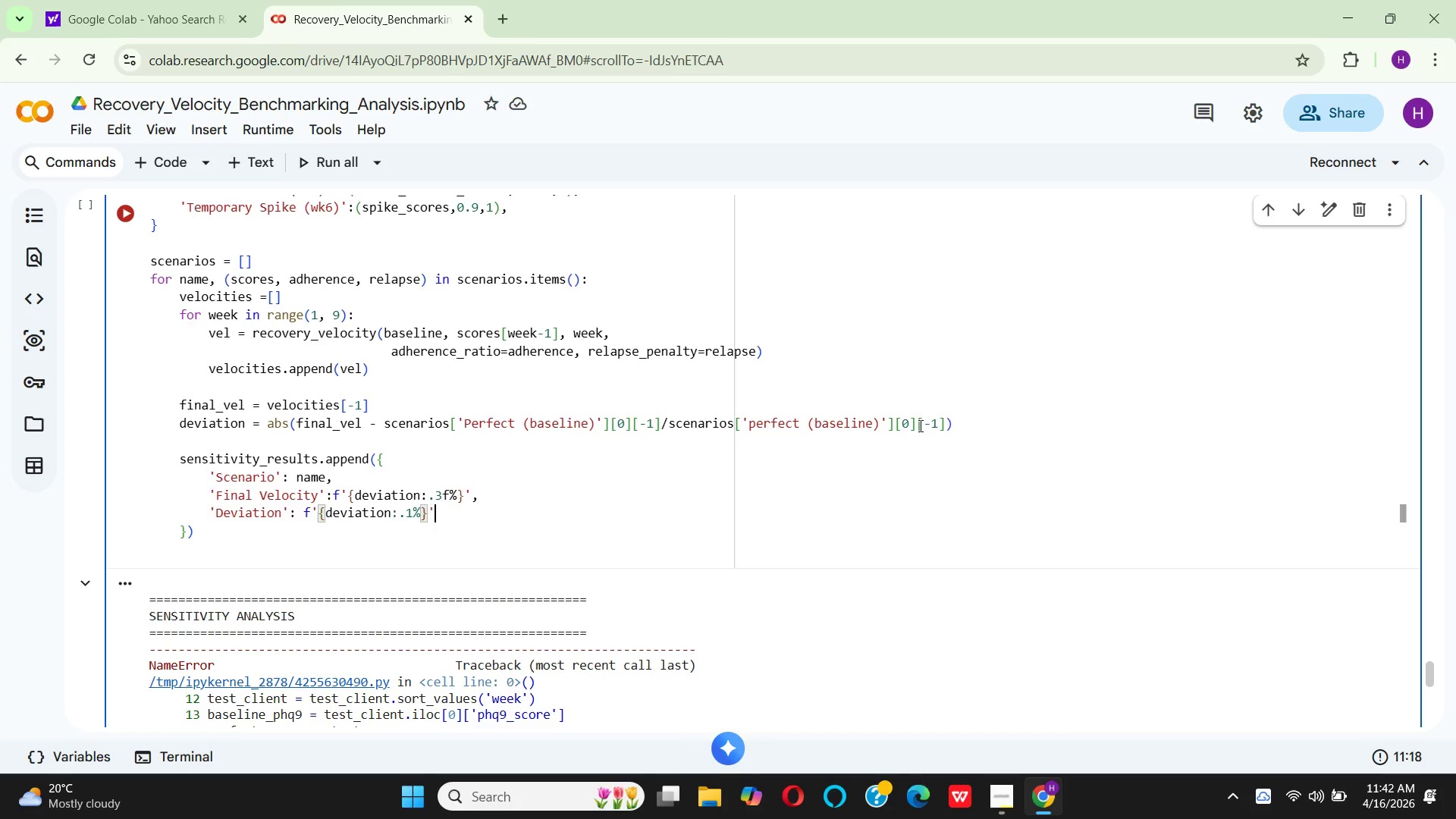 
key(ArrowRight)
 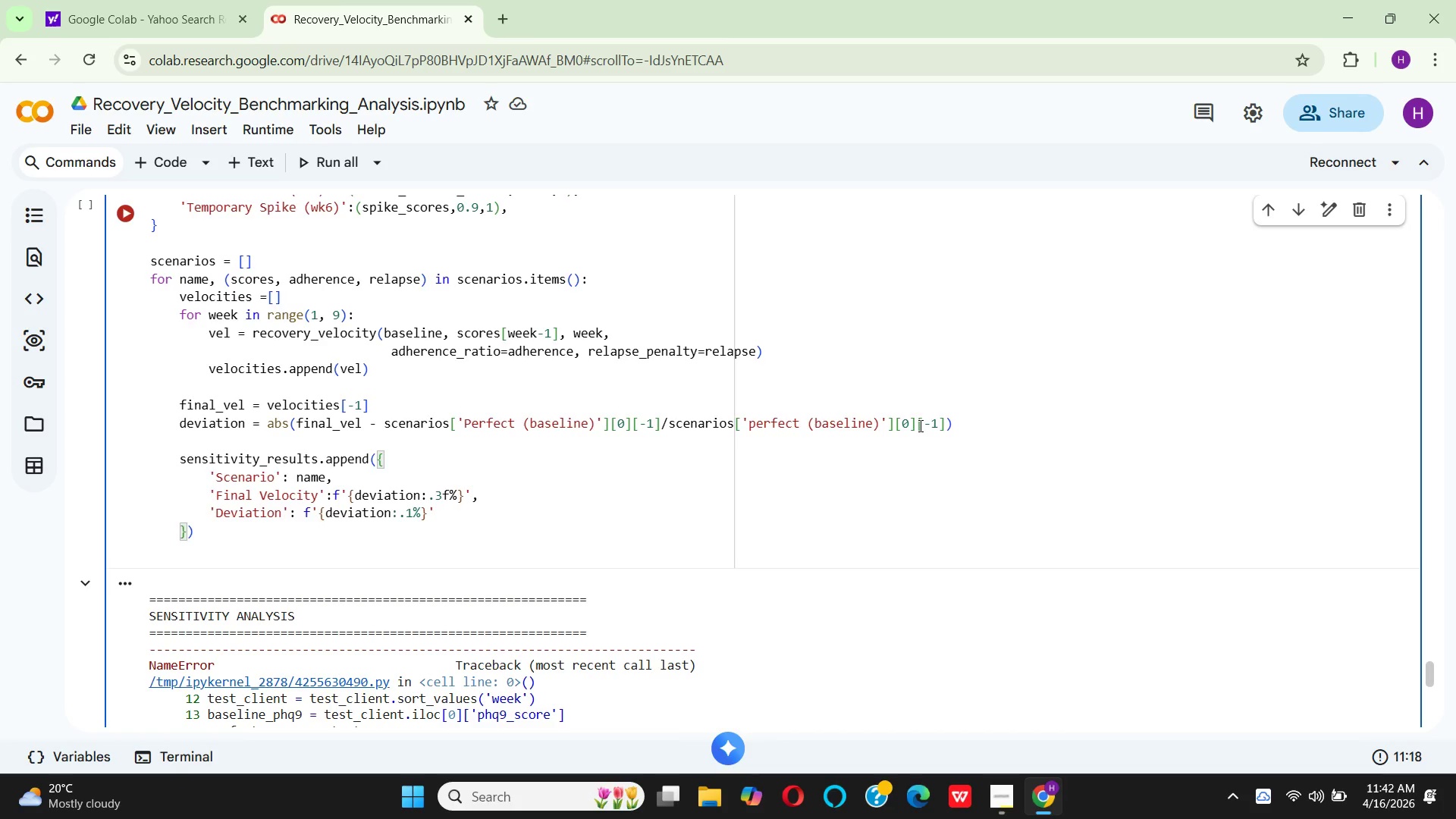 
key(Comma)
 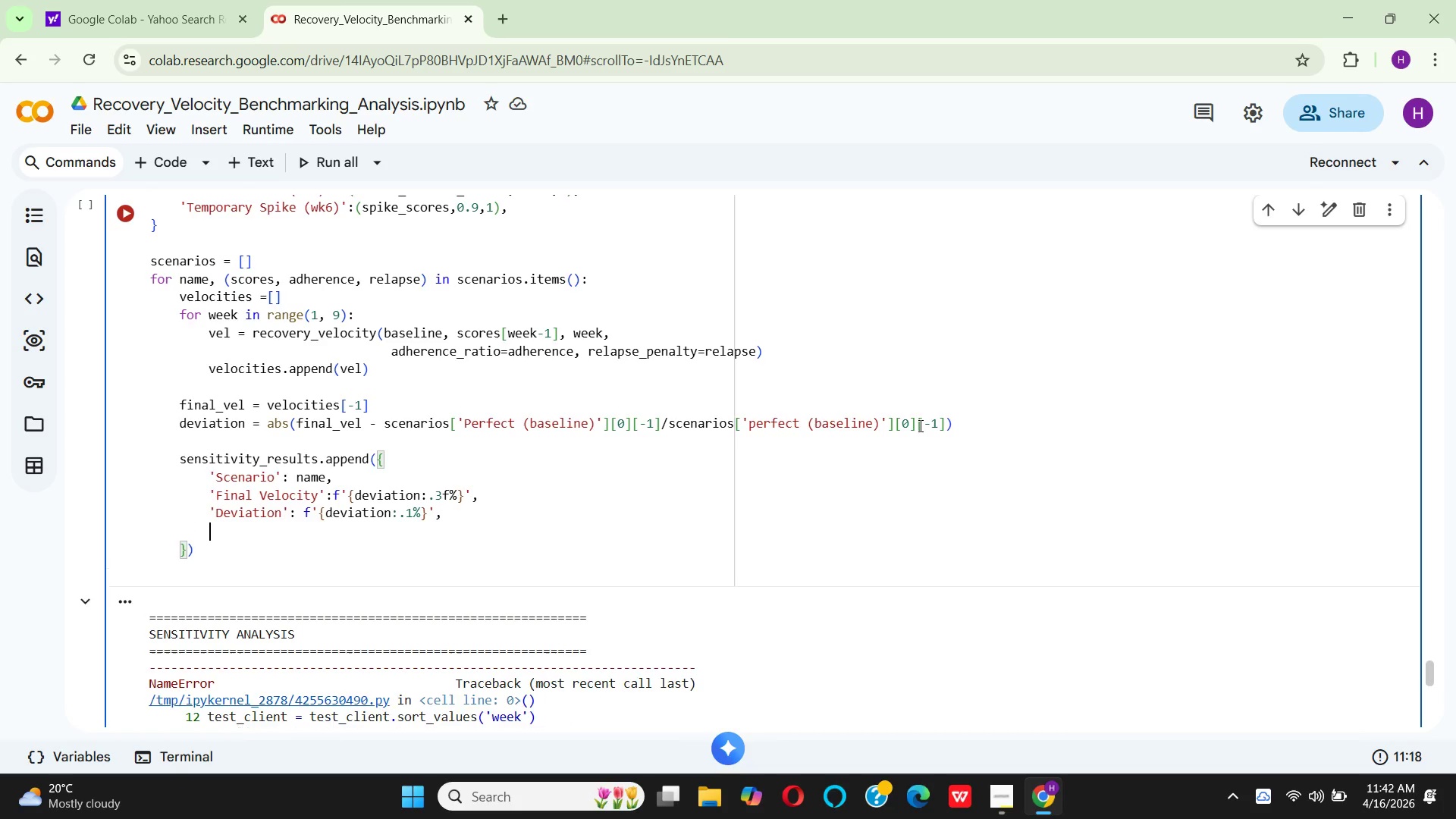 
key(Enter)
 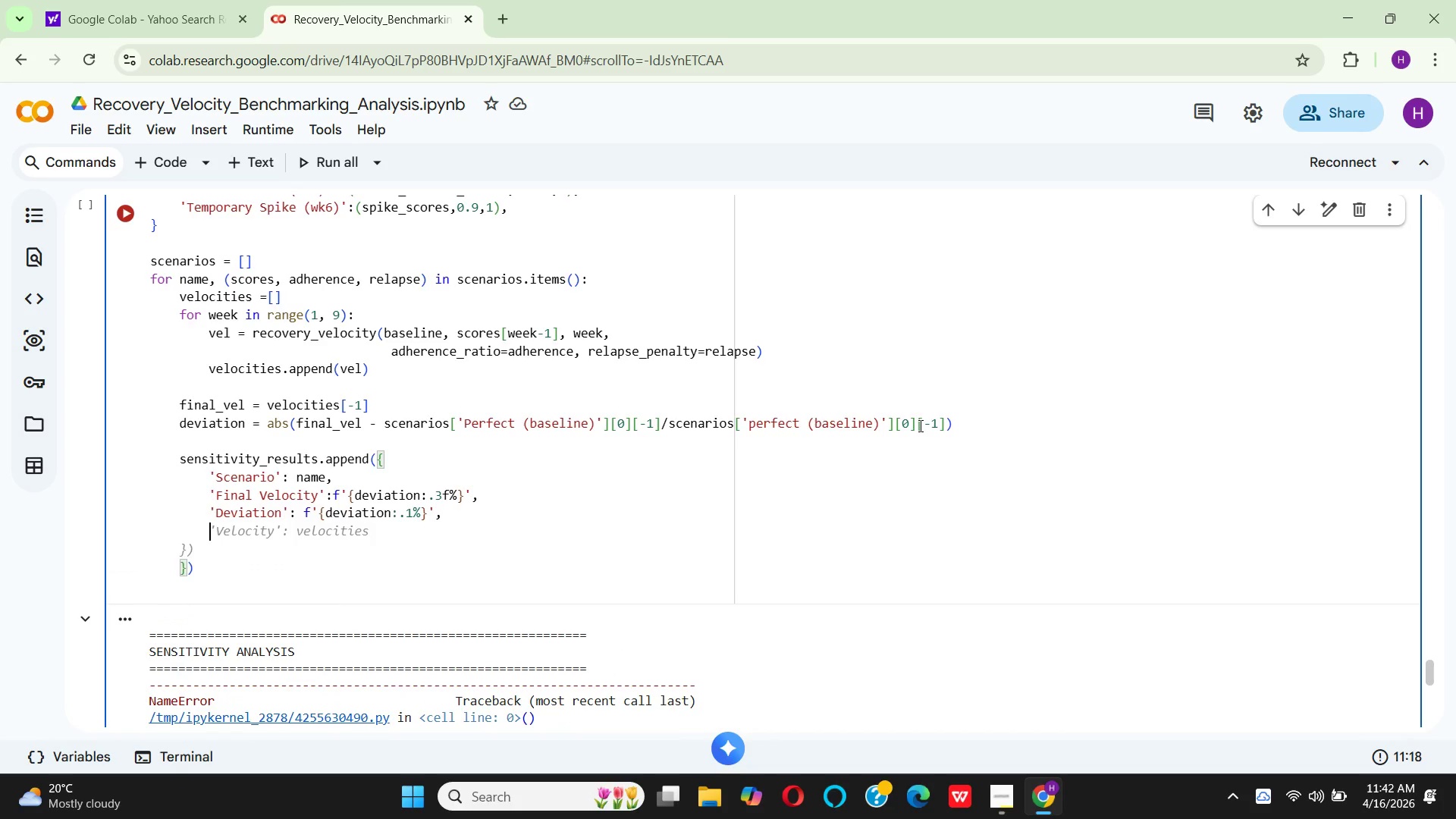 
type('Interpretation)
 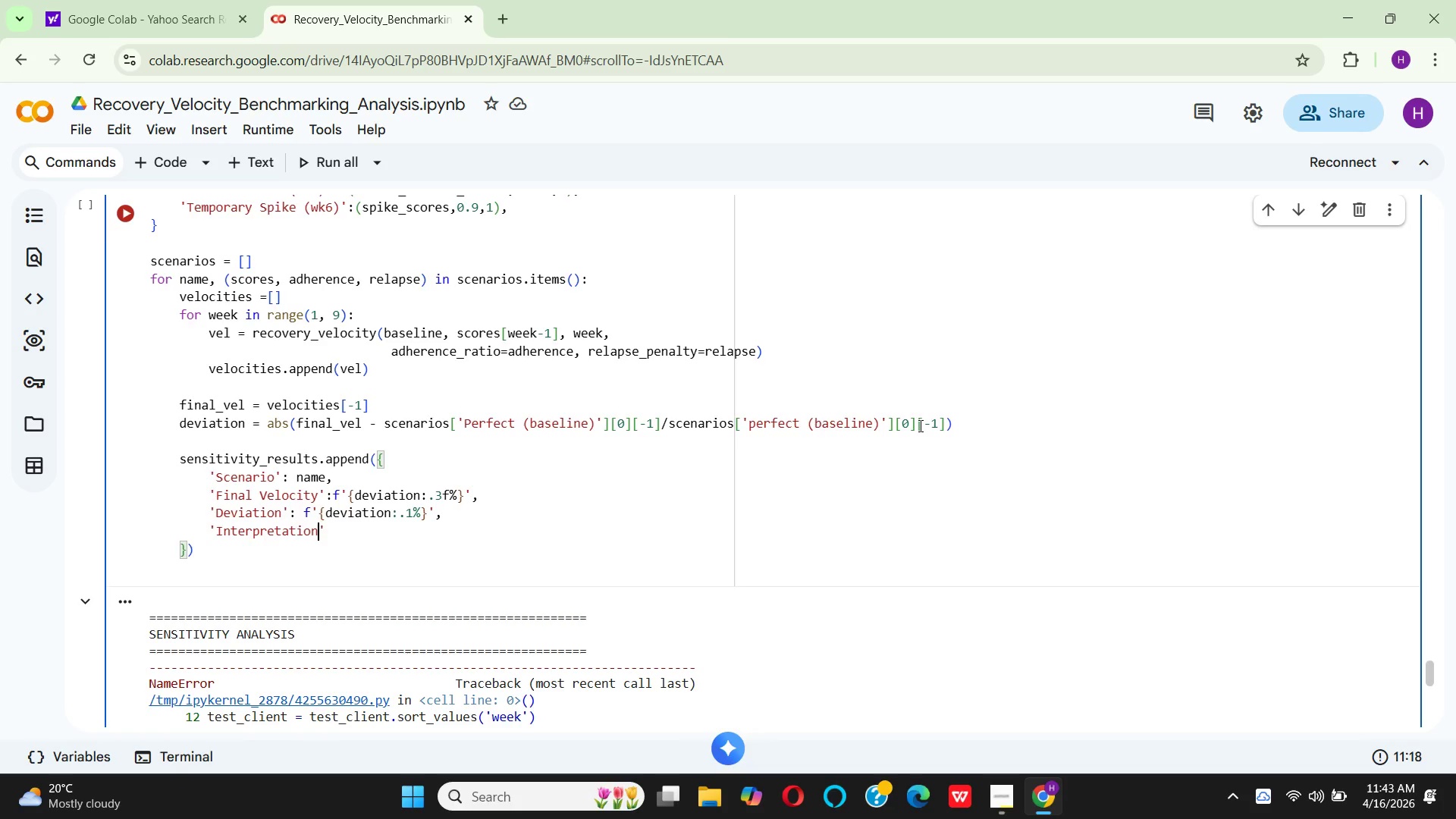 
key(ArrowRight)
 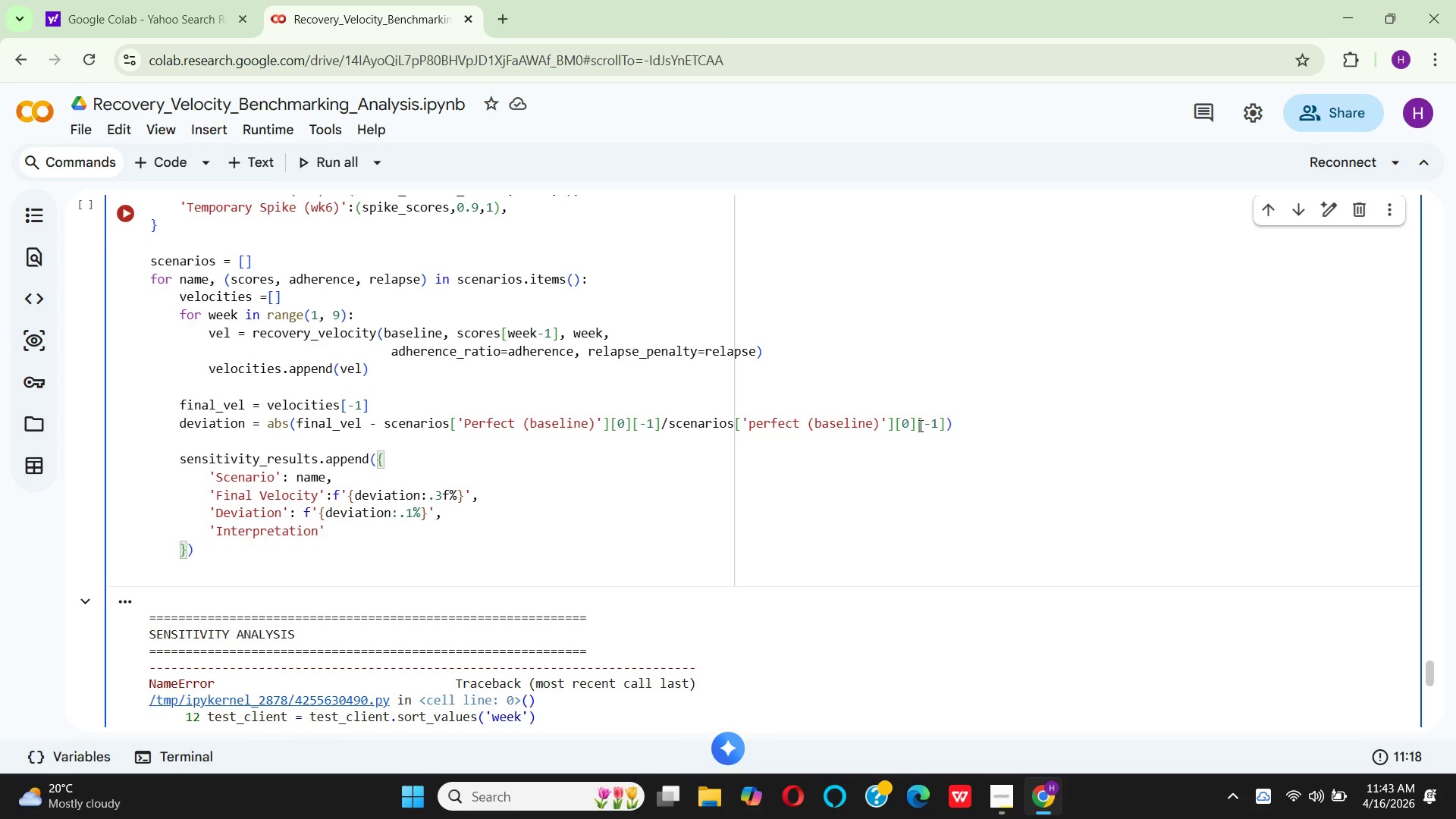 
type(:'Normal)
 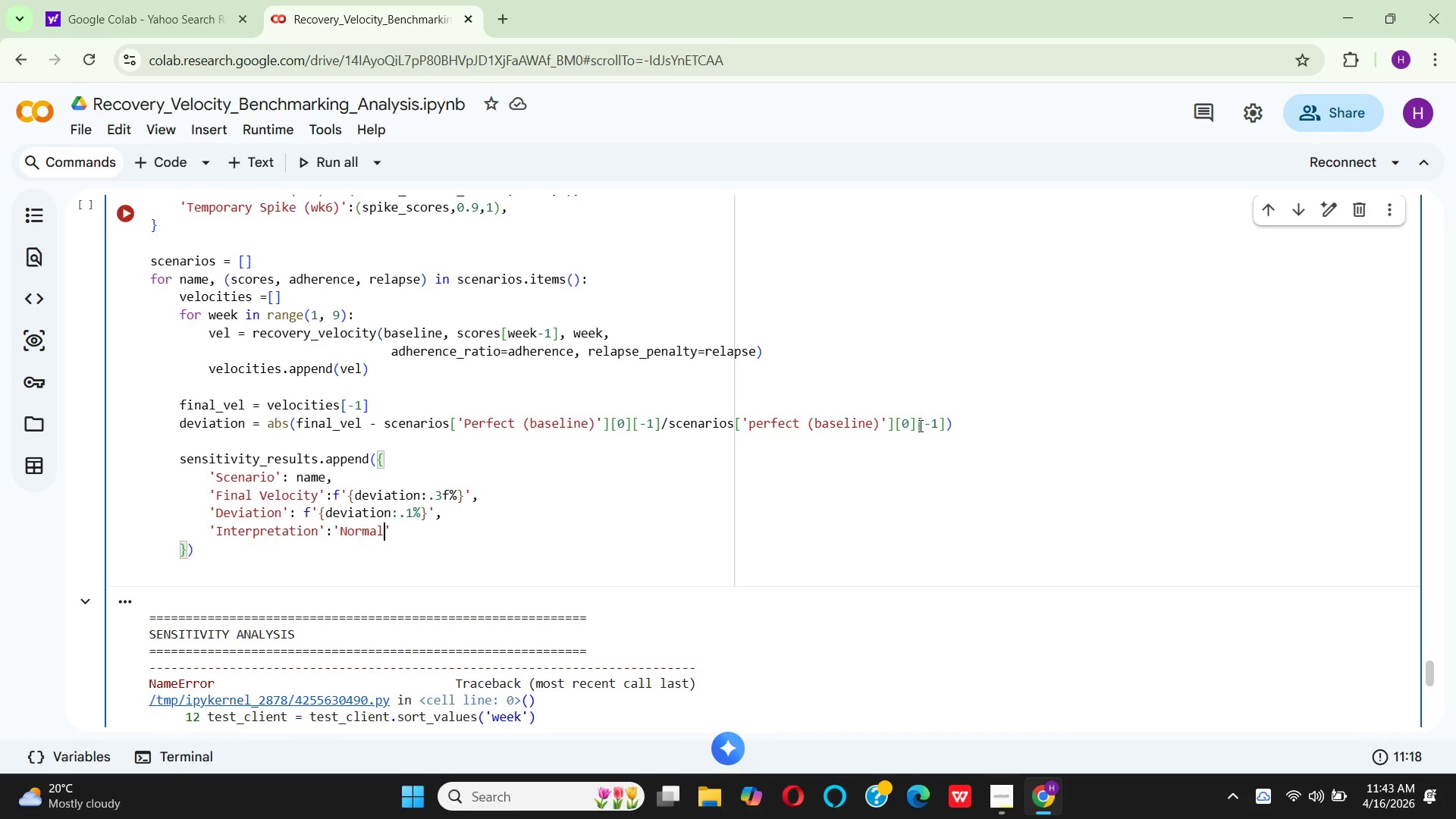 
key(ArrowRight)
 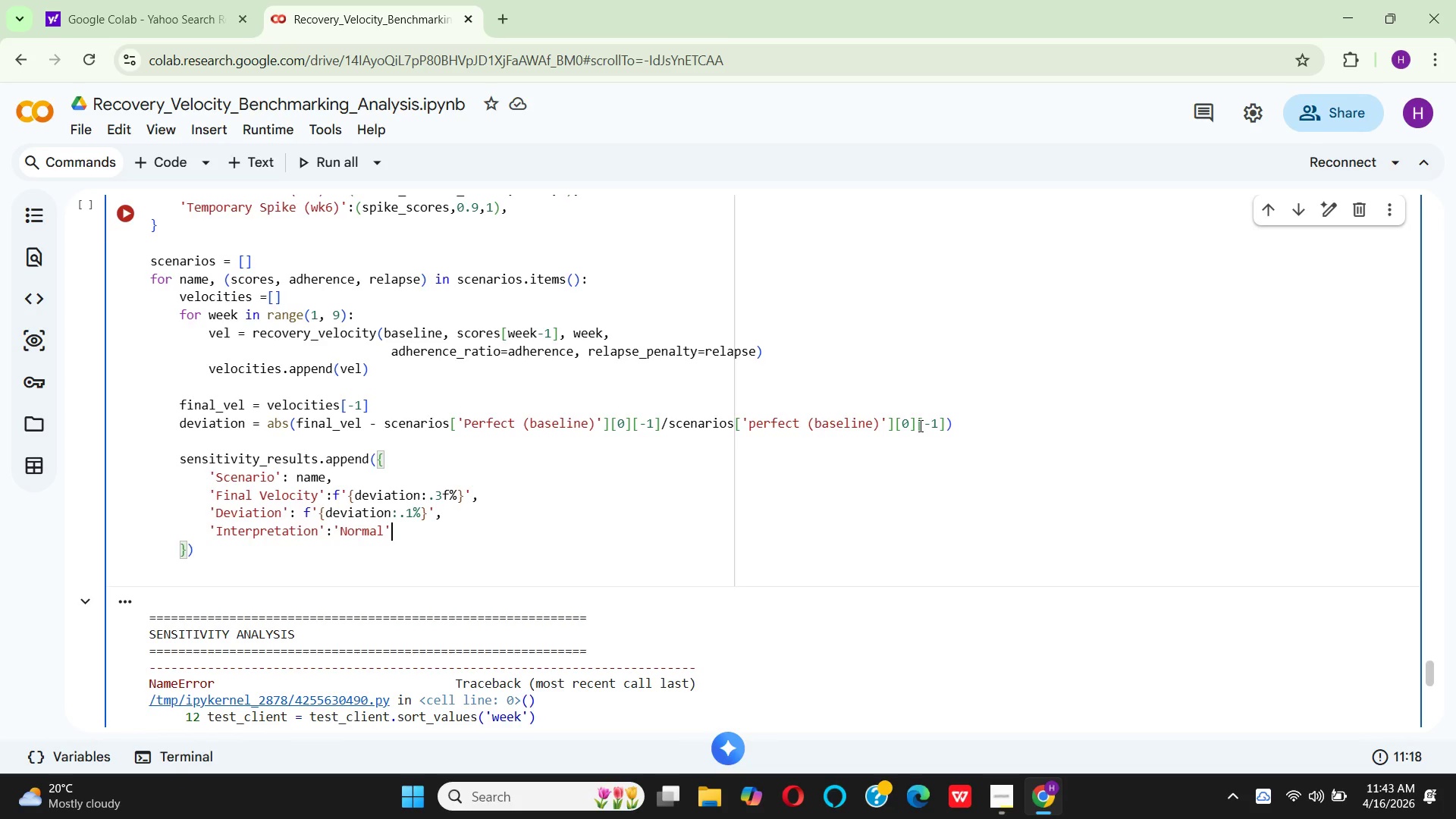 
type( if deviation < 0.1 else ()
 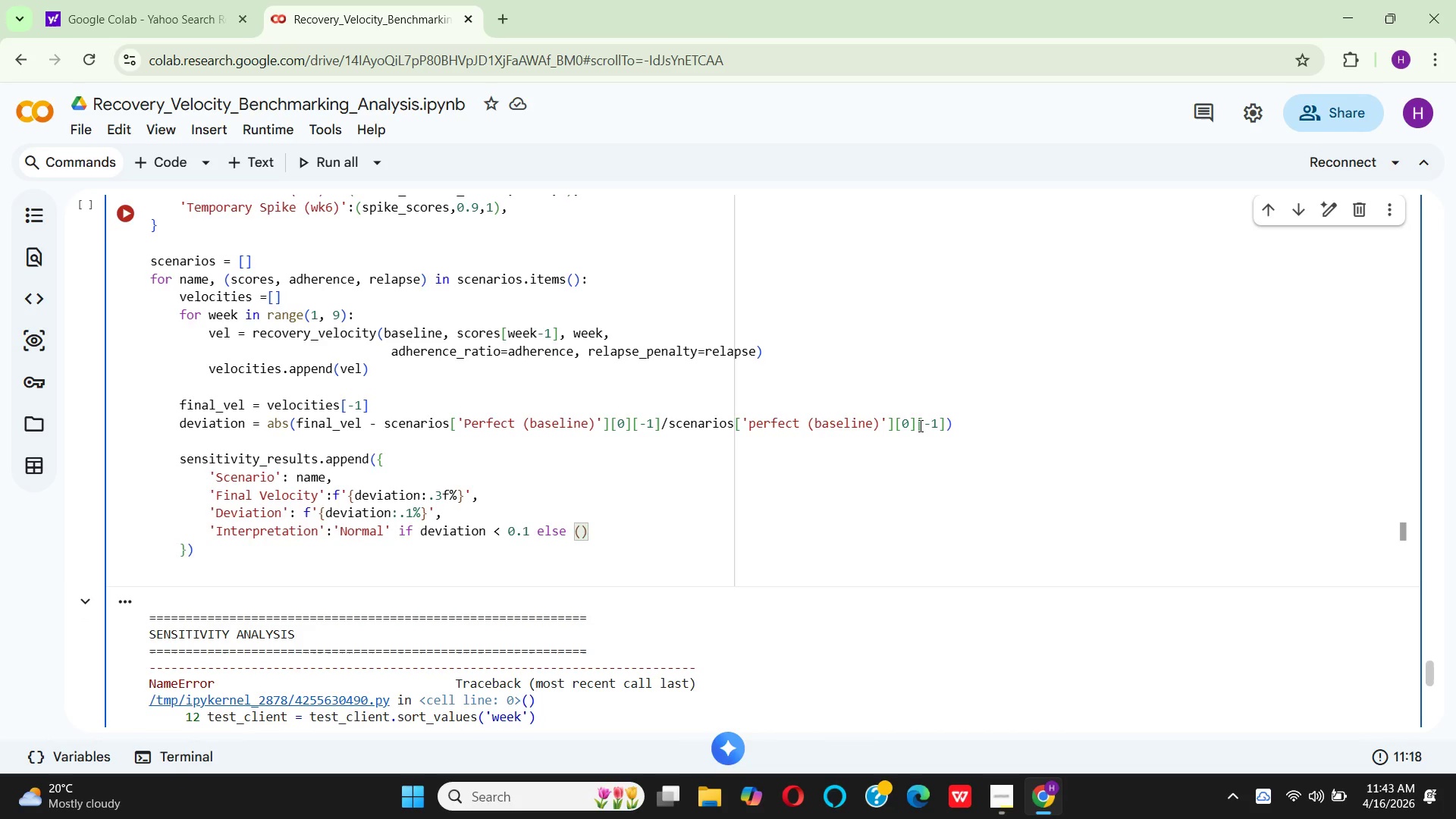 
type('Caution)
 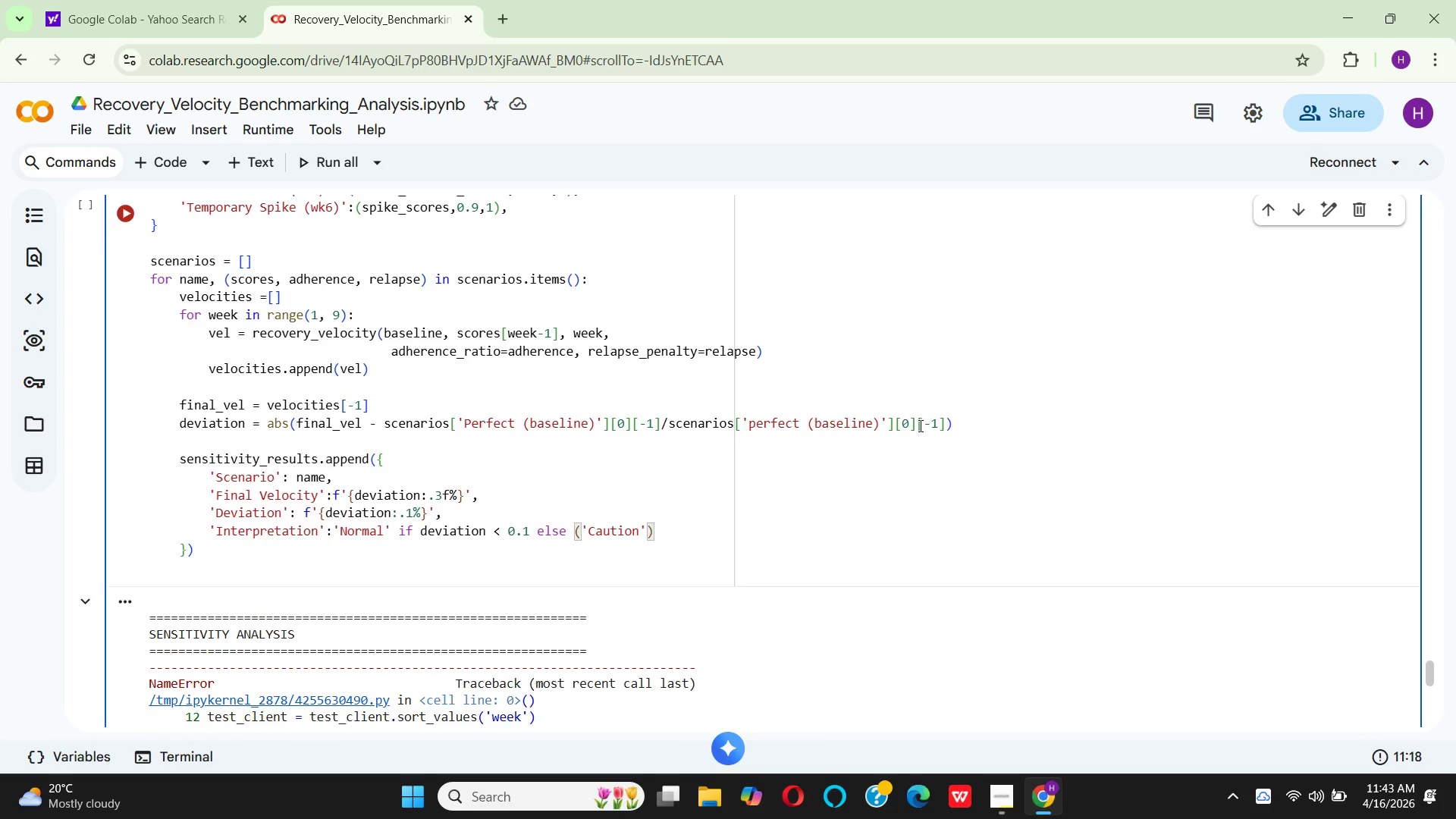 
key(ArrowRight)
 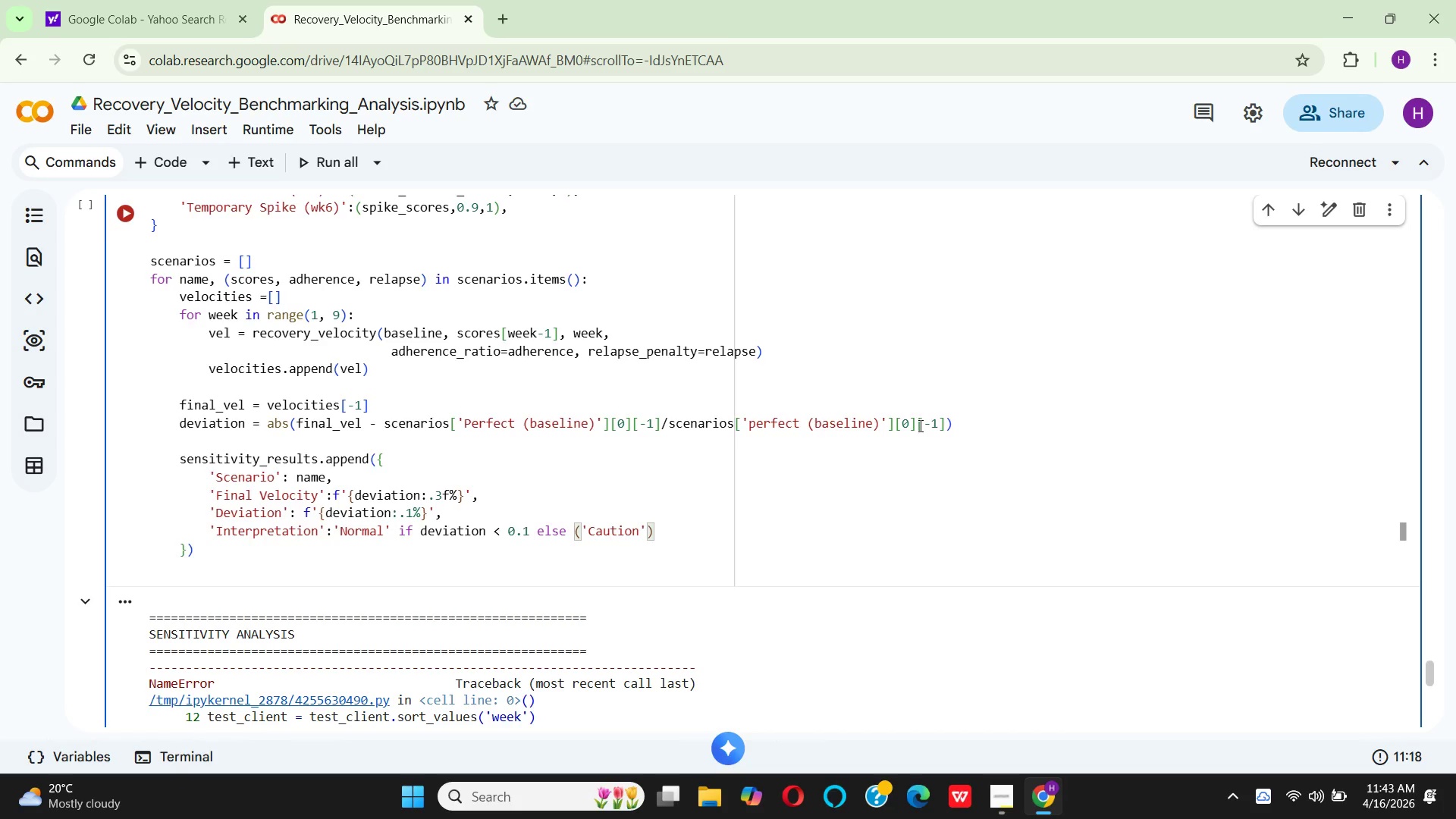 
type( if deviation < 0.25 else 'review)
 